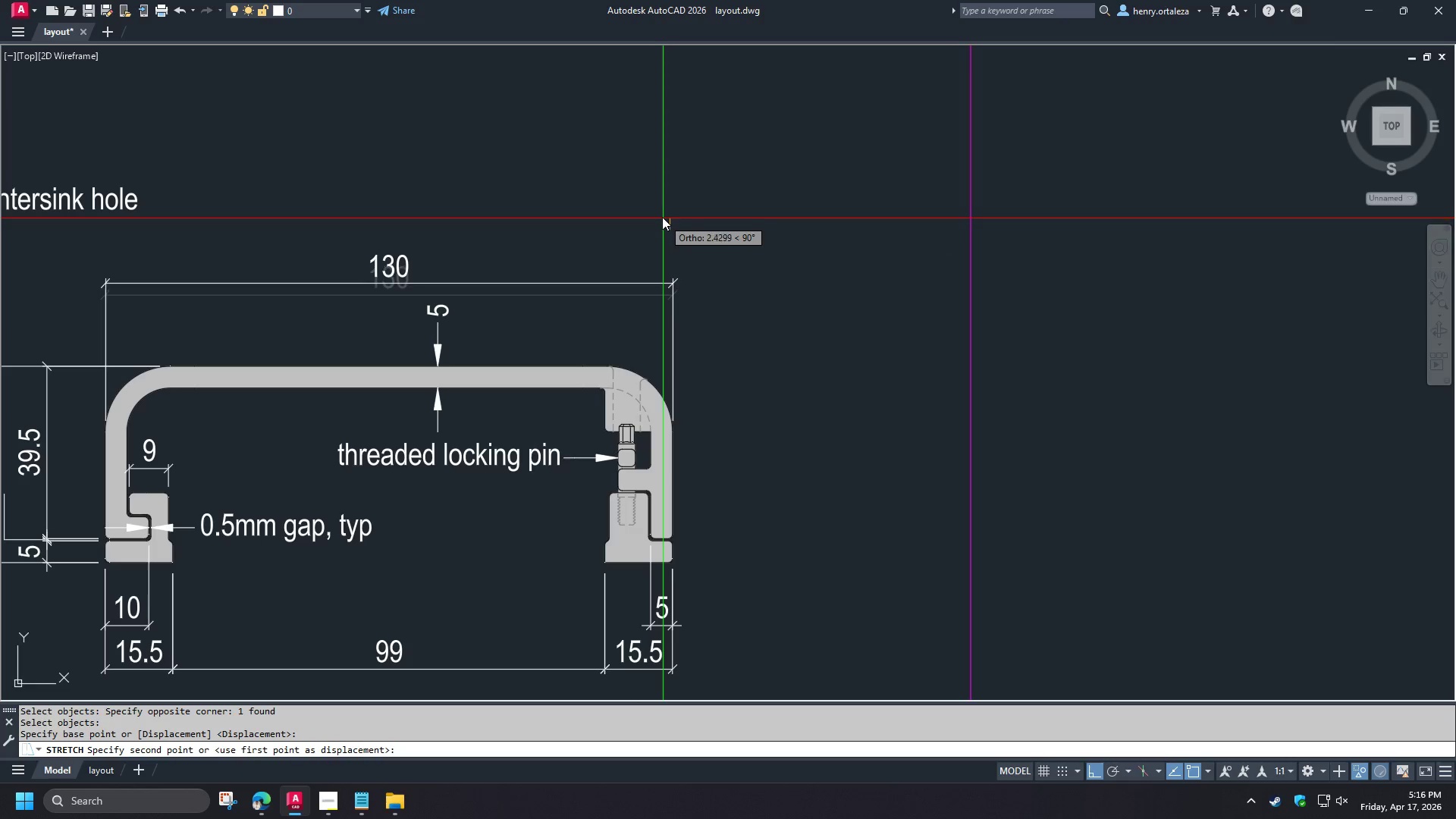 
left_click([661, 215])
 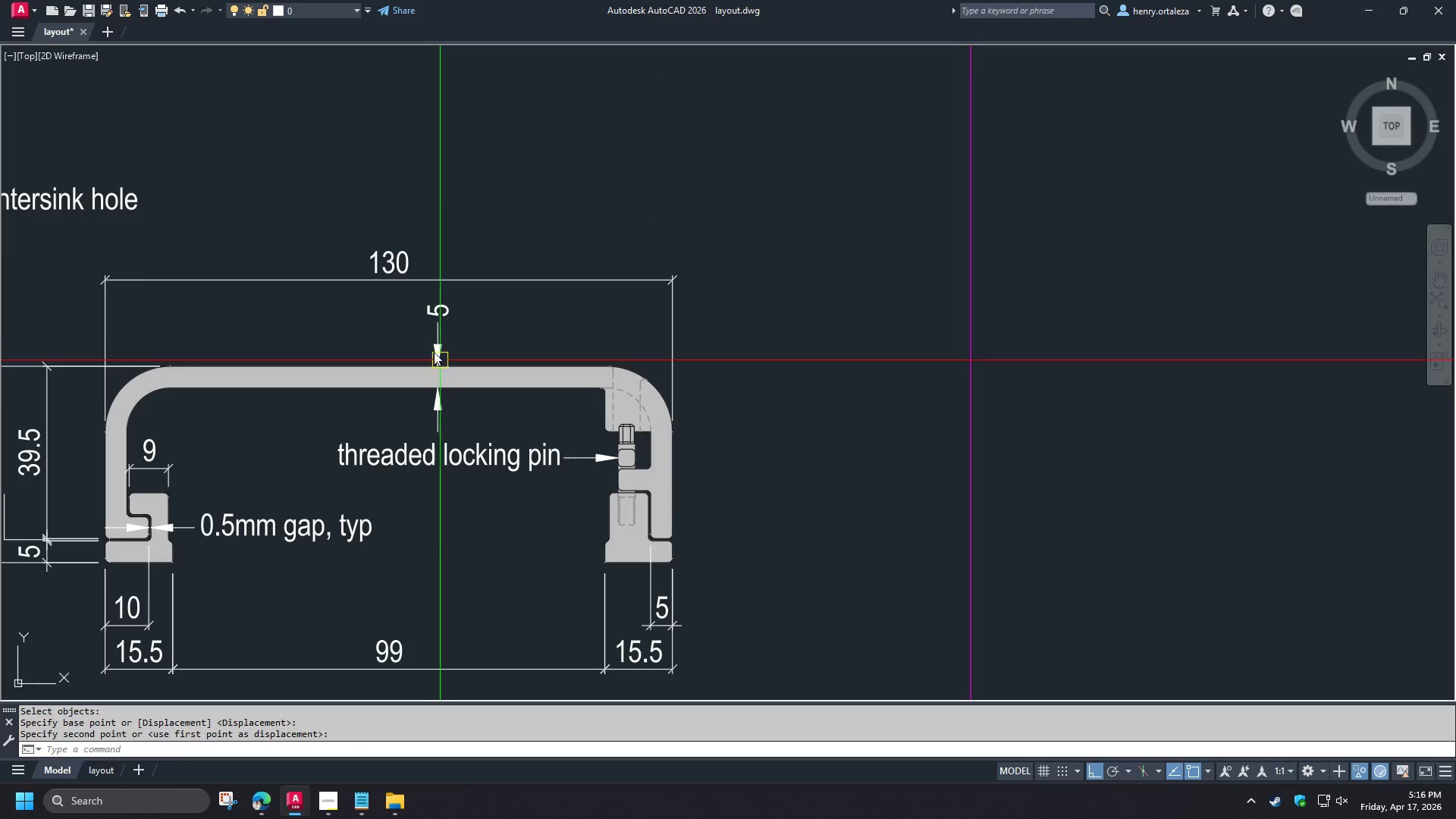 
left_click([434, 346])
 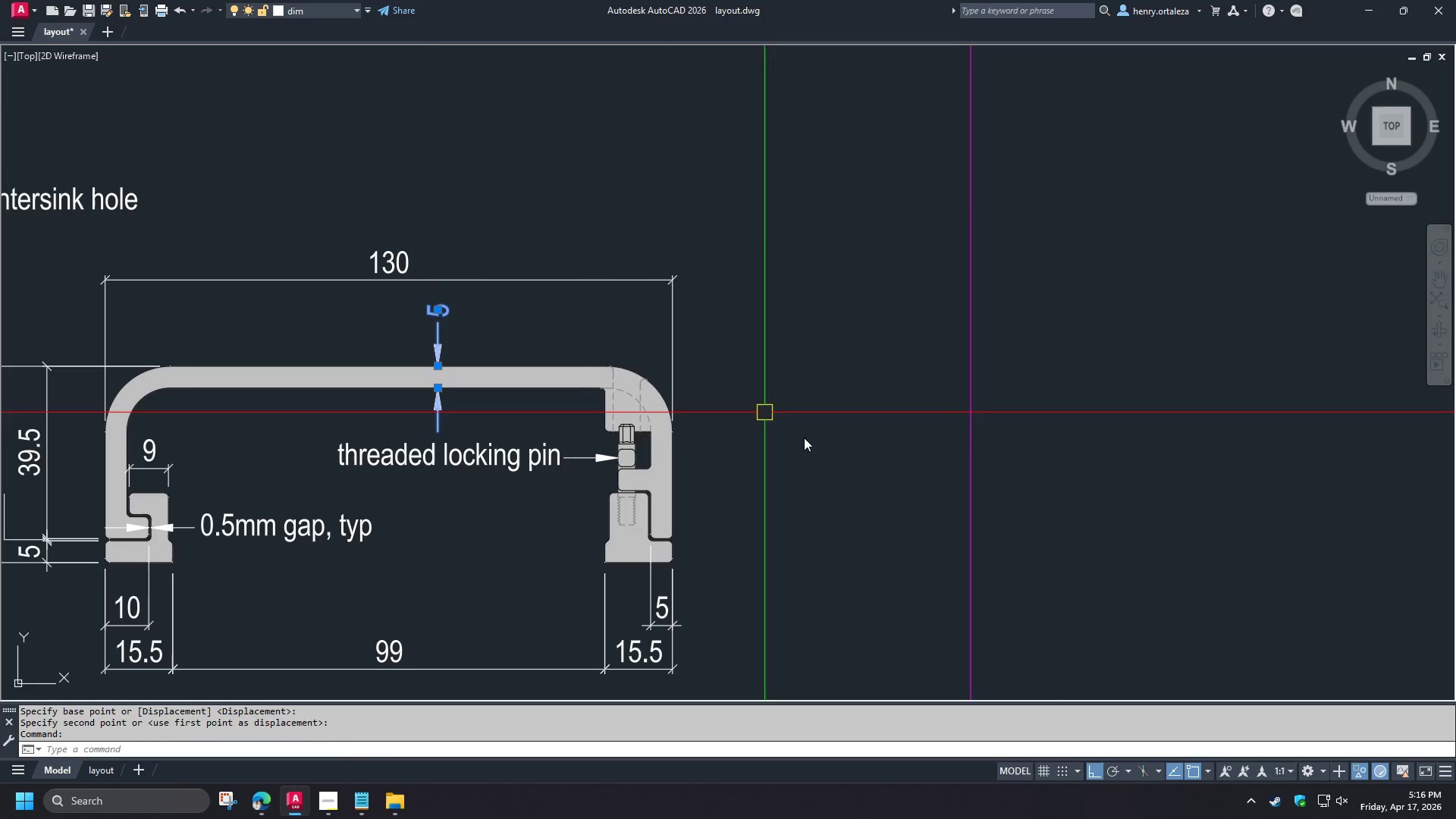 
key(M)
 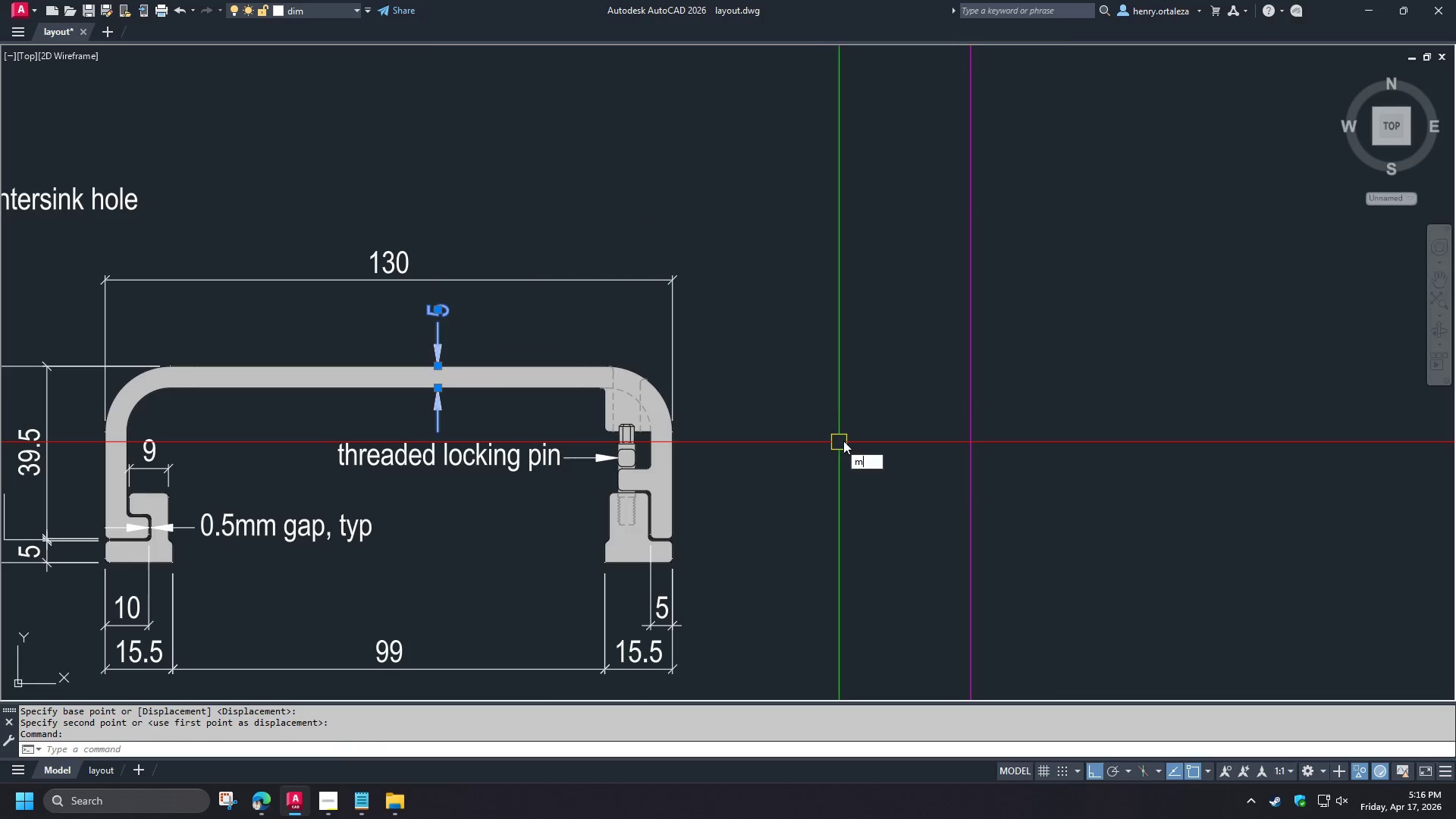 
key(Space)
 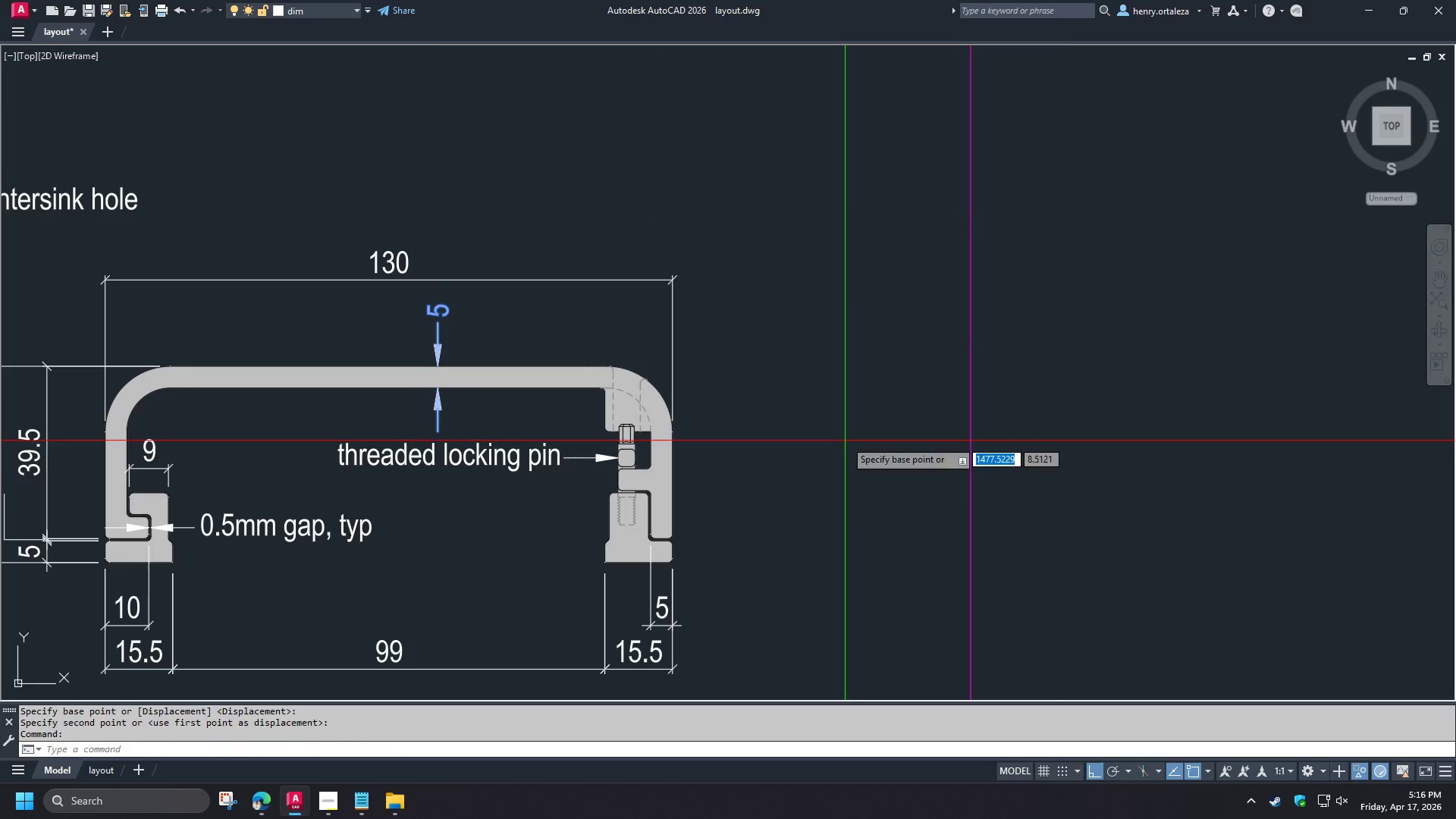 
left_click([845, 440])
 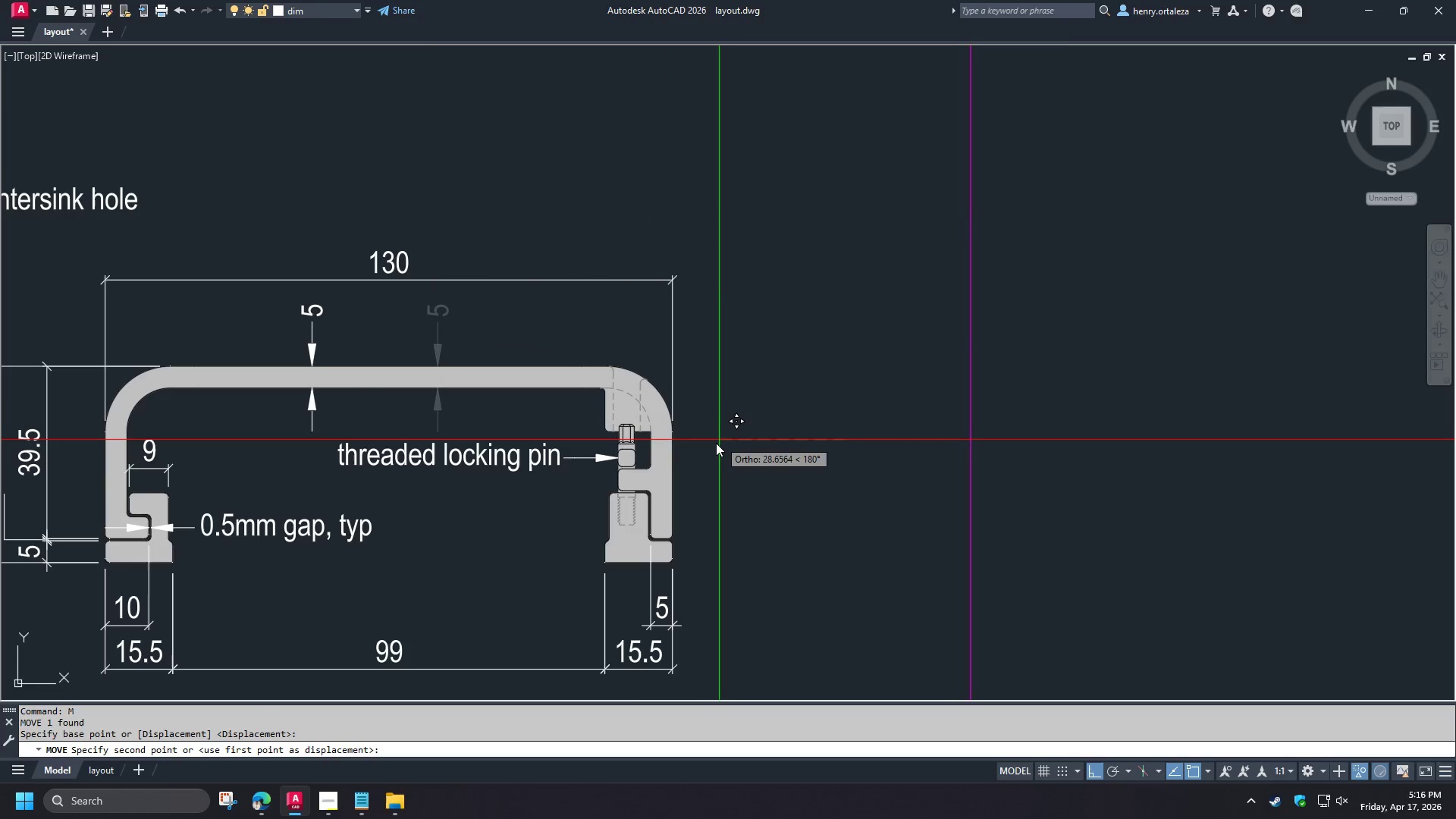 
left_click([716, 443])
 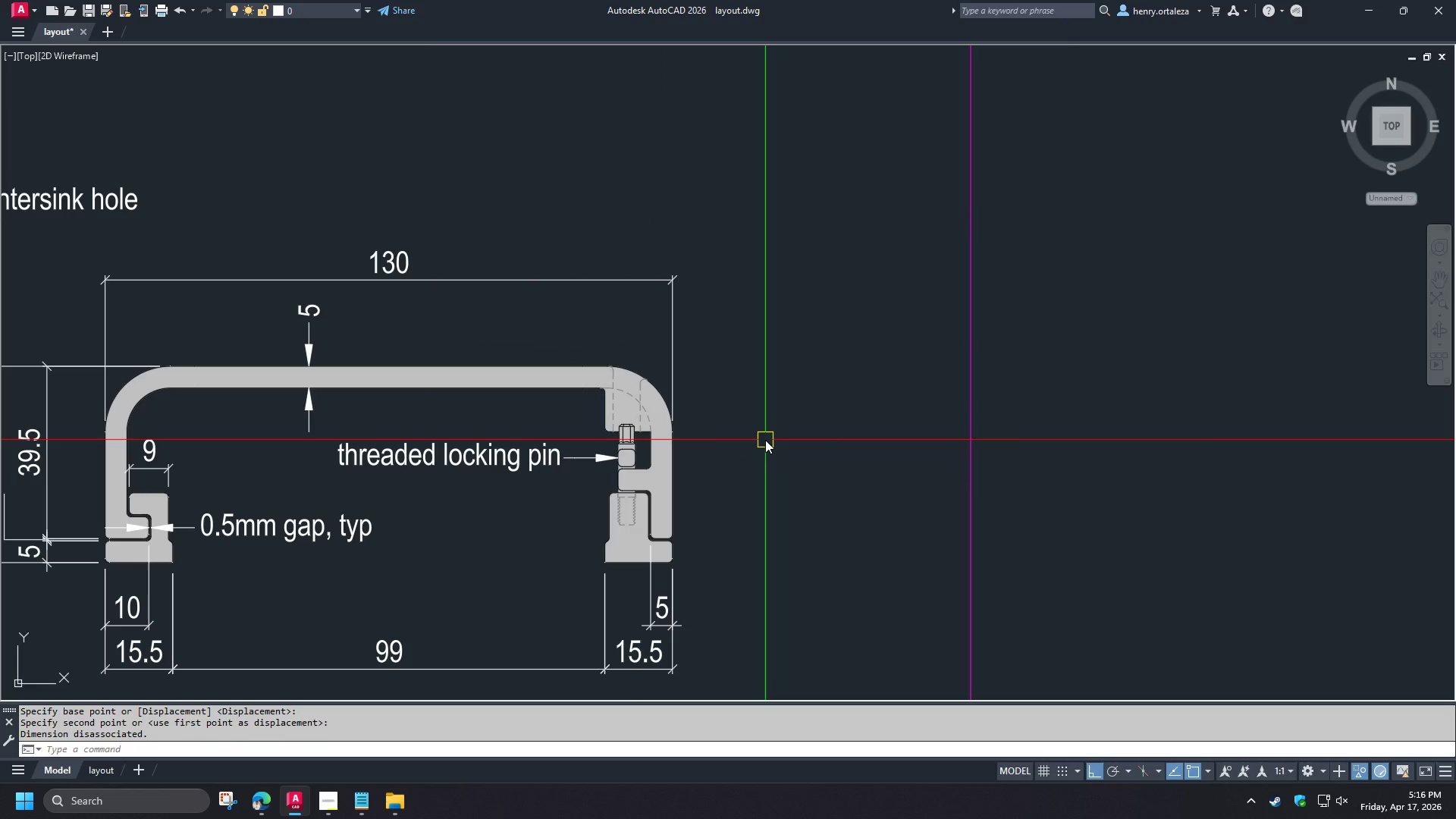 
type(re )
 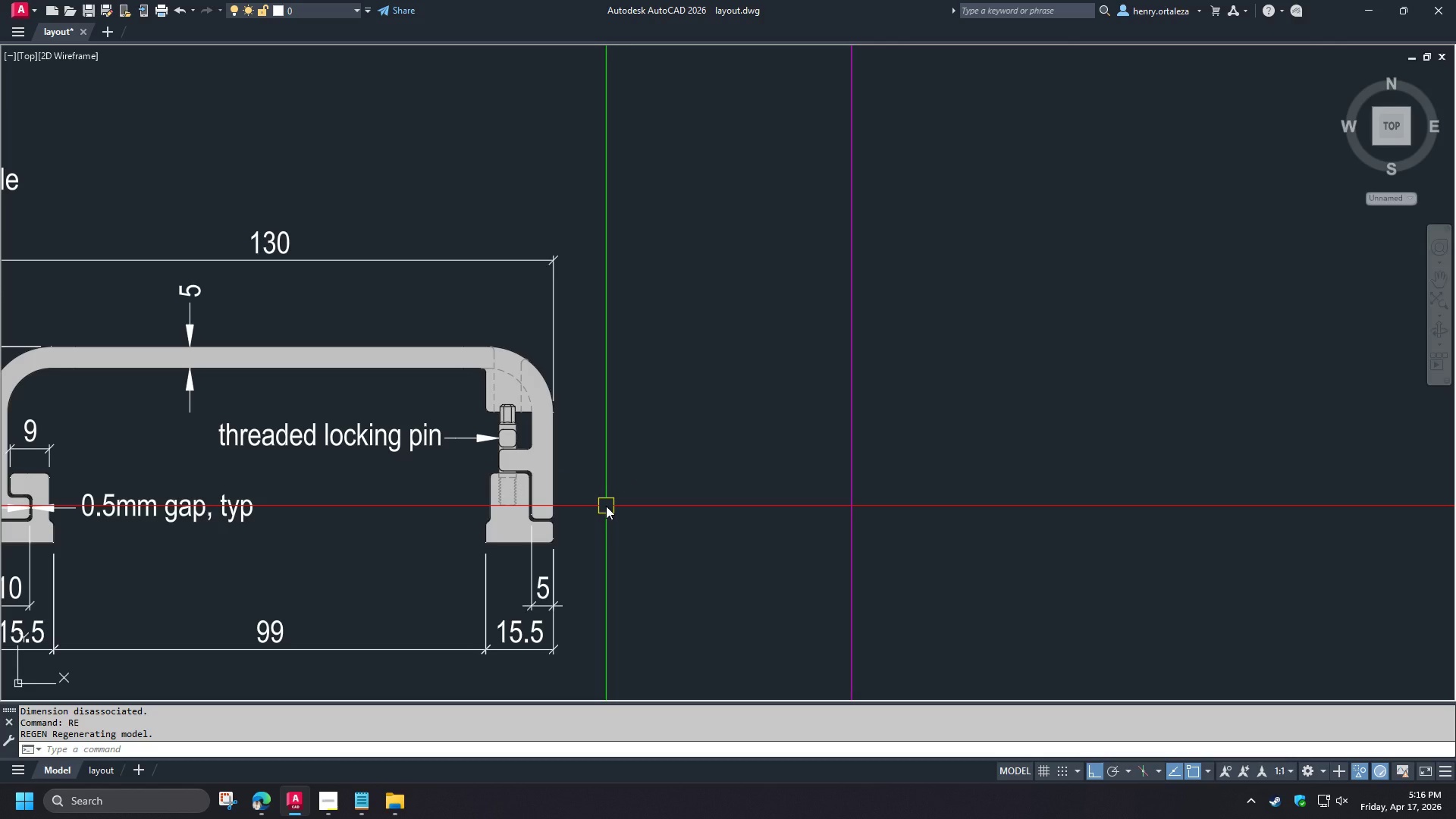 
wait(7.28)
 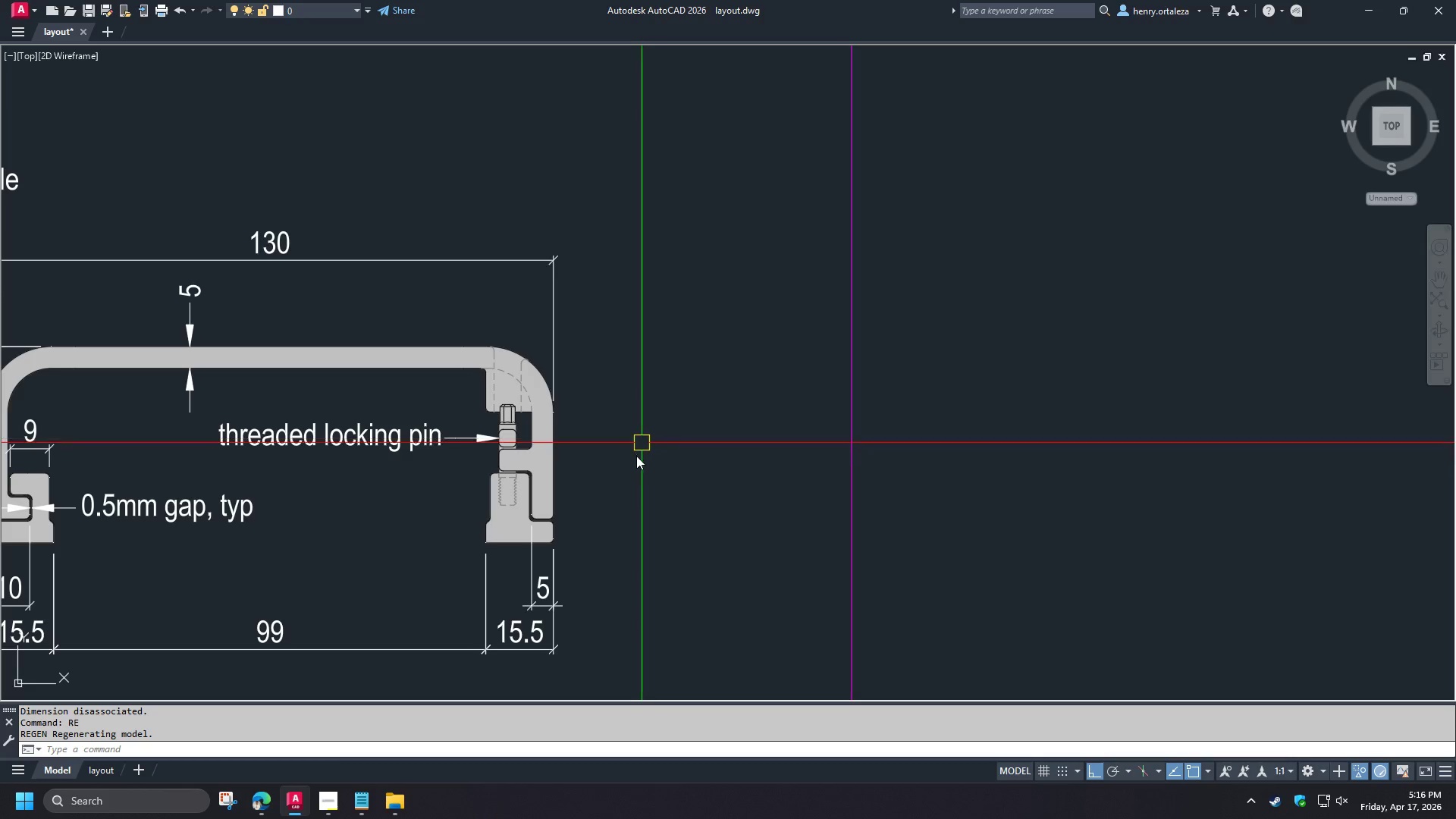 
left_click([108, 502])
 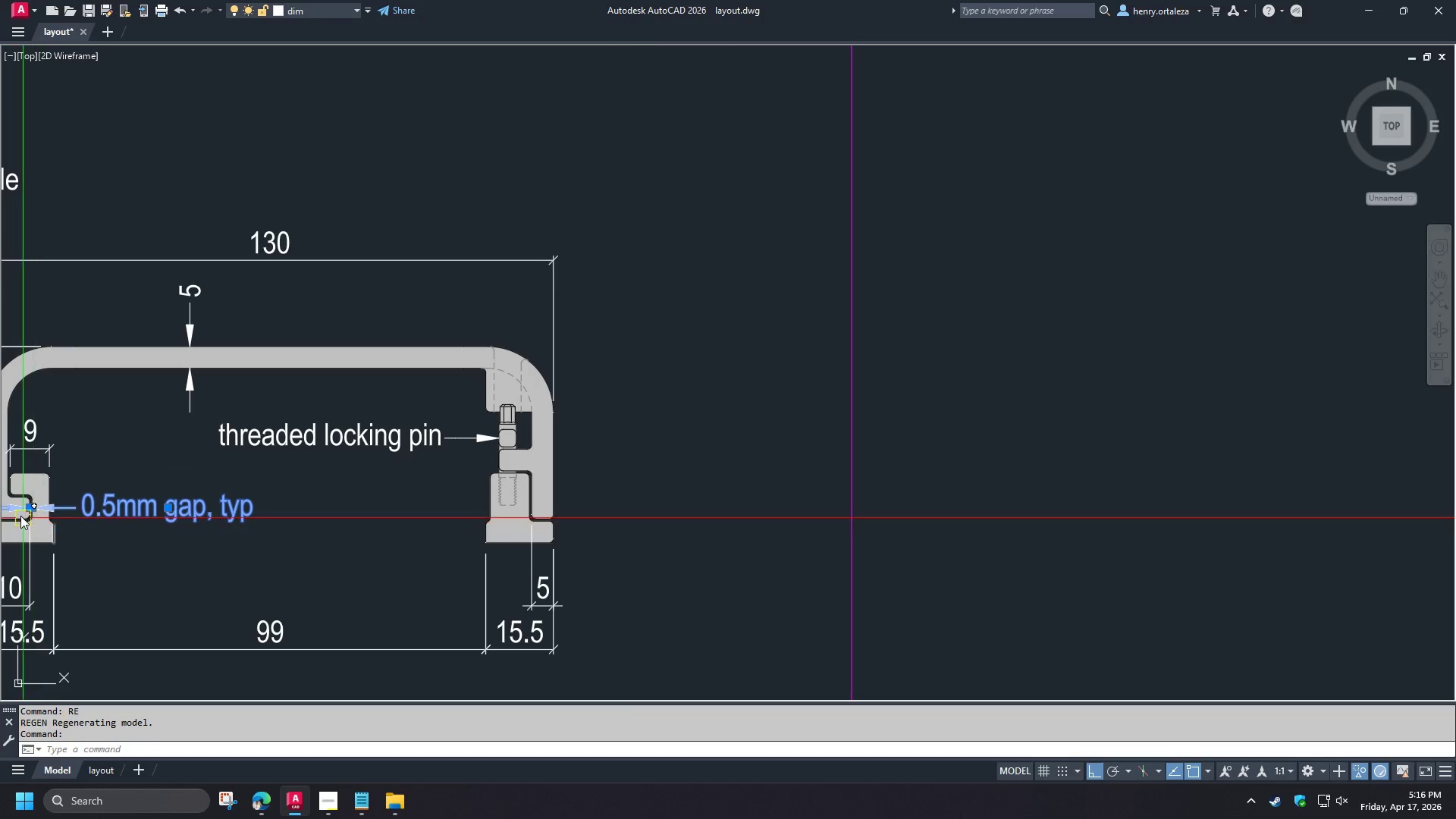 
key(C)
 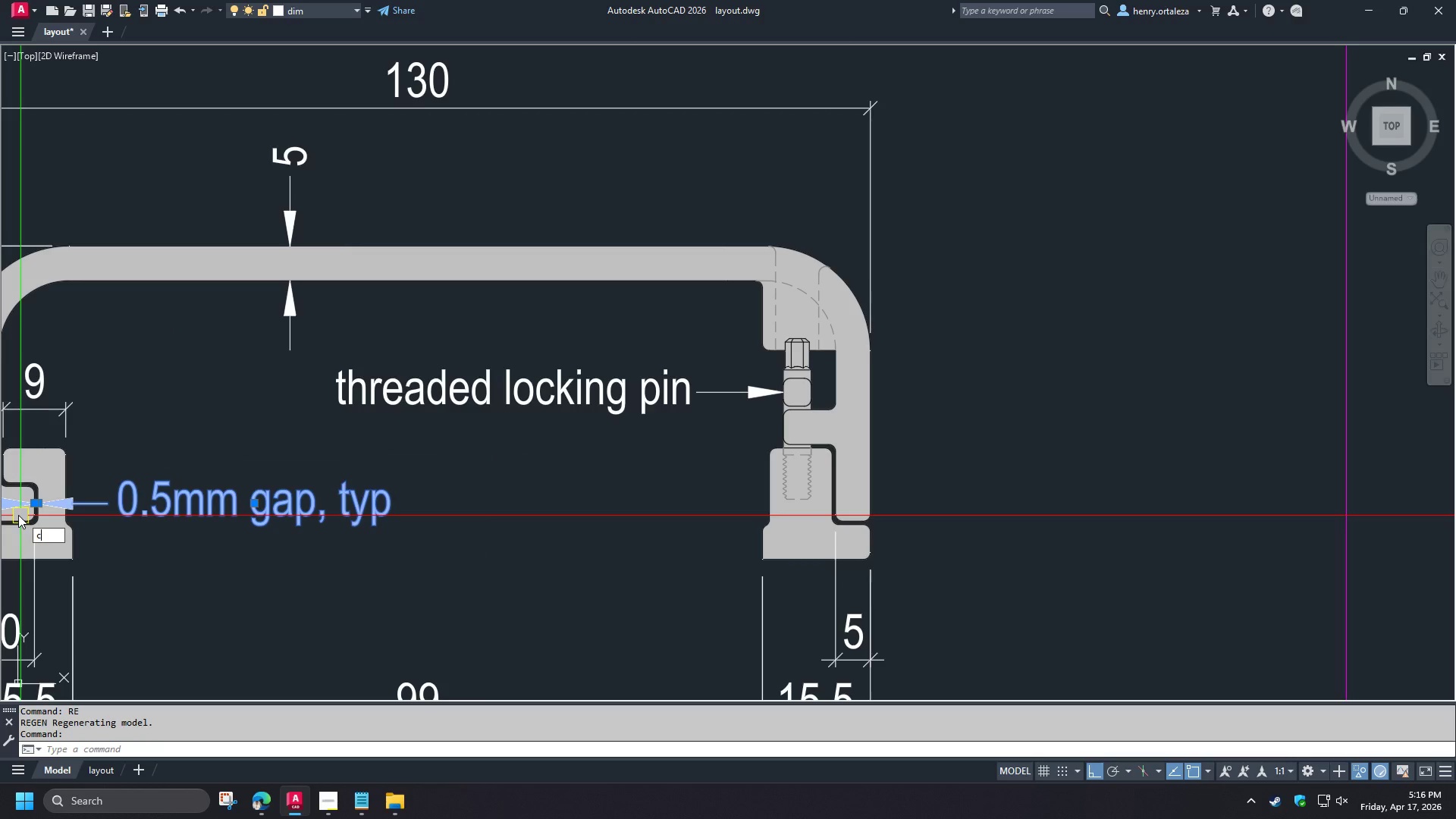 
scroll: coordinate [20, 516], scroll_direction: up, amount: 1.0
 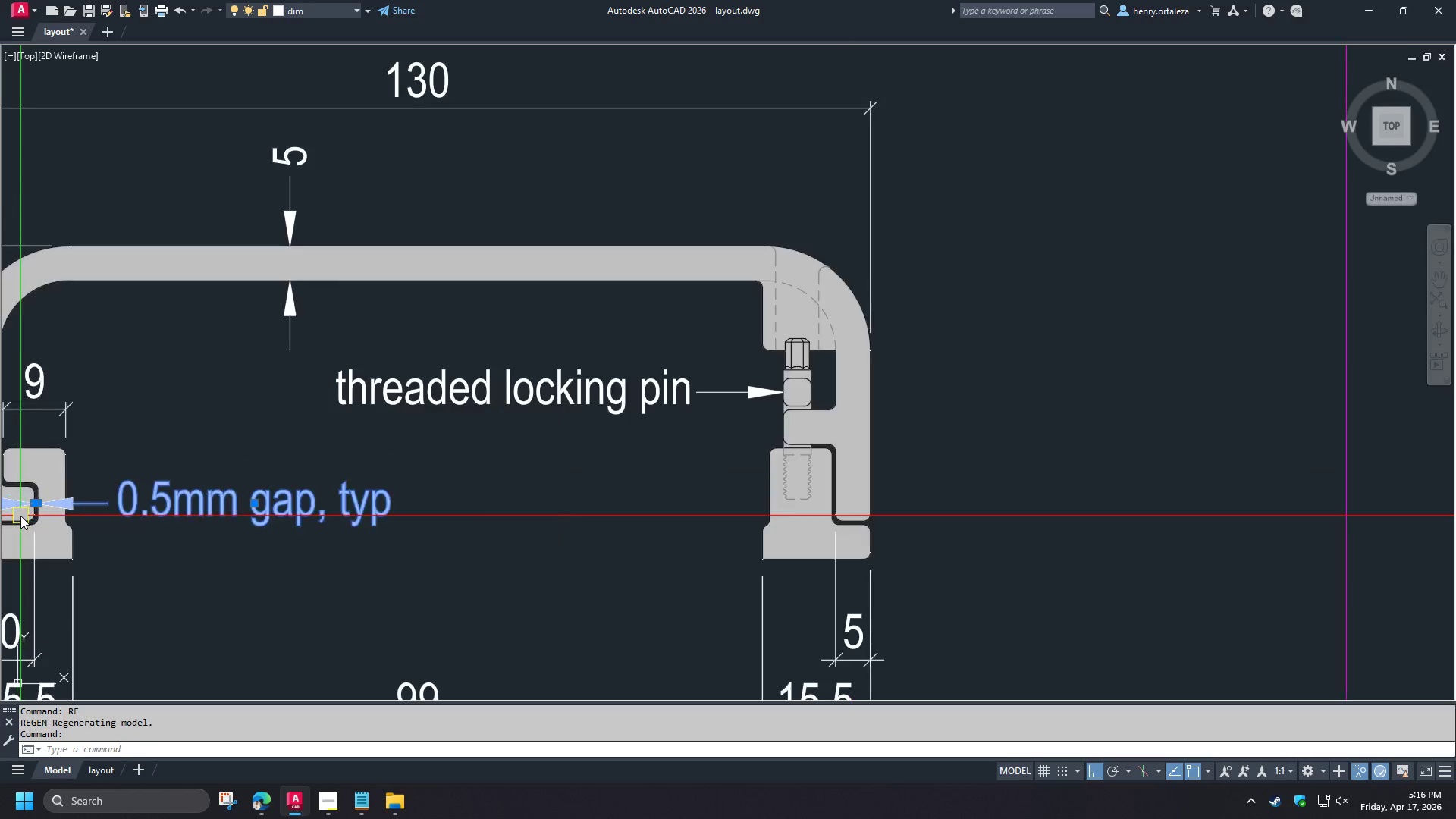 
key(O)
 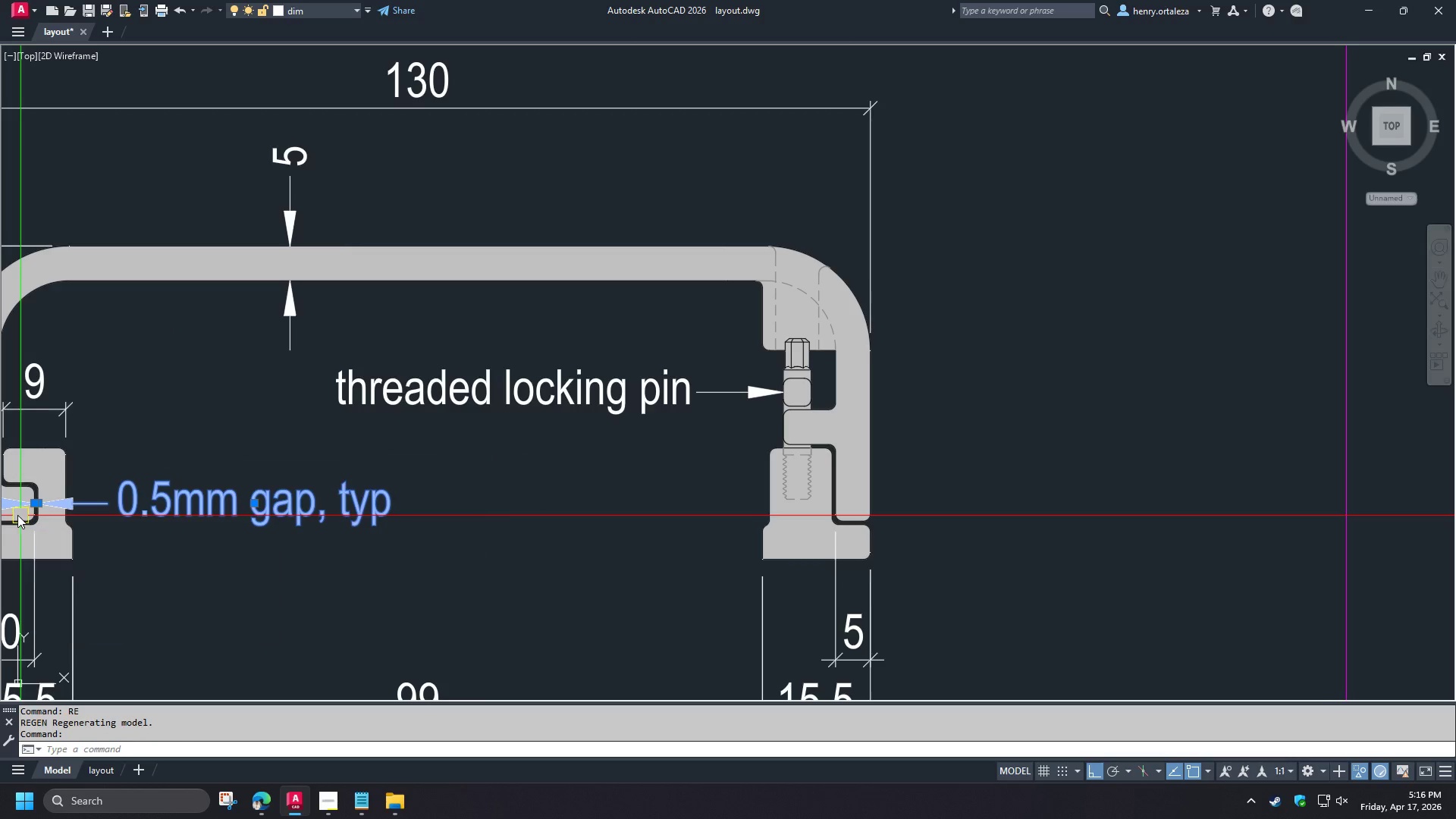 
key(Space)
 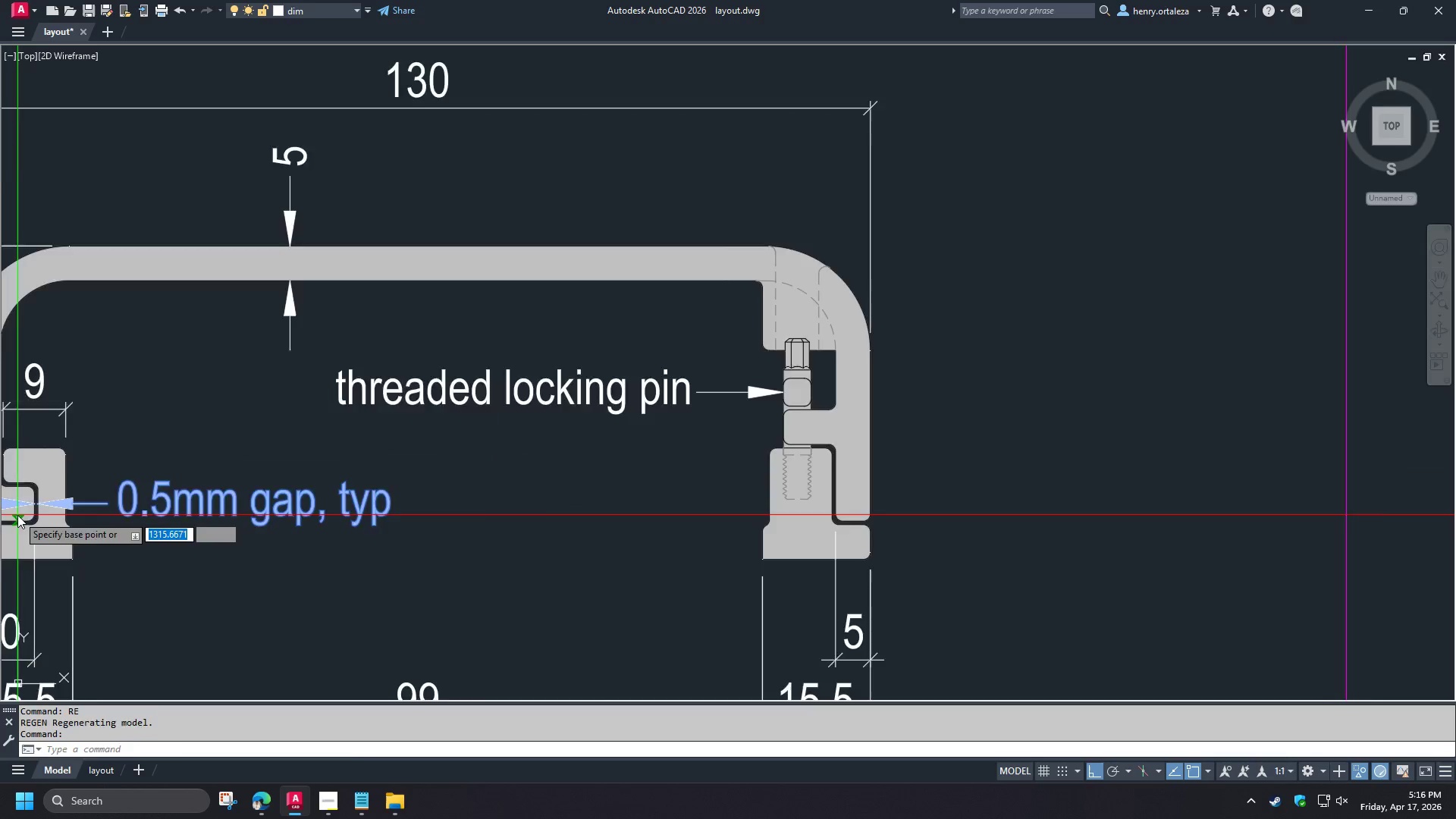 
scroll: coordinate [32, 504], scroll_direction: up, amount: 2.0
 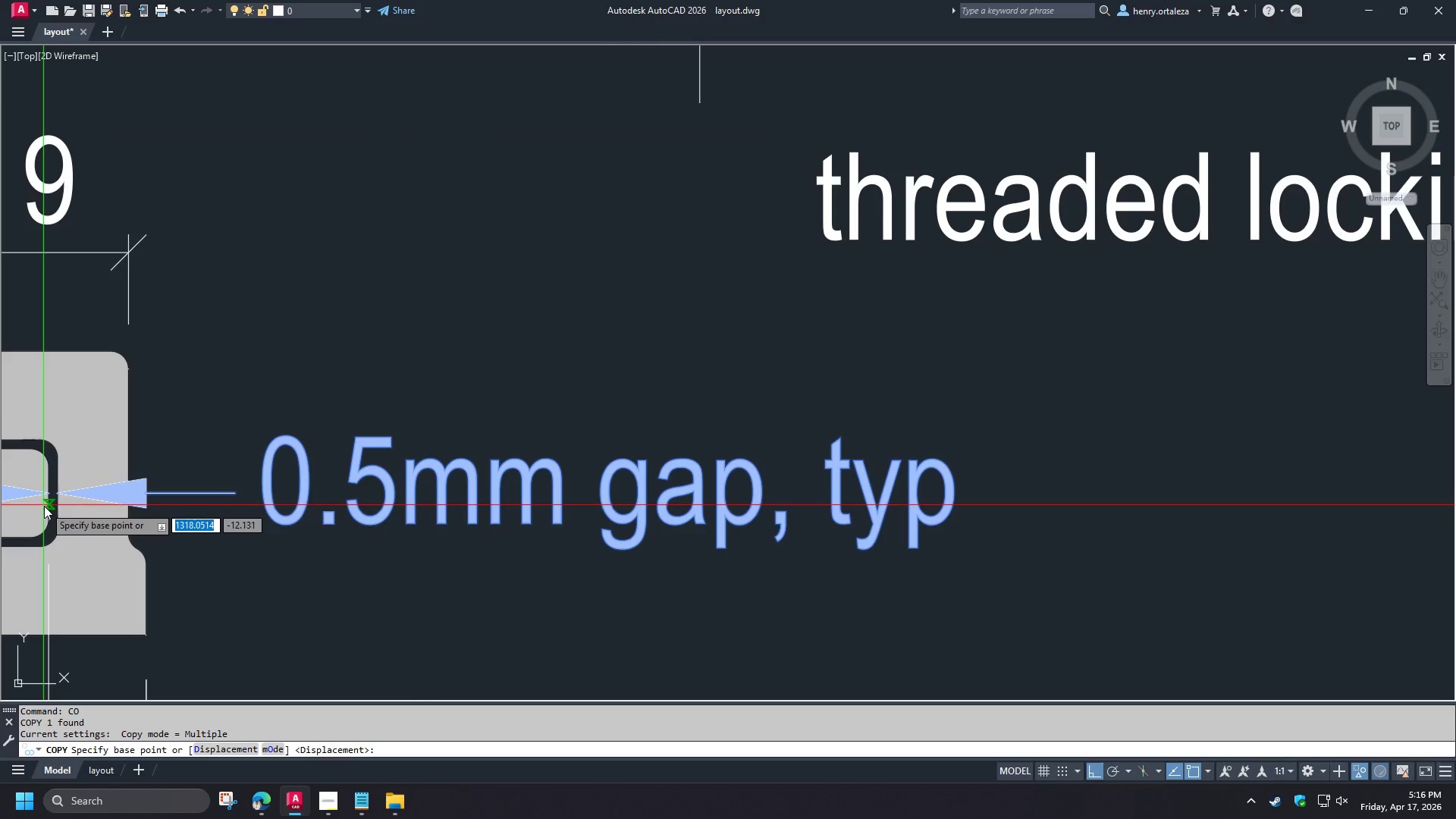 
left_click([44, 506])
 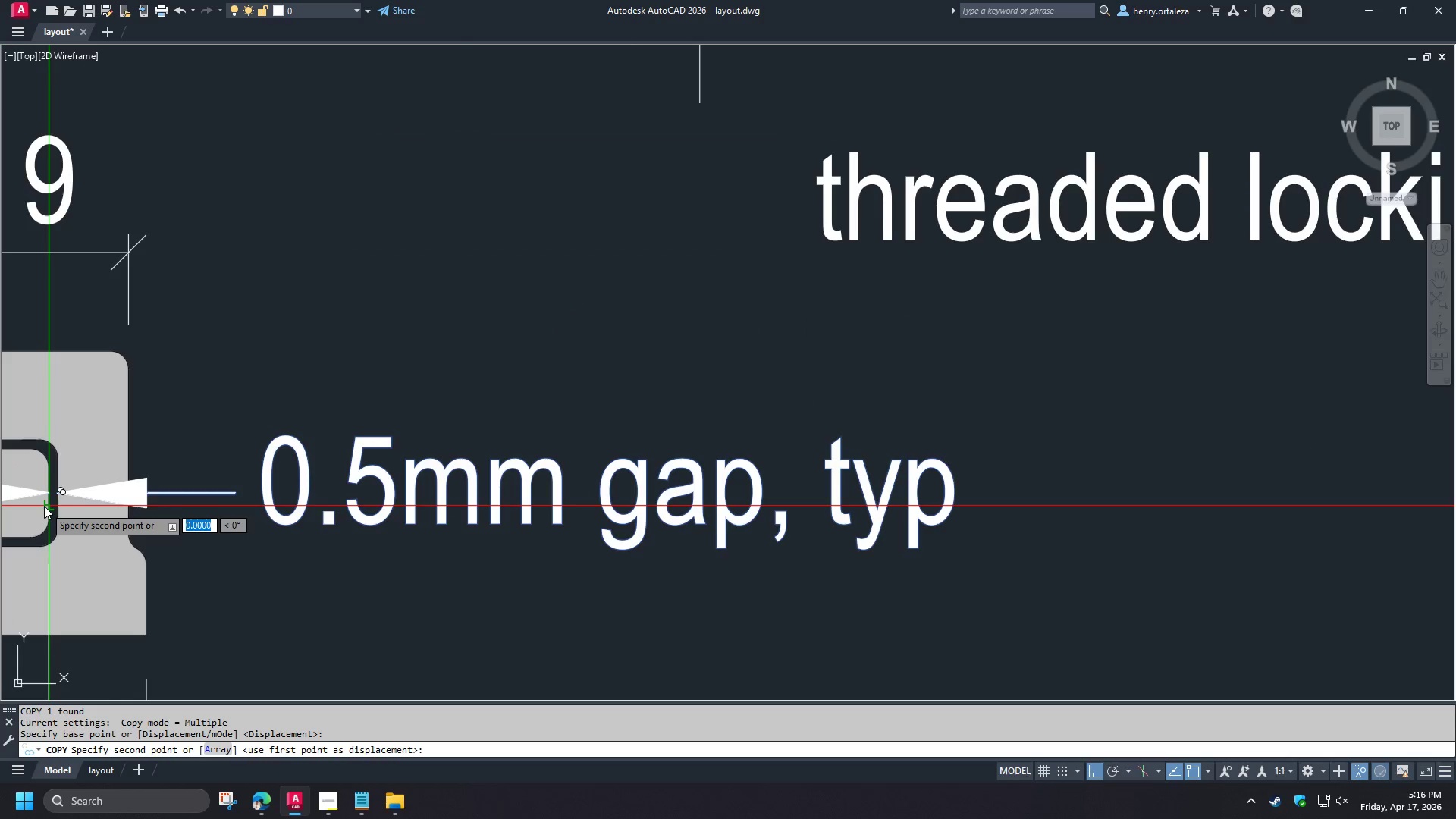 
scroll: coordinate [44, 506], scroll_direction: down, amount: 2.0
 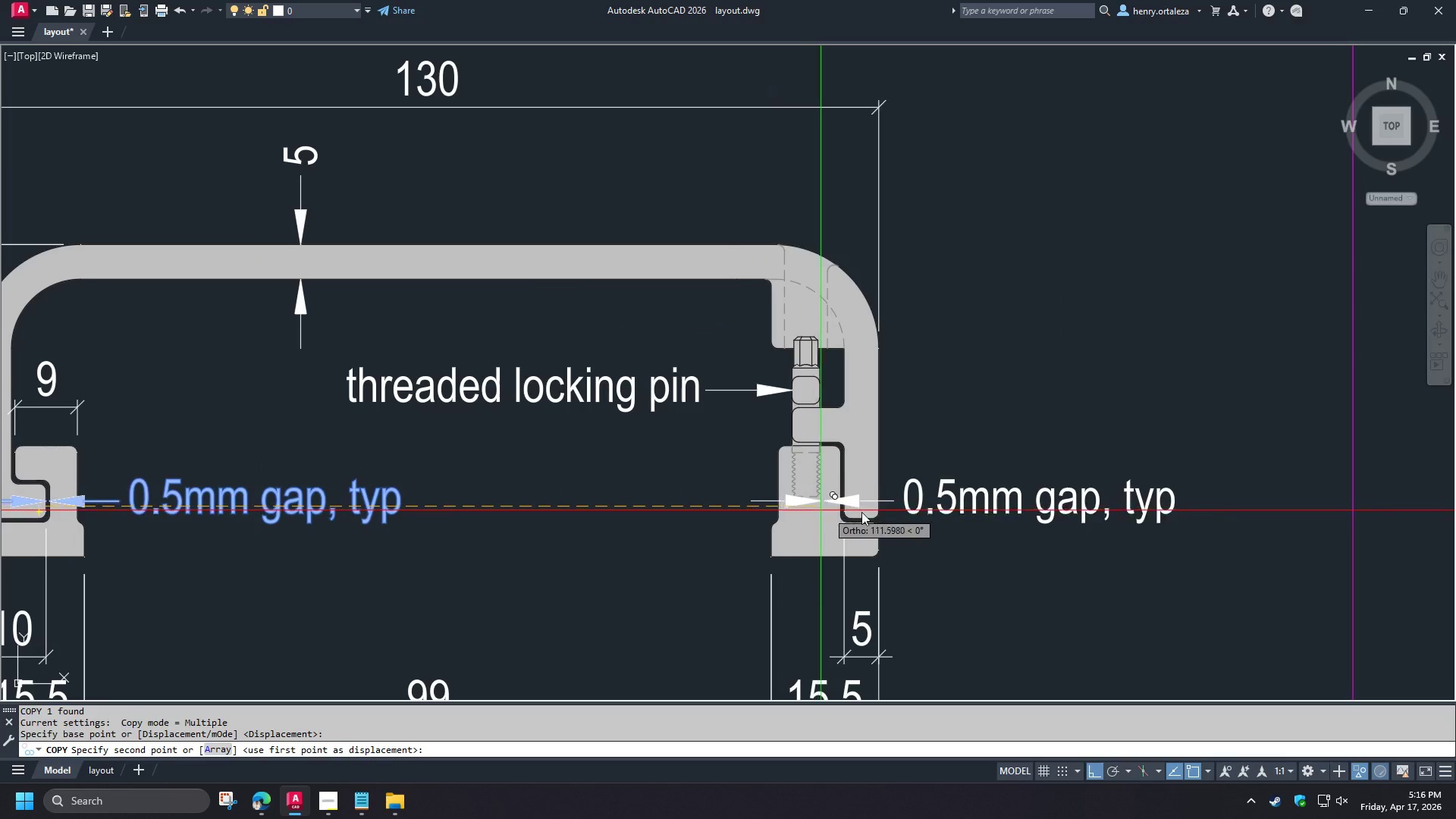 
scroll: coordinate [854, 497], scroll_direction: up, amount: 2.0
 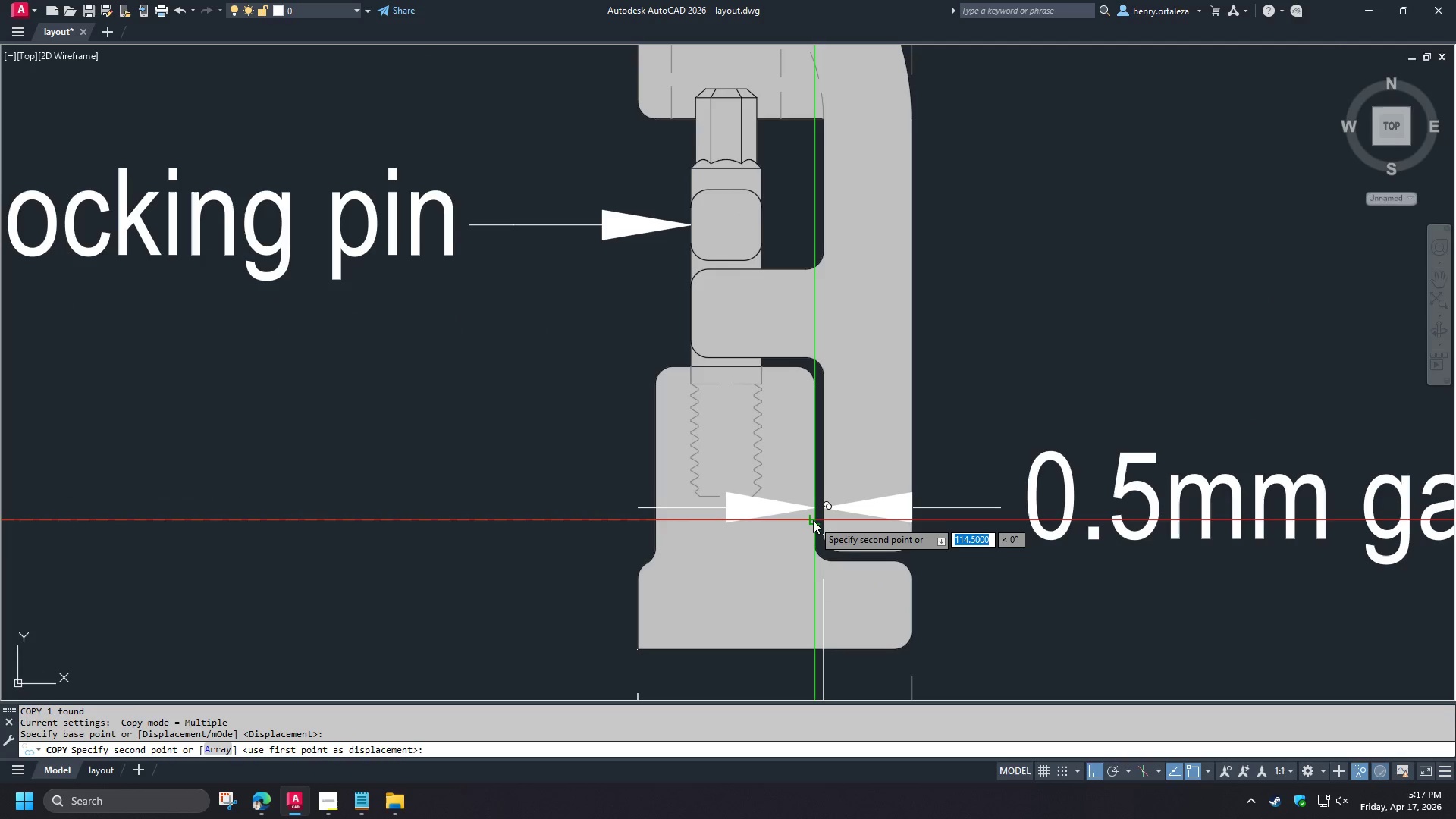 
left_click([813, 518])
 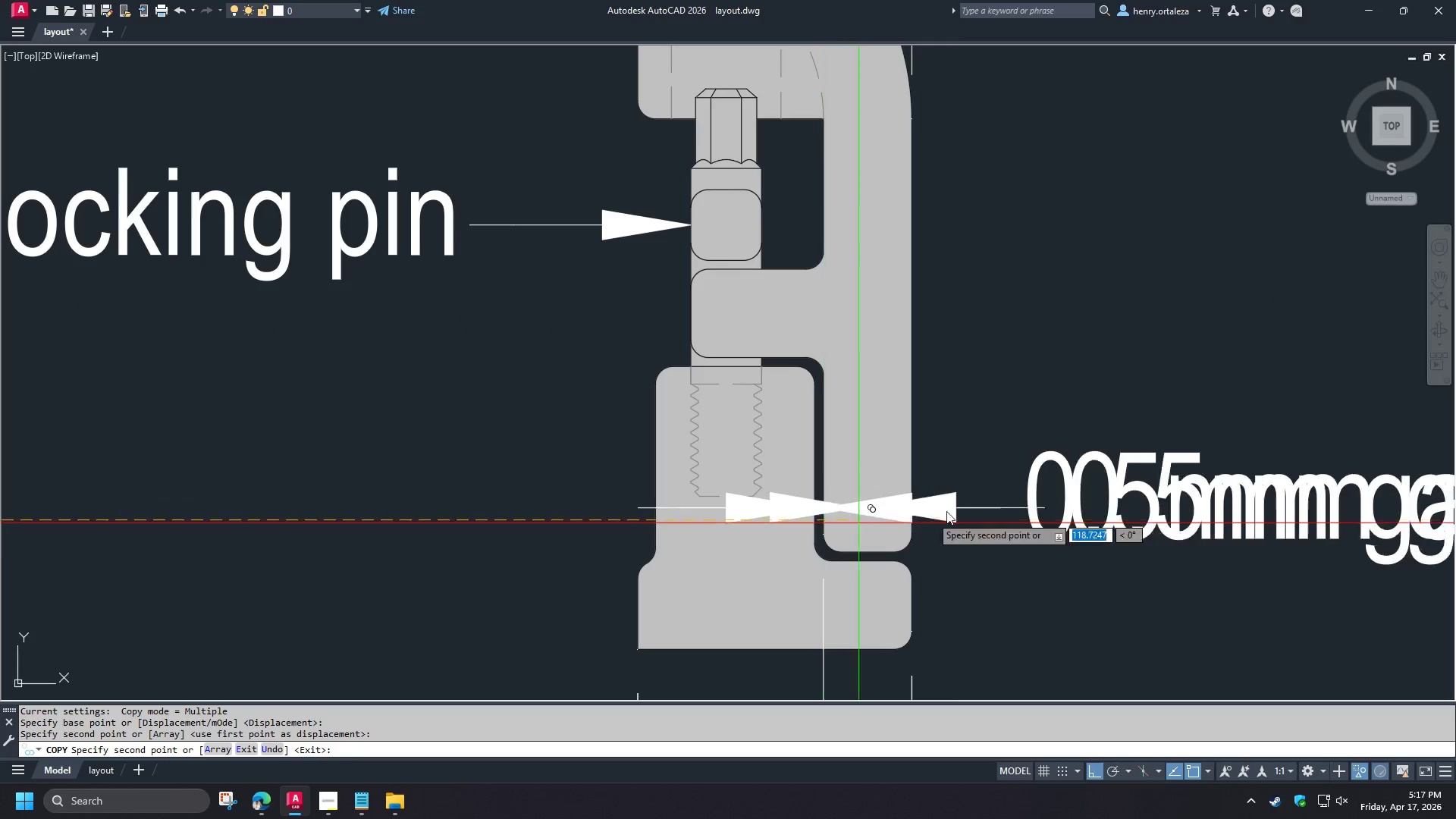 
hold_key(key=Space, duration=0.91)
 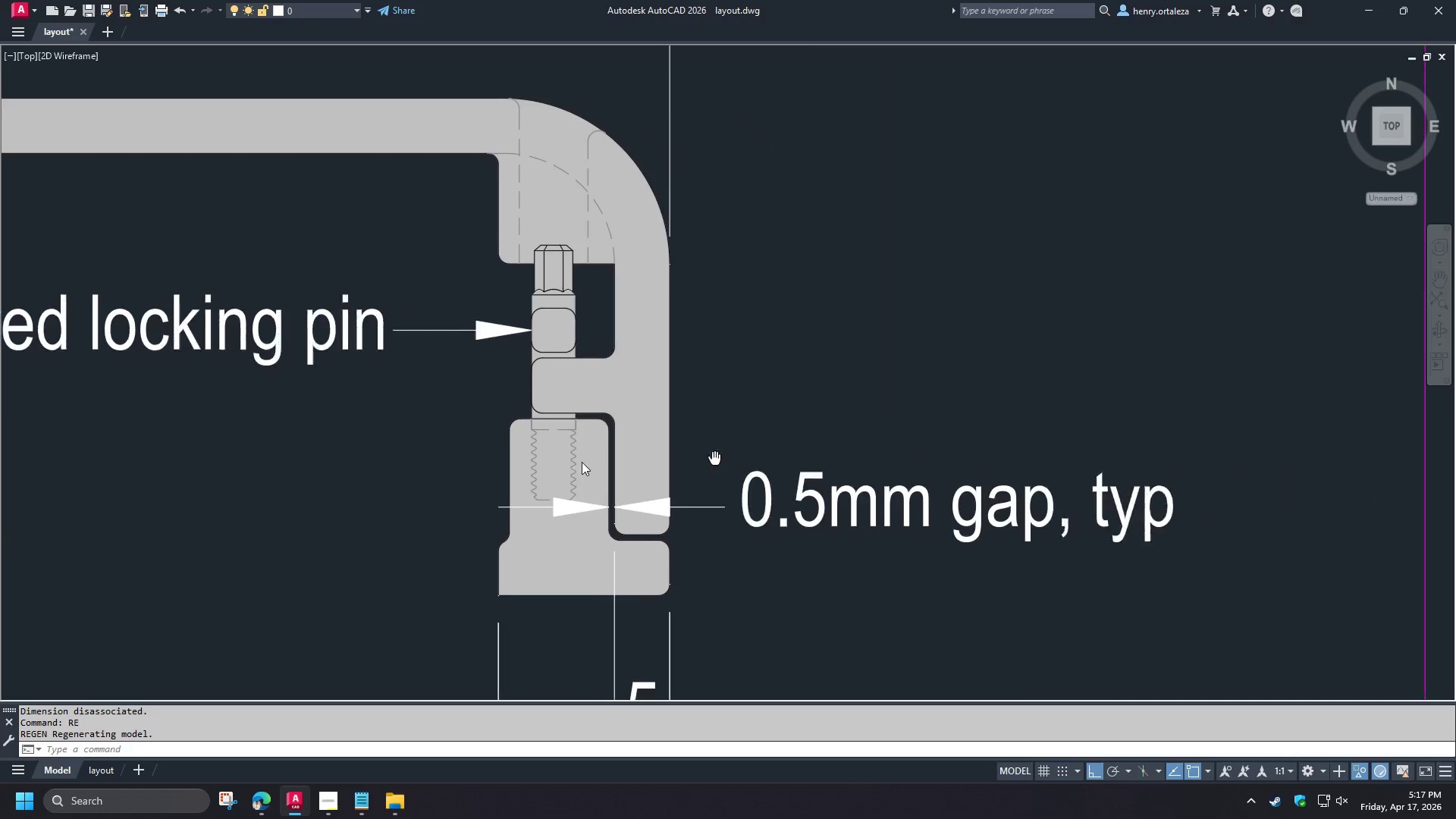 
type(re)
 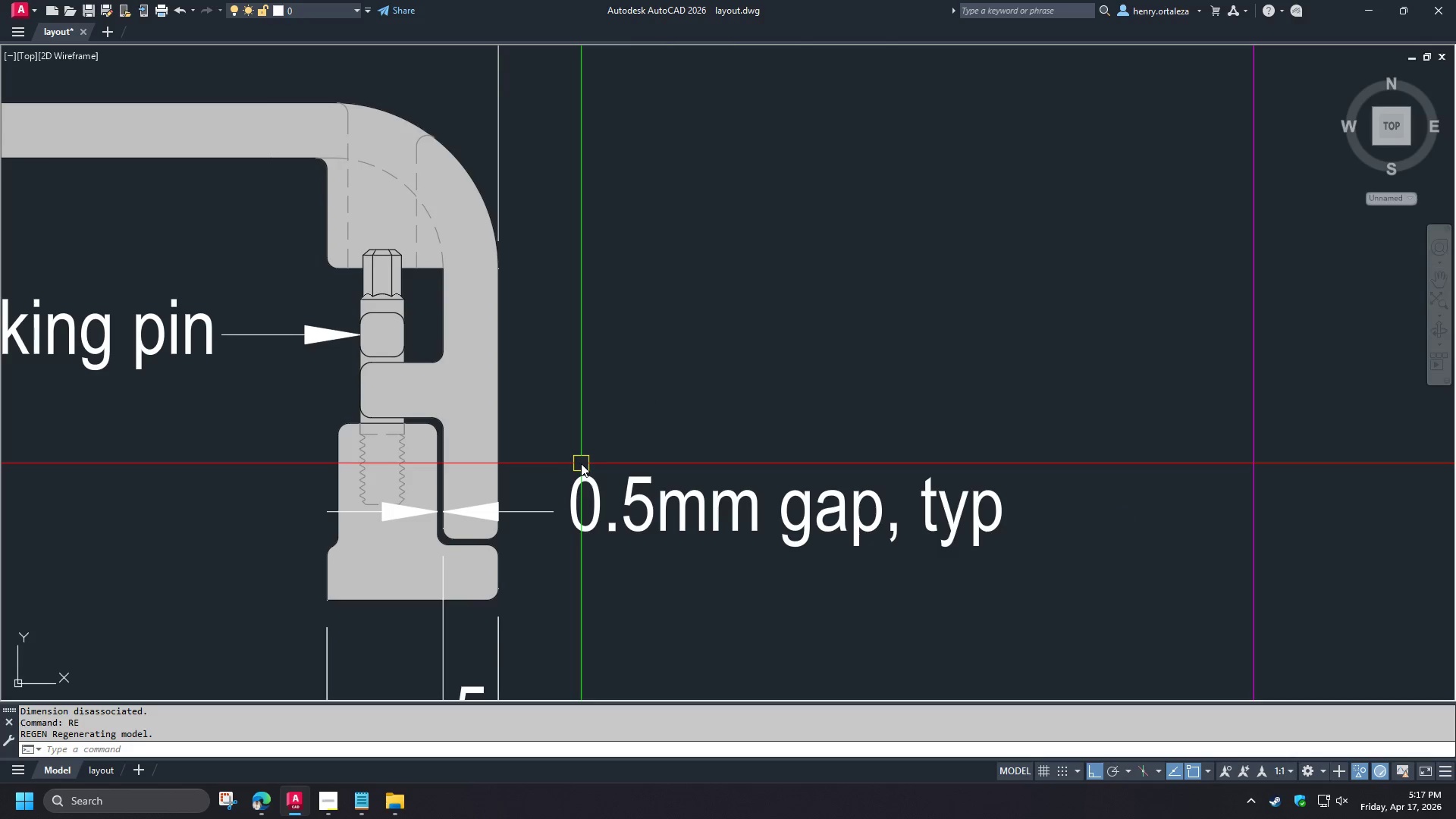 
scroll: coordinate [605, 444], scroll_direction: down, amount: 3.0
 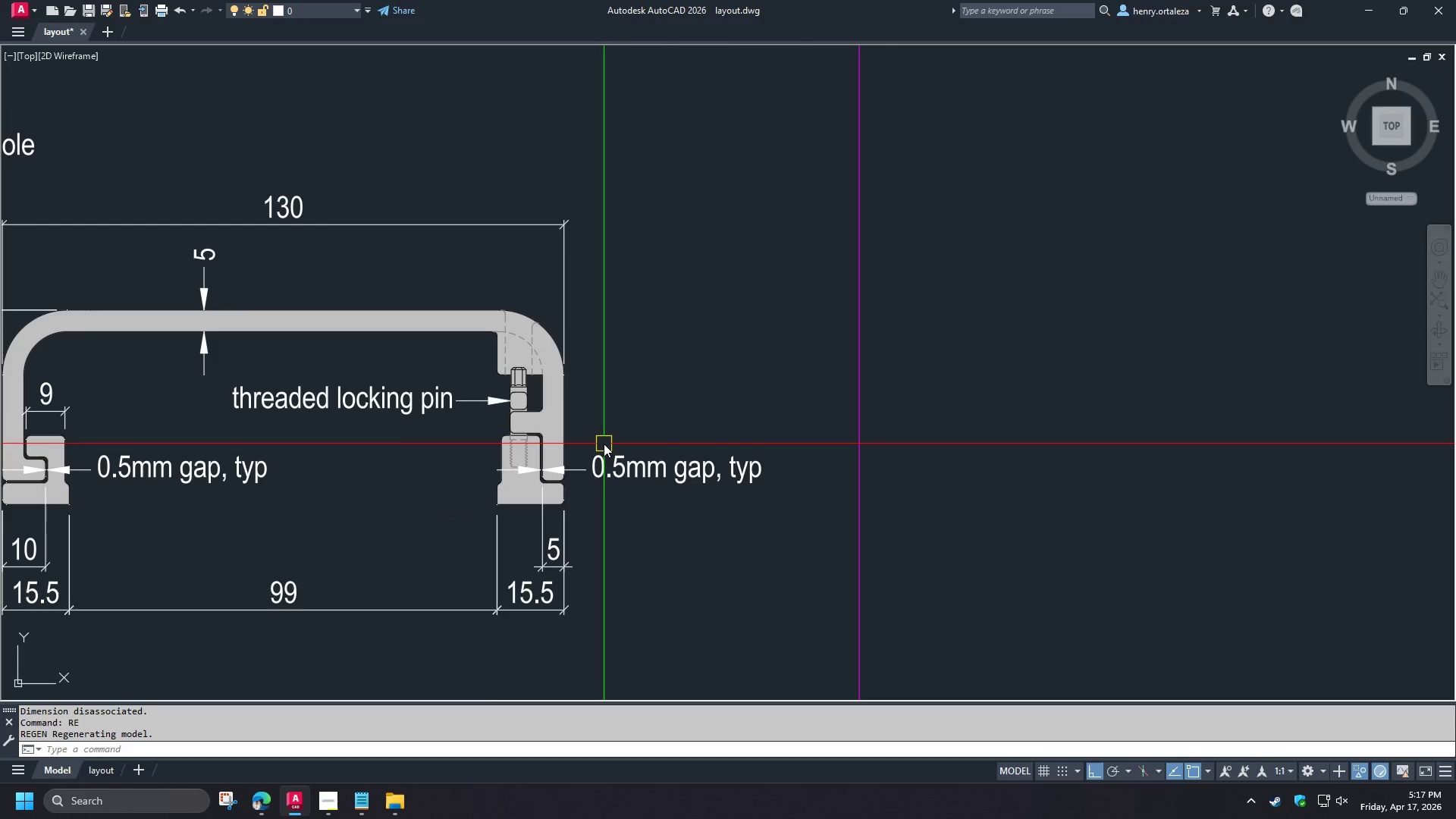 
scroll: coordinate [591, 427], scroll_direction: up, amount: 2.0
 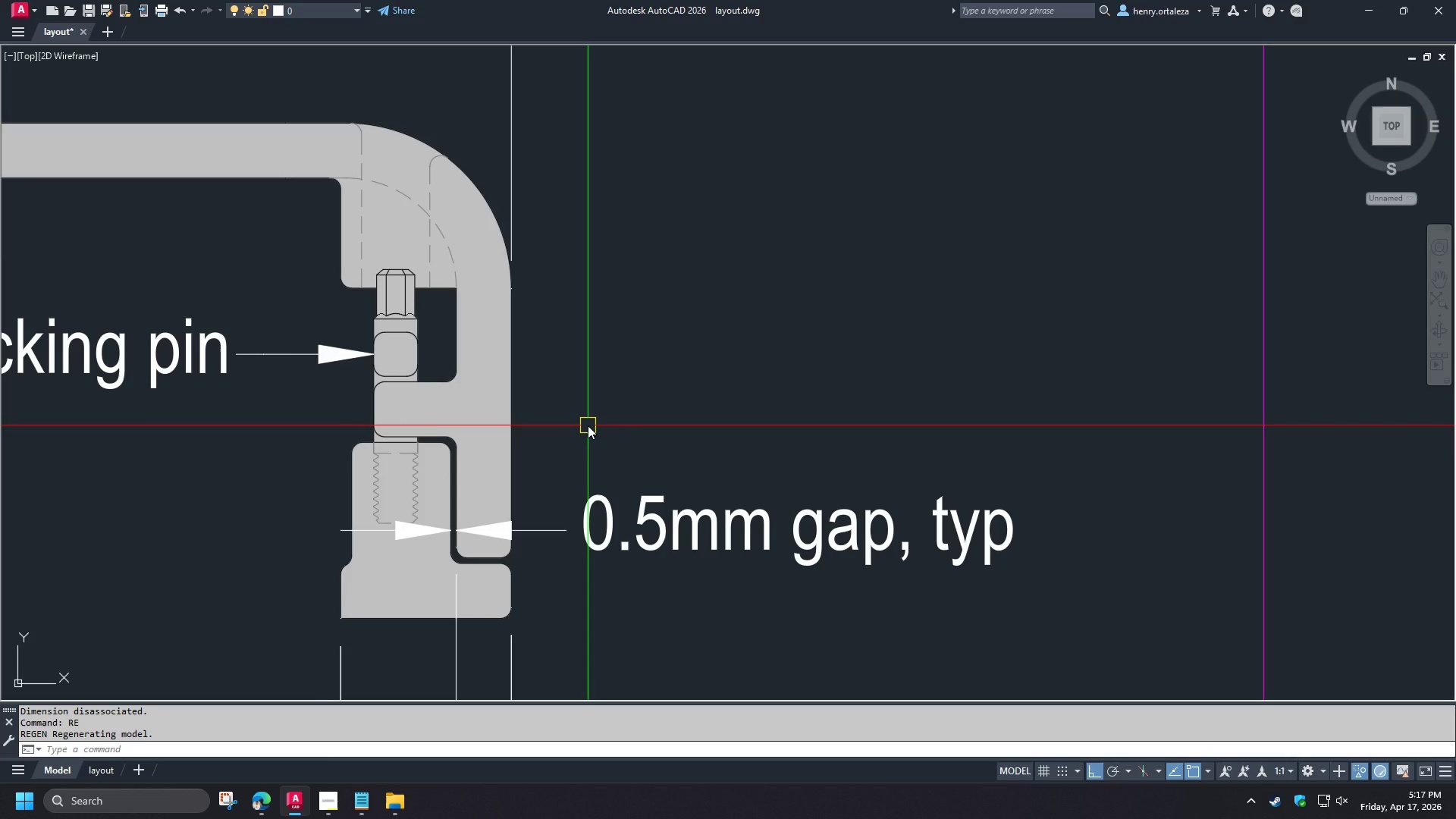 
wait(6.11)
 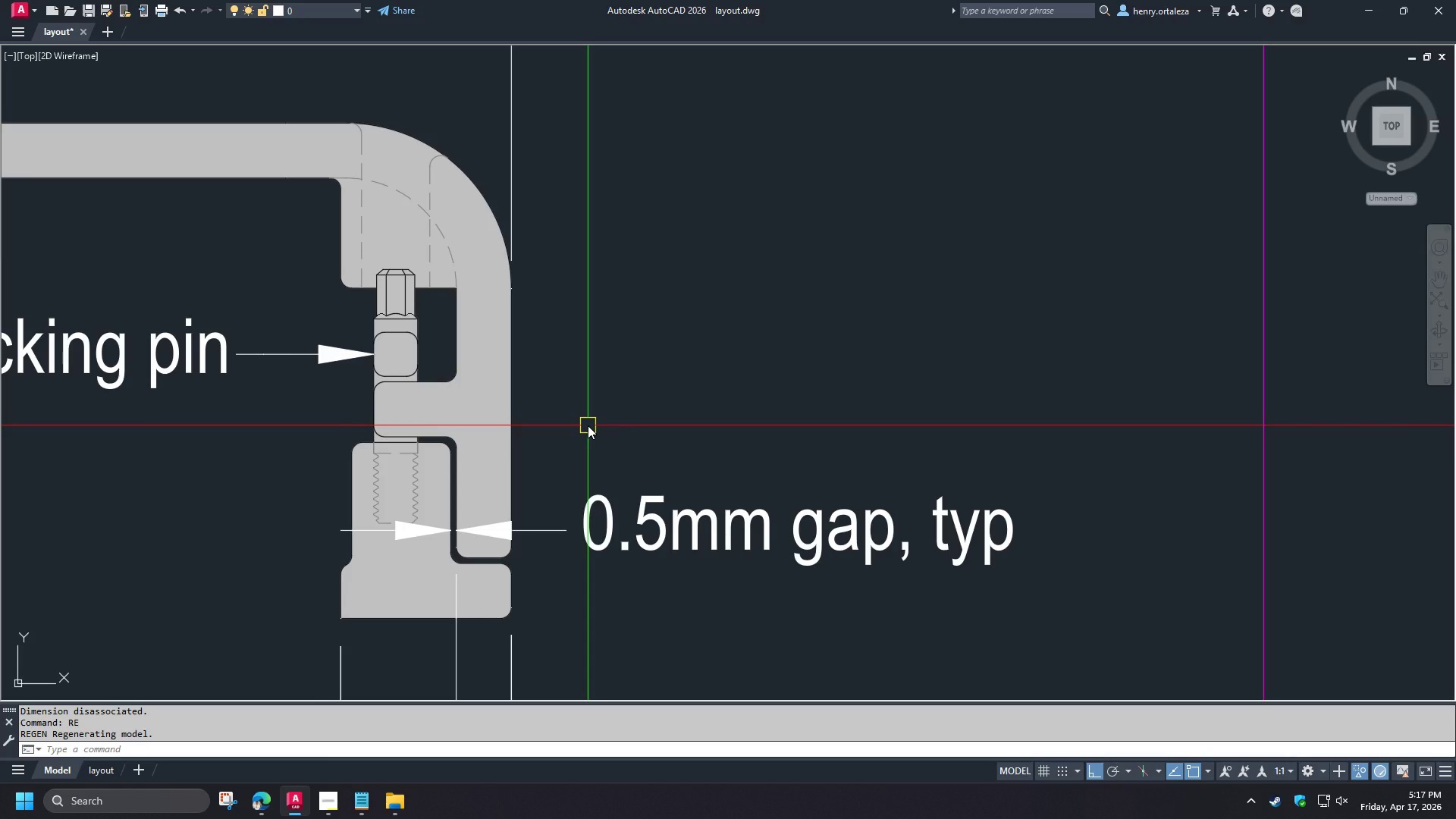 
scroll: coordinate [645, 388], scroll_direction: down, amount: 2.0
 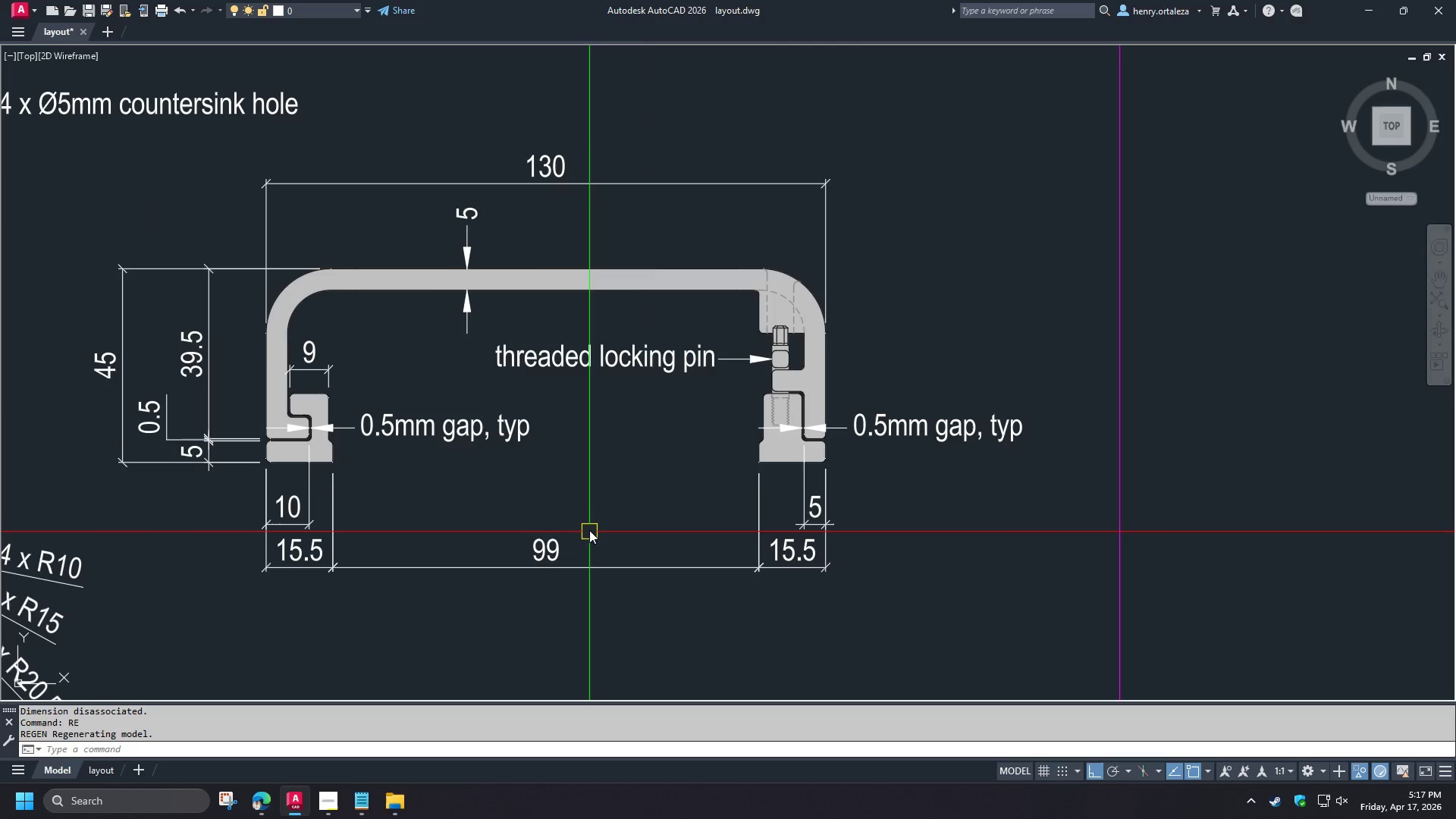 
mouse_move([562, 524])
 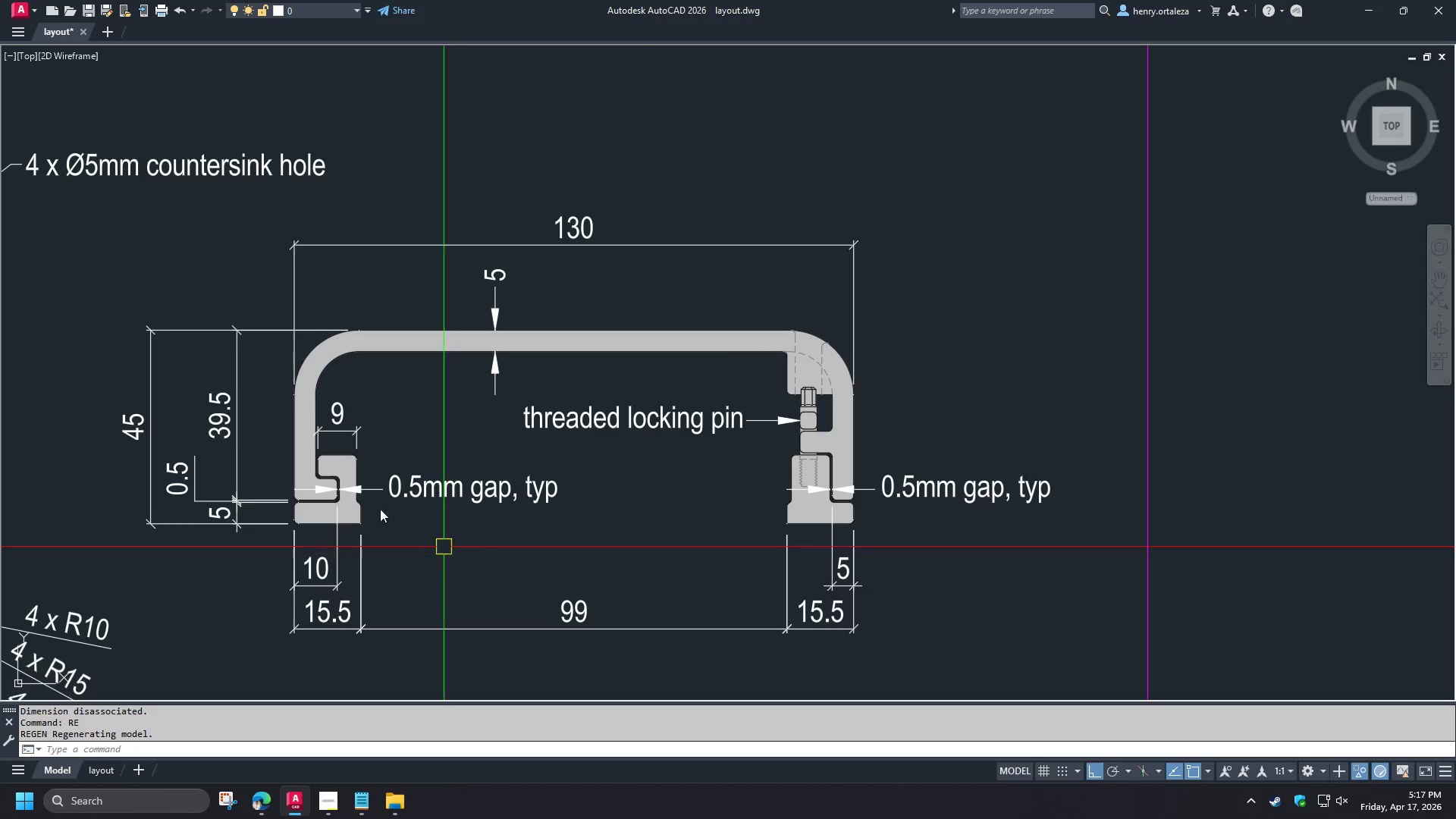 
scroll: coordinate [371, 425], scroll_direction: up, amount: 3.0
 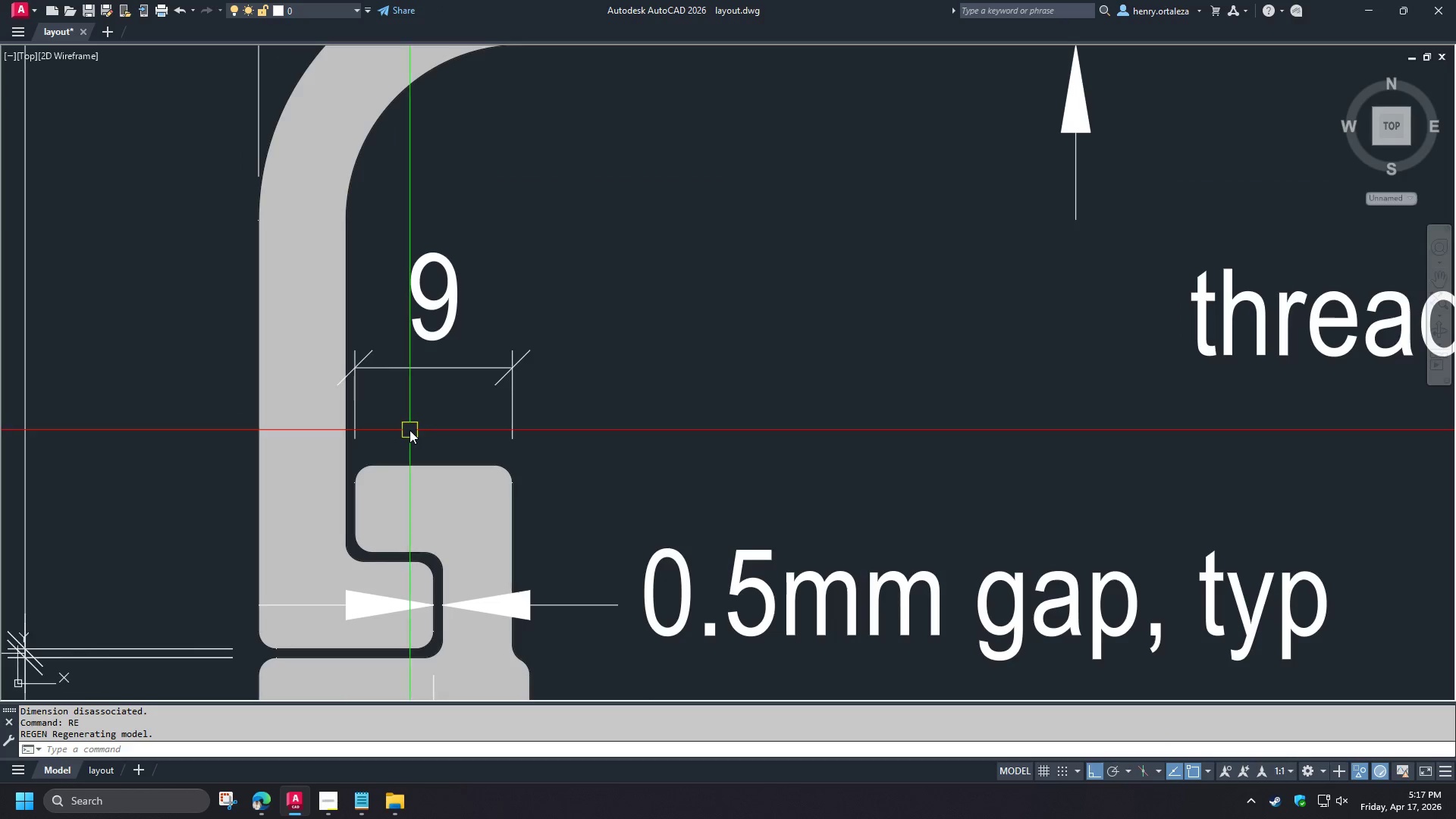 
key(S)
 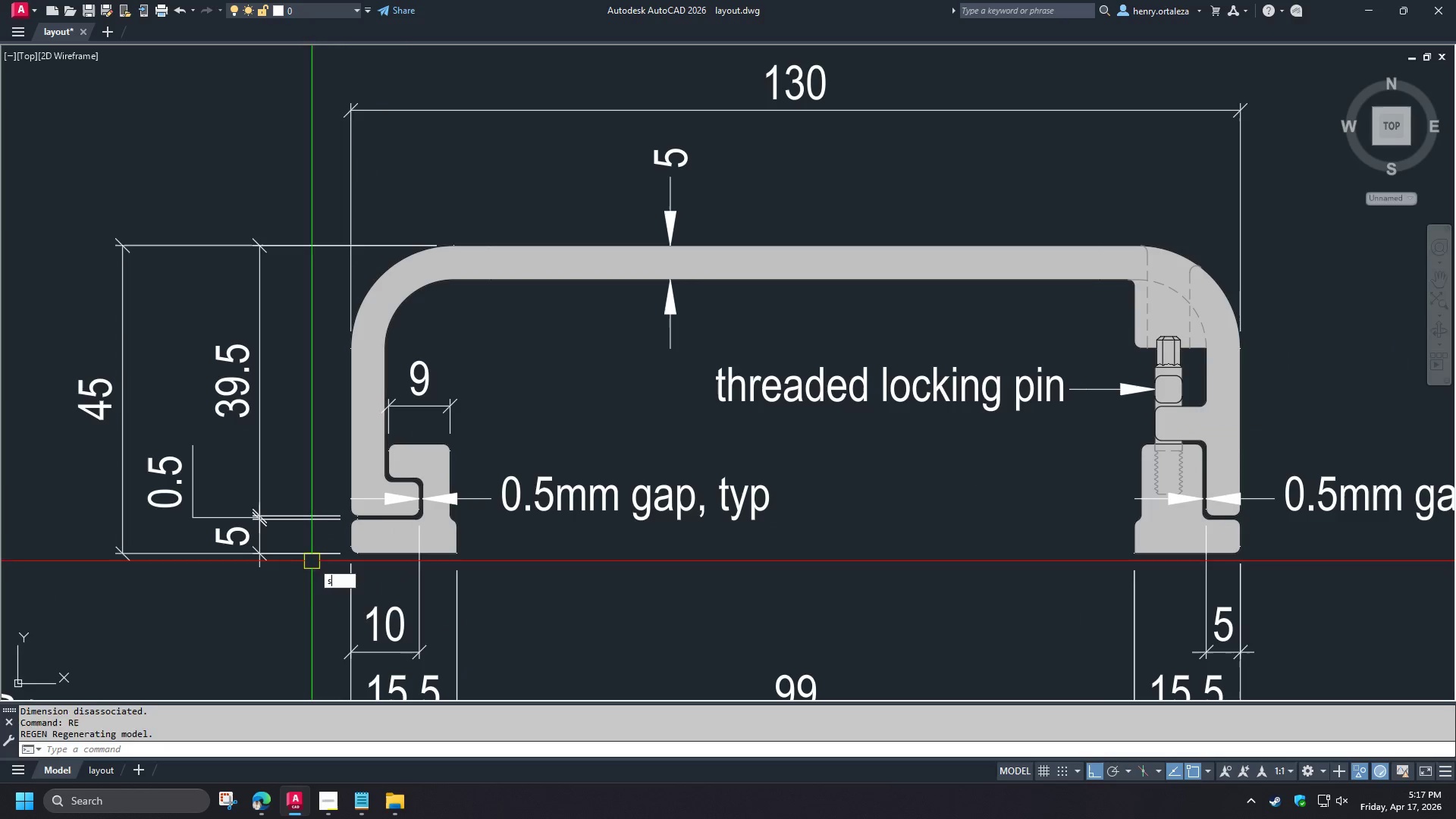 
scroll: coordinate [410, 430], scroll_direction: down, amount: 2.0
 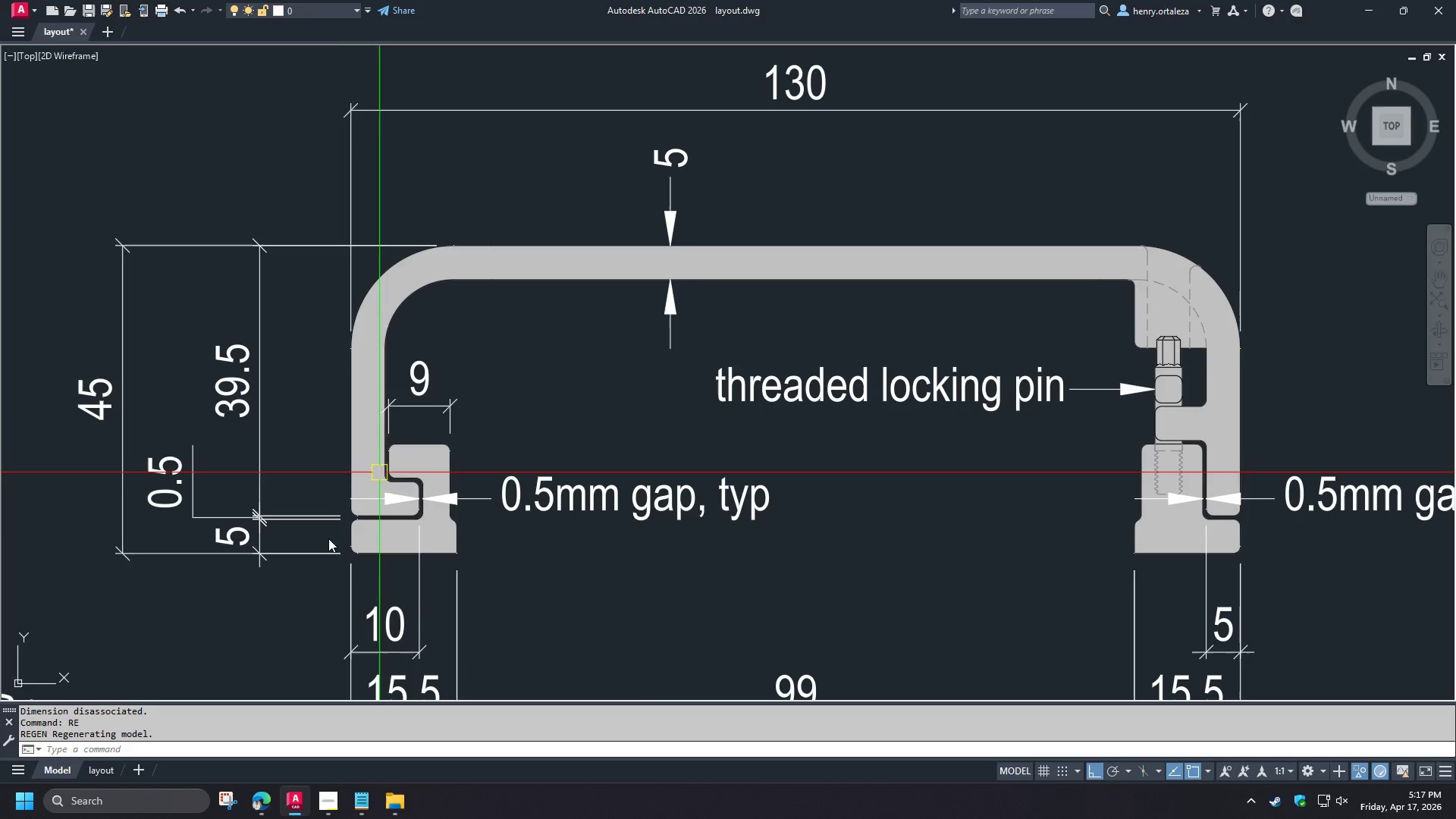 
key(Space)
 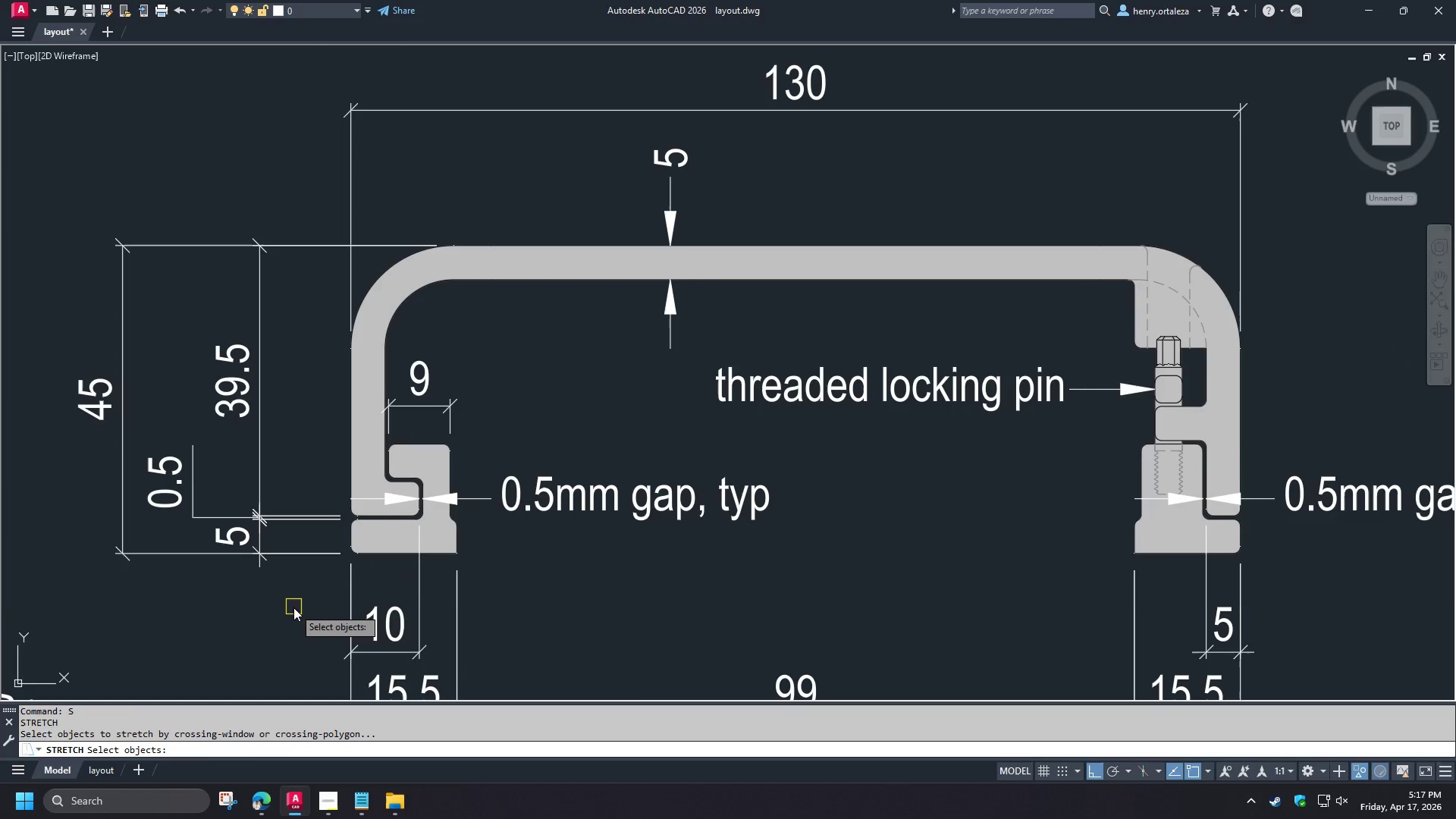 
left_click_drag(start_coordinate=[293, 607], to_coordinate=[288, 599])
 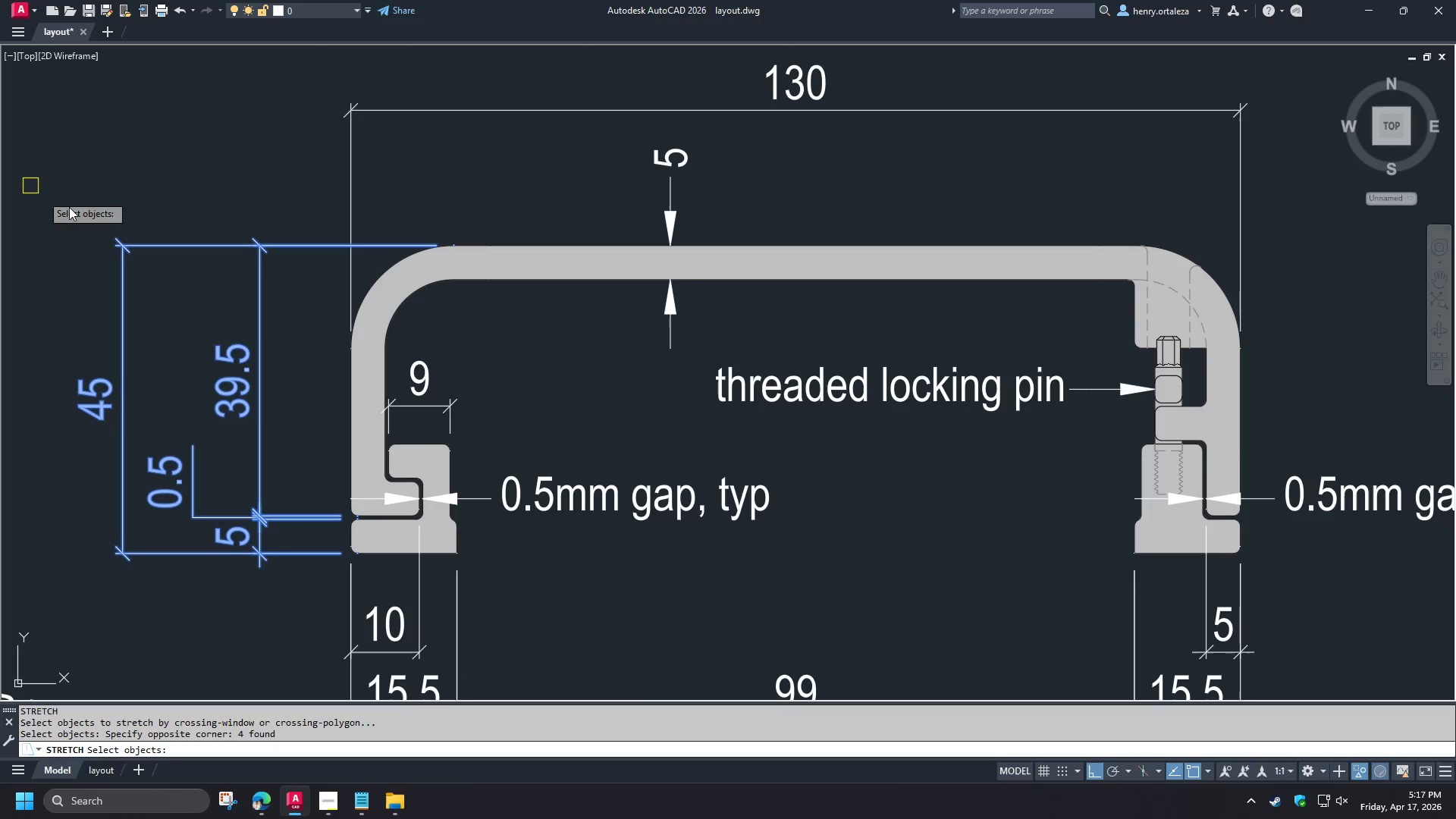 
key(Space)
 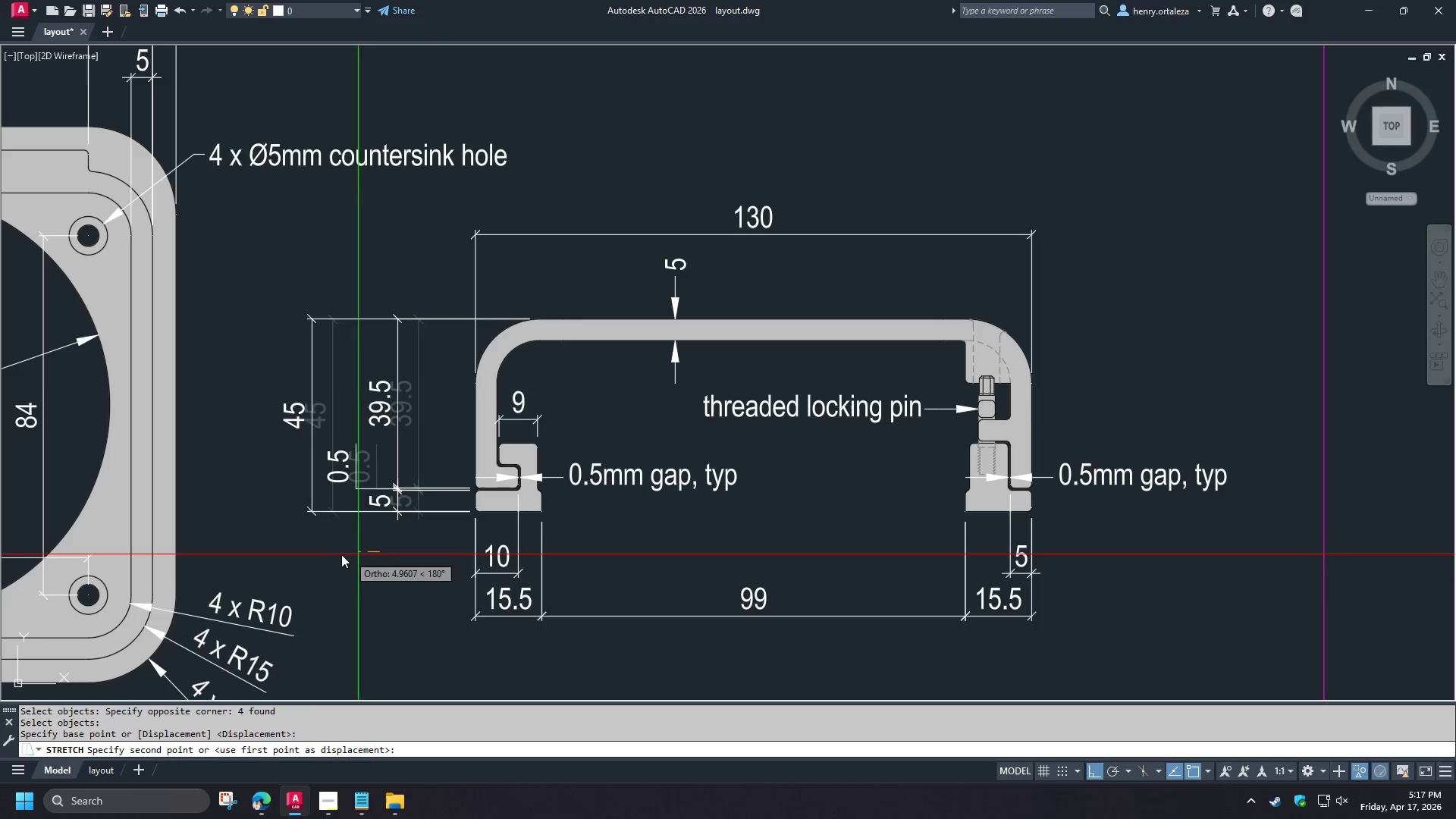 
scroll: coordinate [682, 441], scroll_direction: down, amount: 1.0
 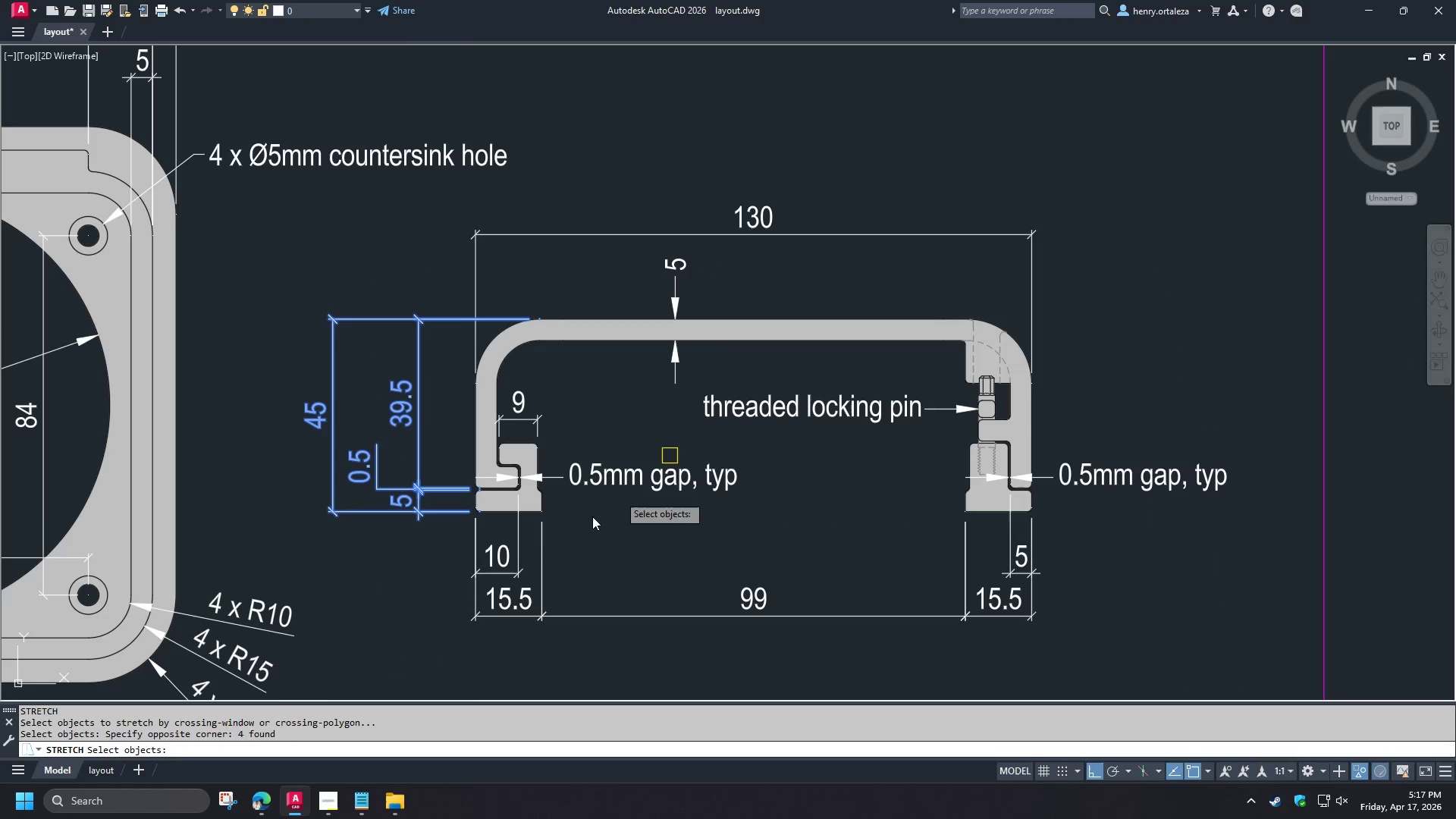 
double_click([322, 554])
 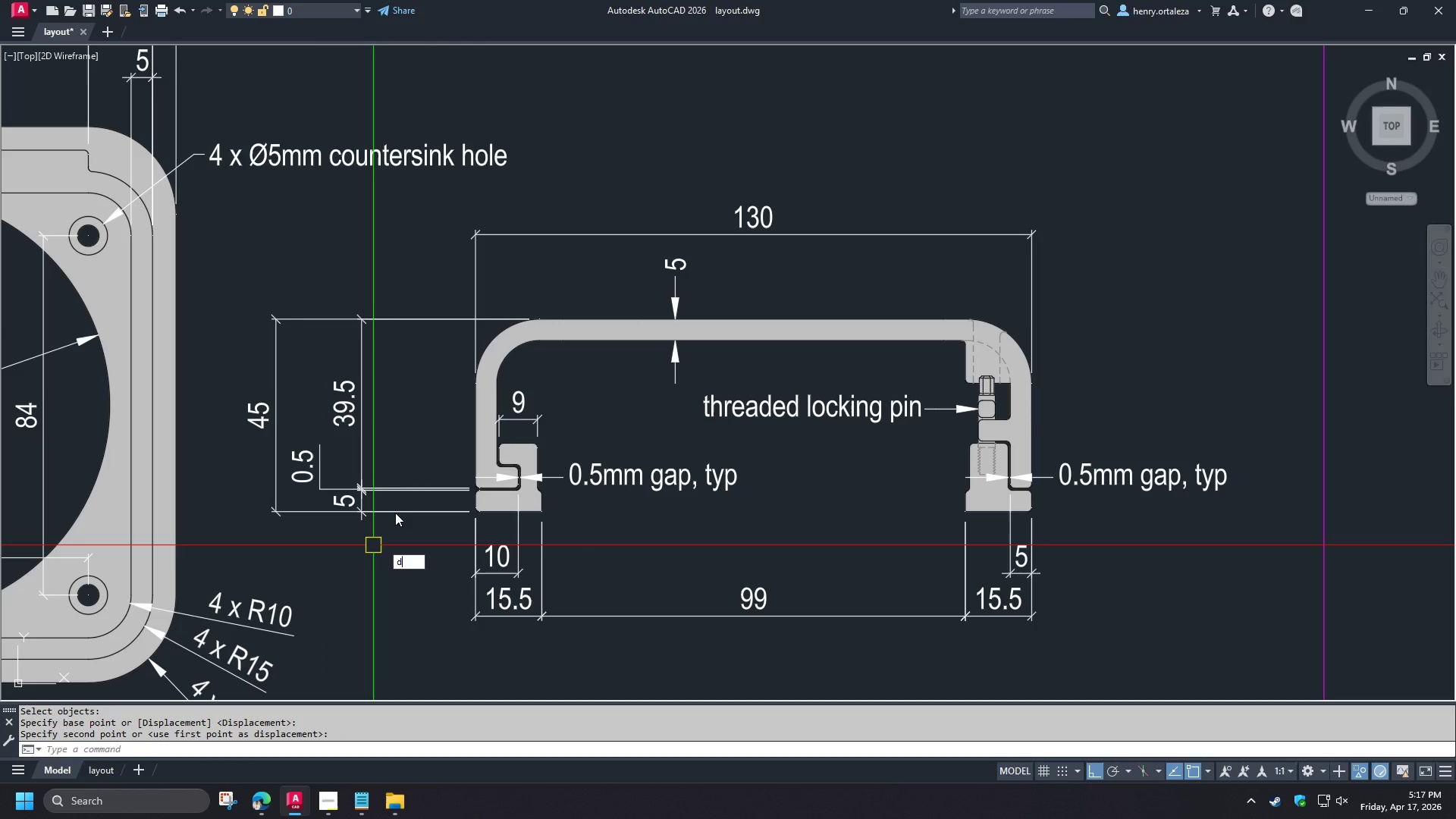 
type(ba  )
 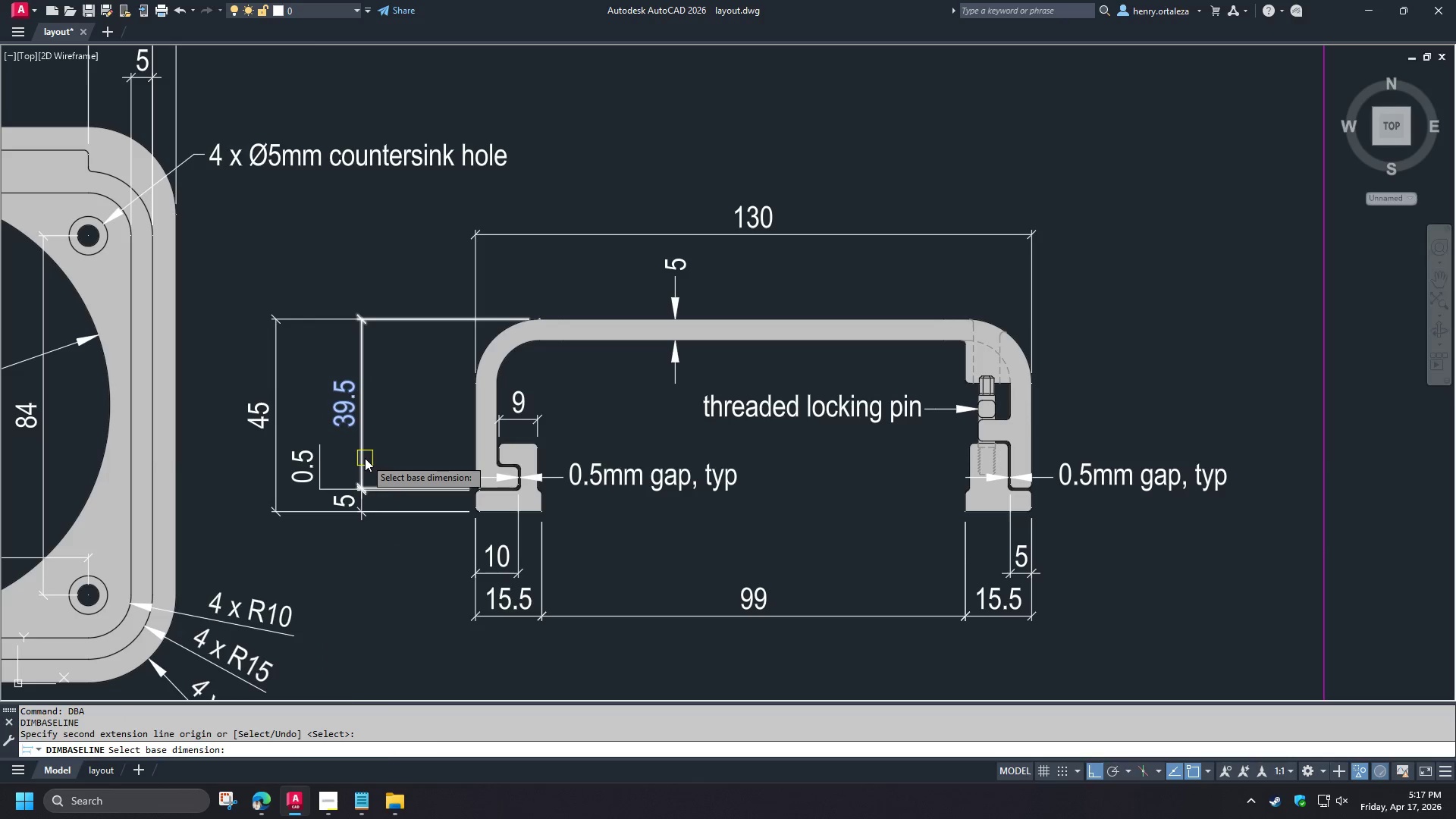 
left_click([365, 458])
 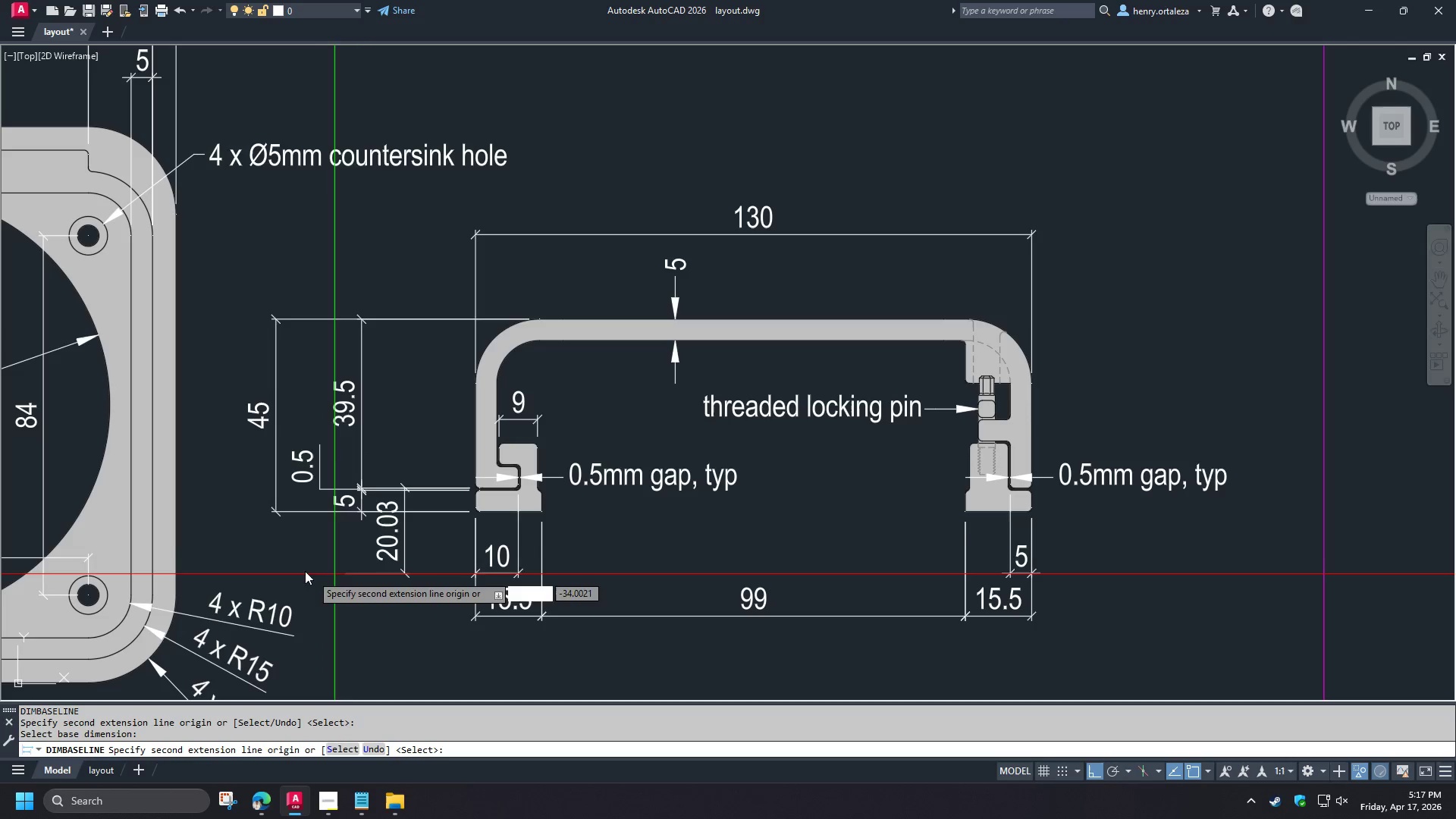 
left_click([301, 565])
 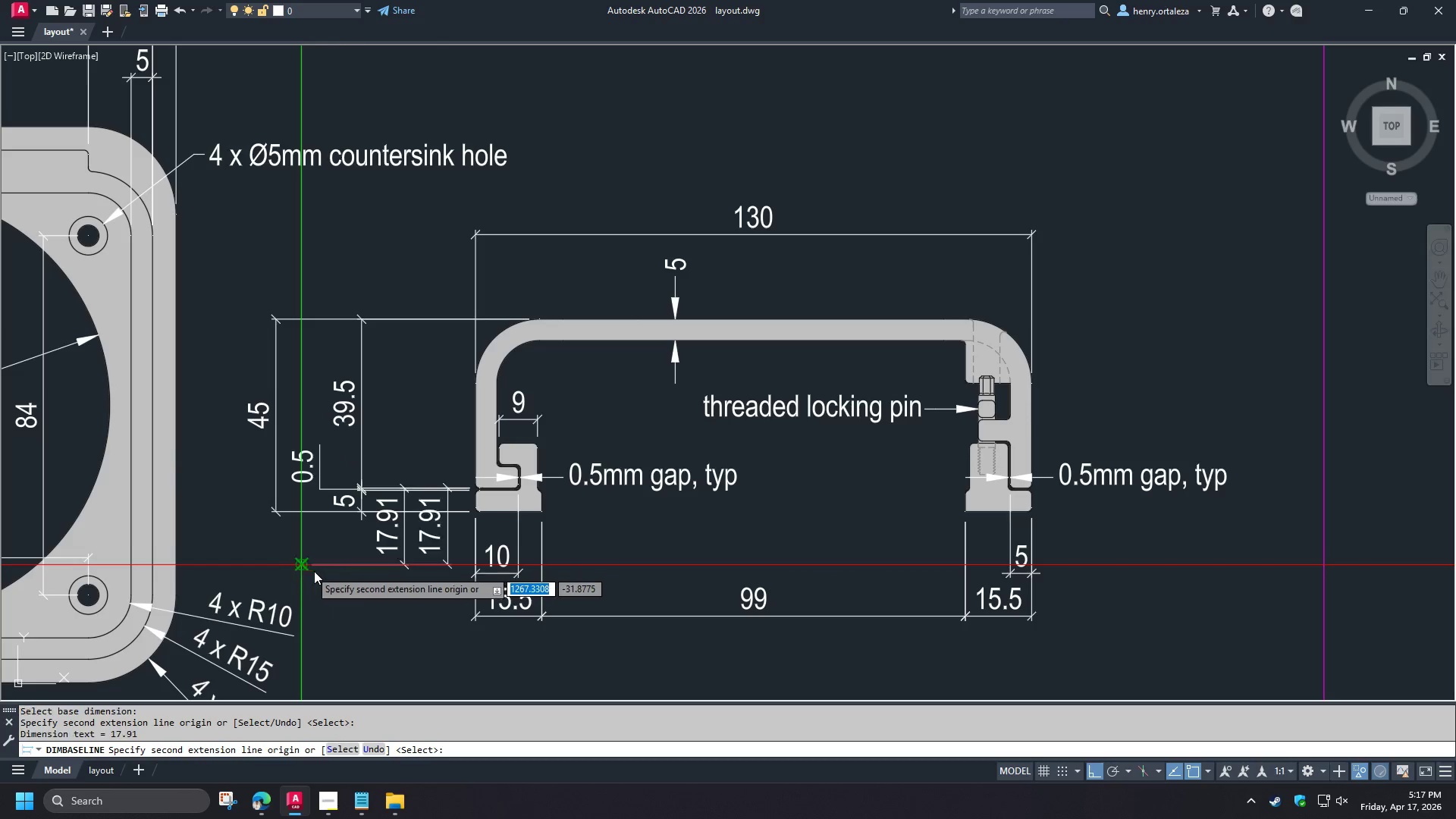 
key(Escape)
 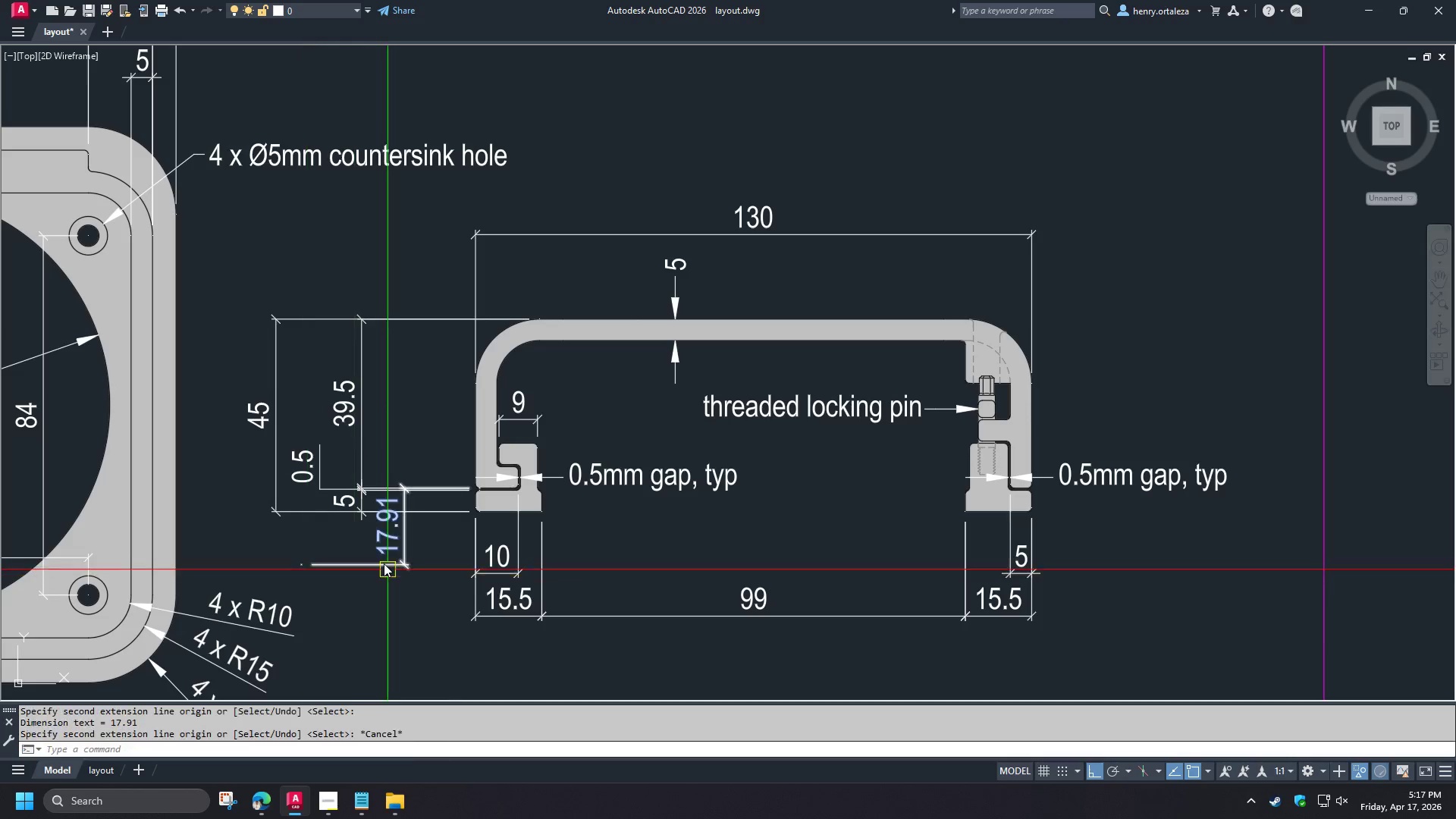 
key(Escape)
 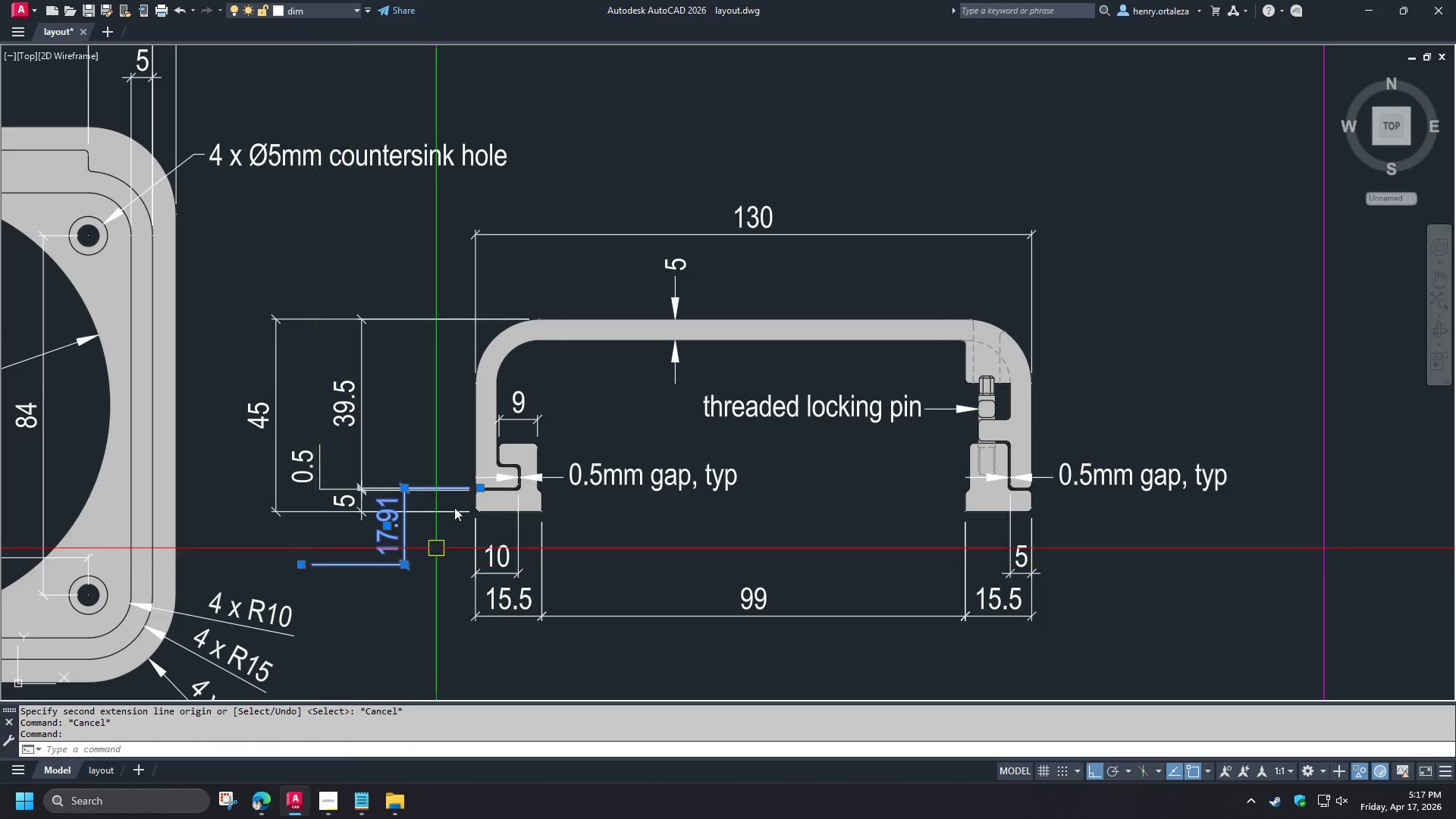 
scroll: coordinate [441, 497], scroll_direction: up, amount: 1.0
 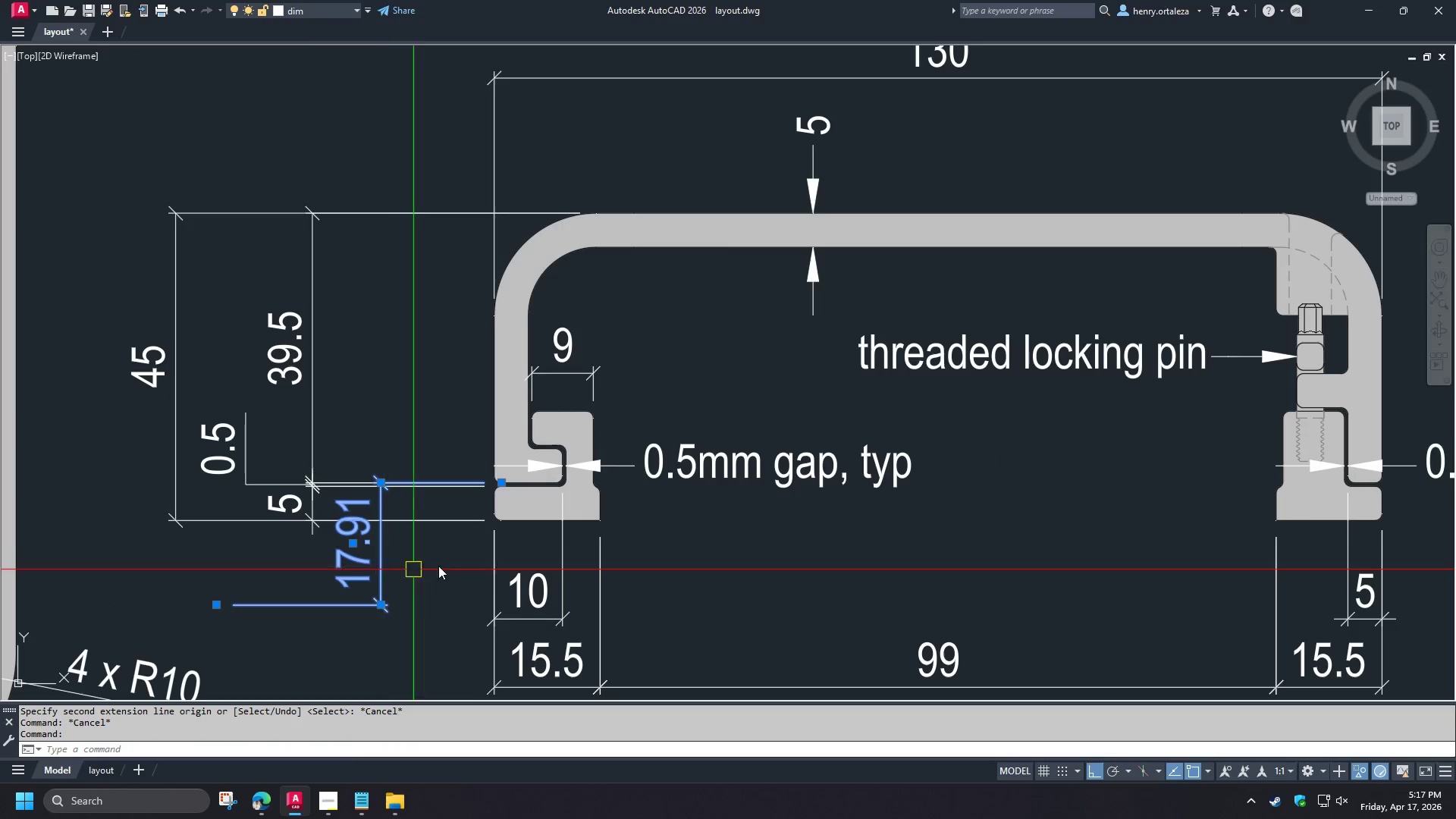 
key(Escape)
type(dli )
 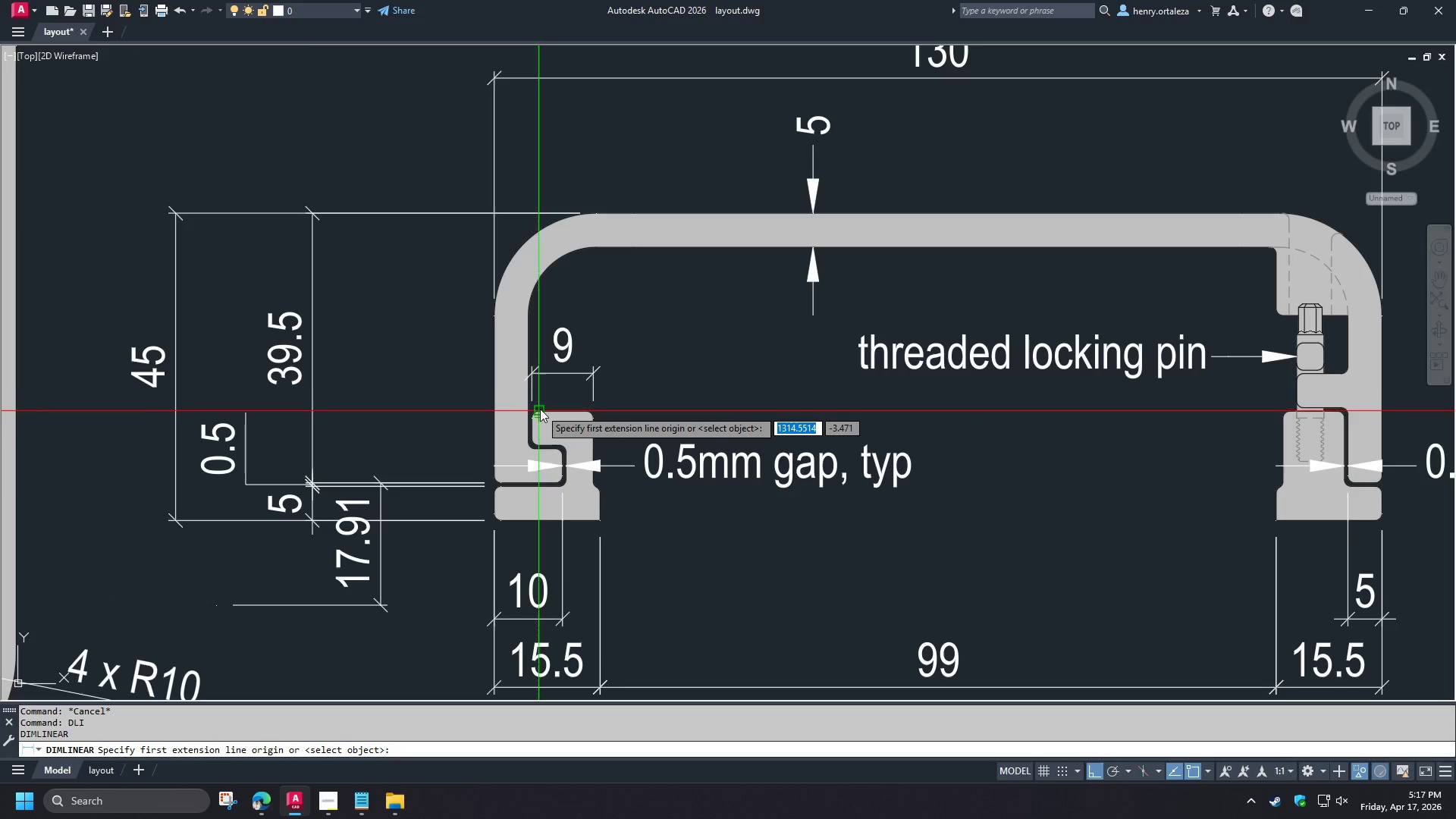 
left_click([540, 409])
 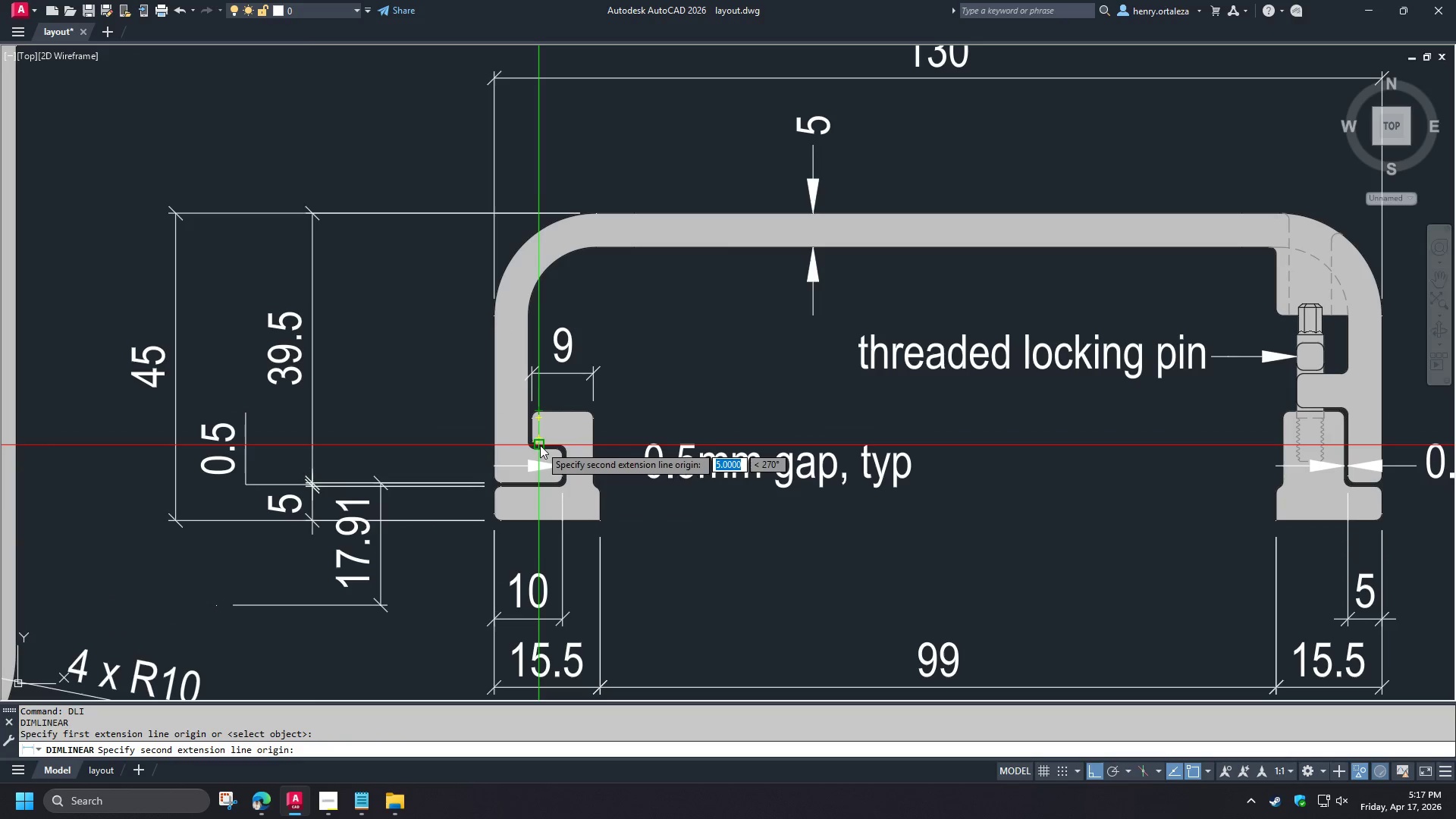 
left_click([540, 445])
 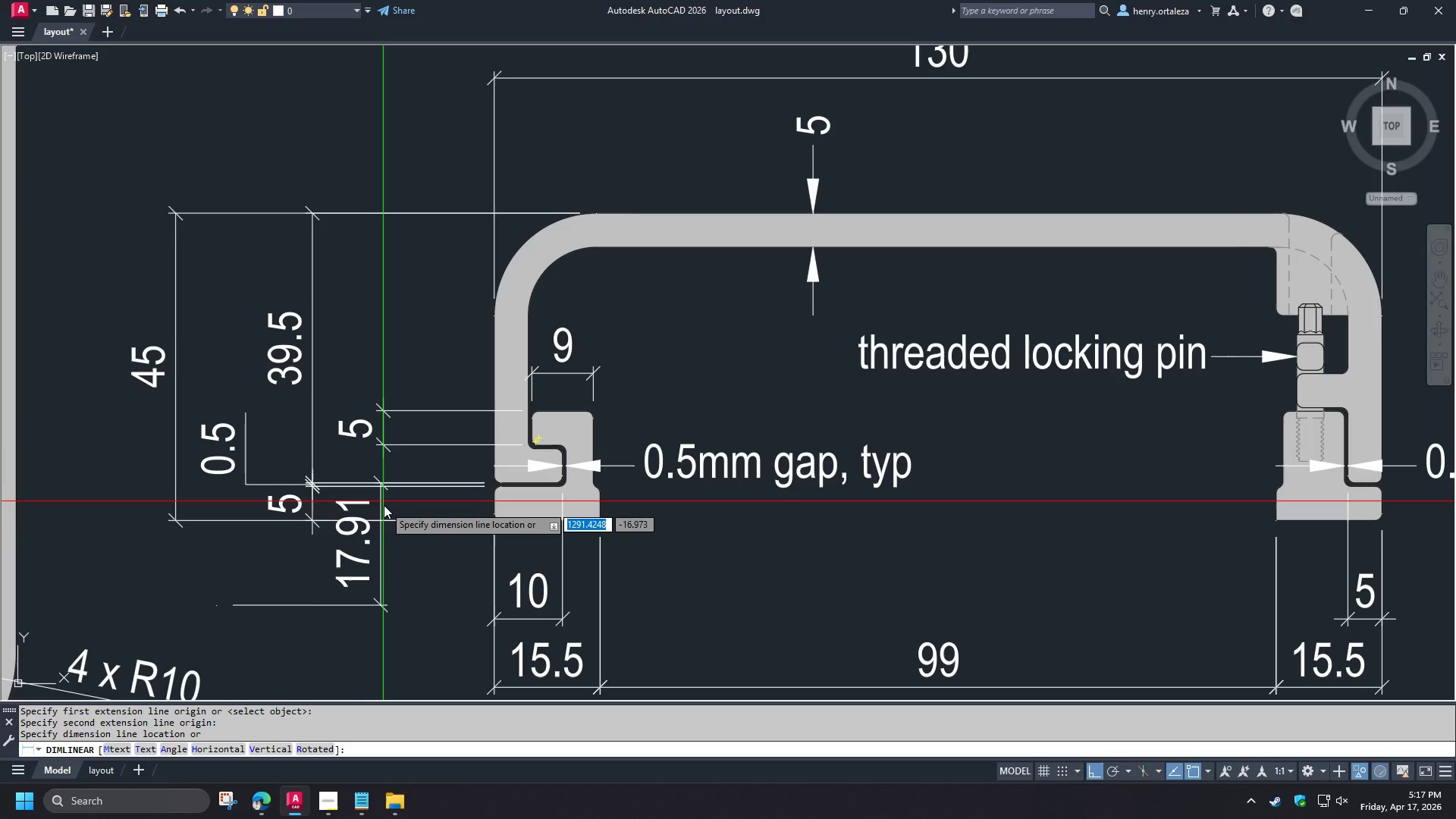 
left_click([384, 506])
 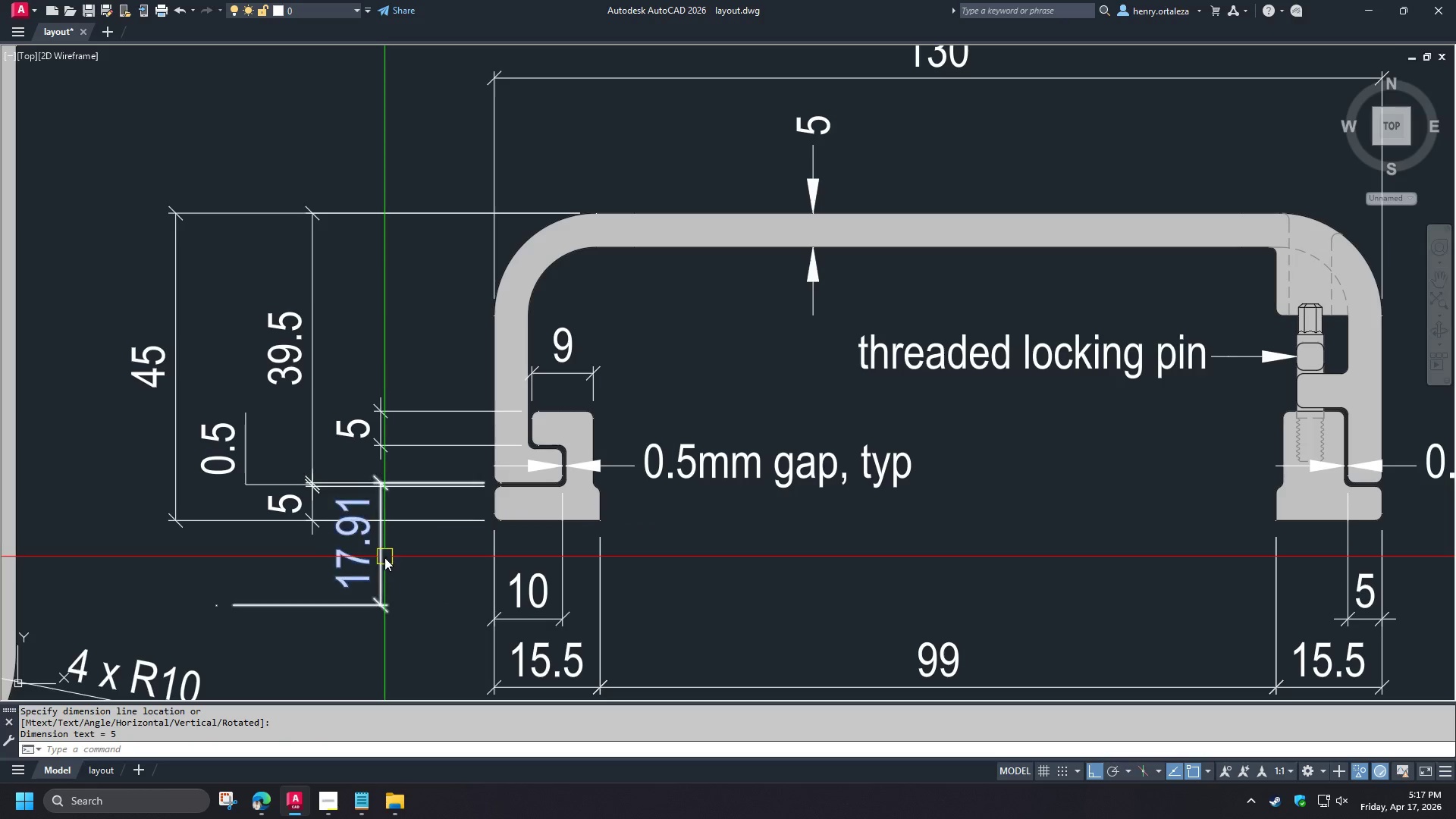 
left_click([382, 559])
 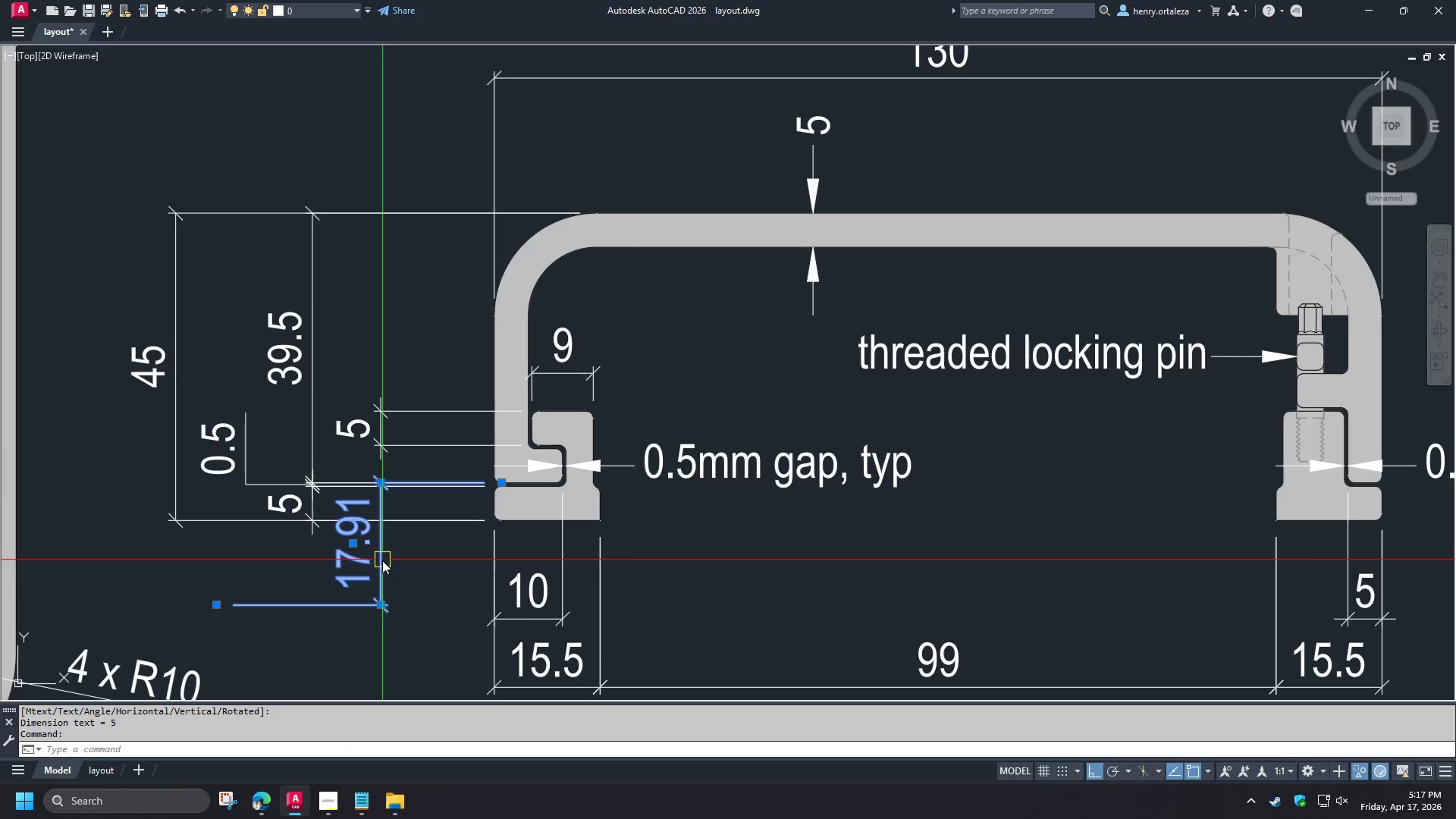 
key(E)
 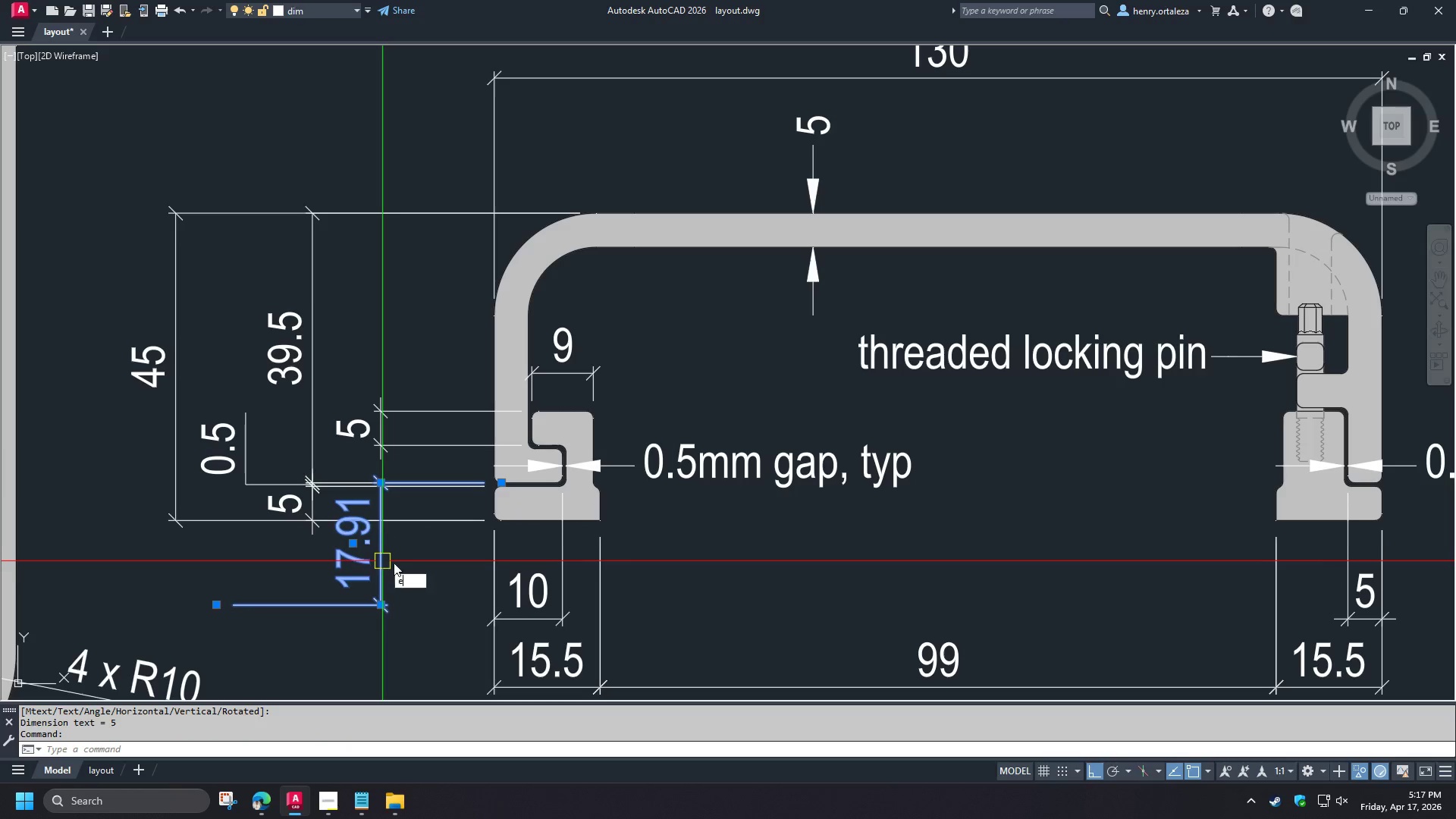 
key(Space)
 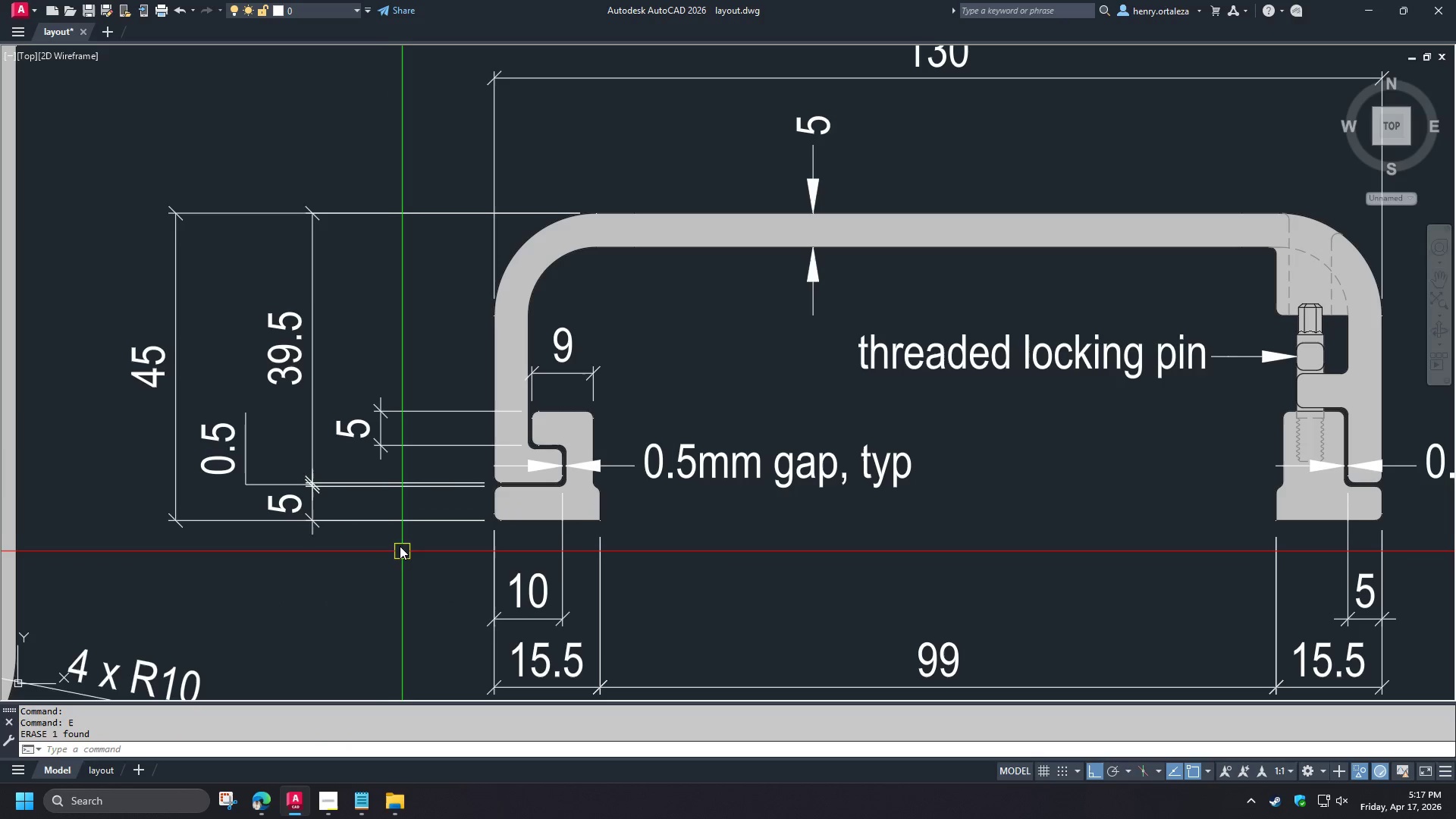 
key(S)
 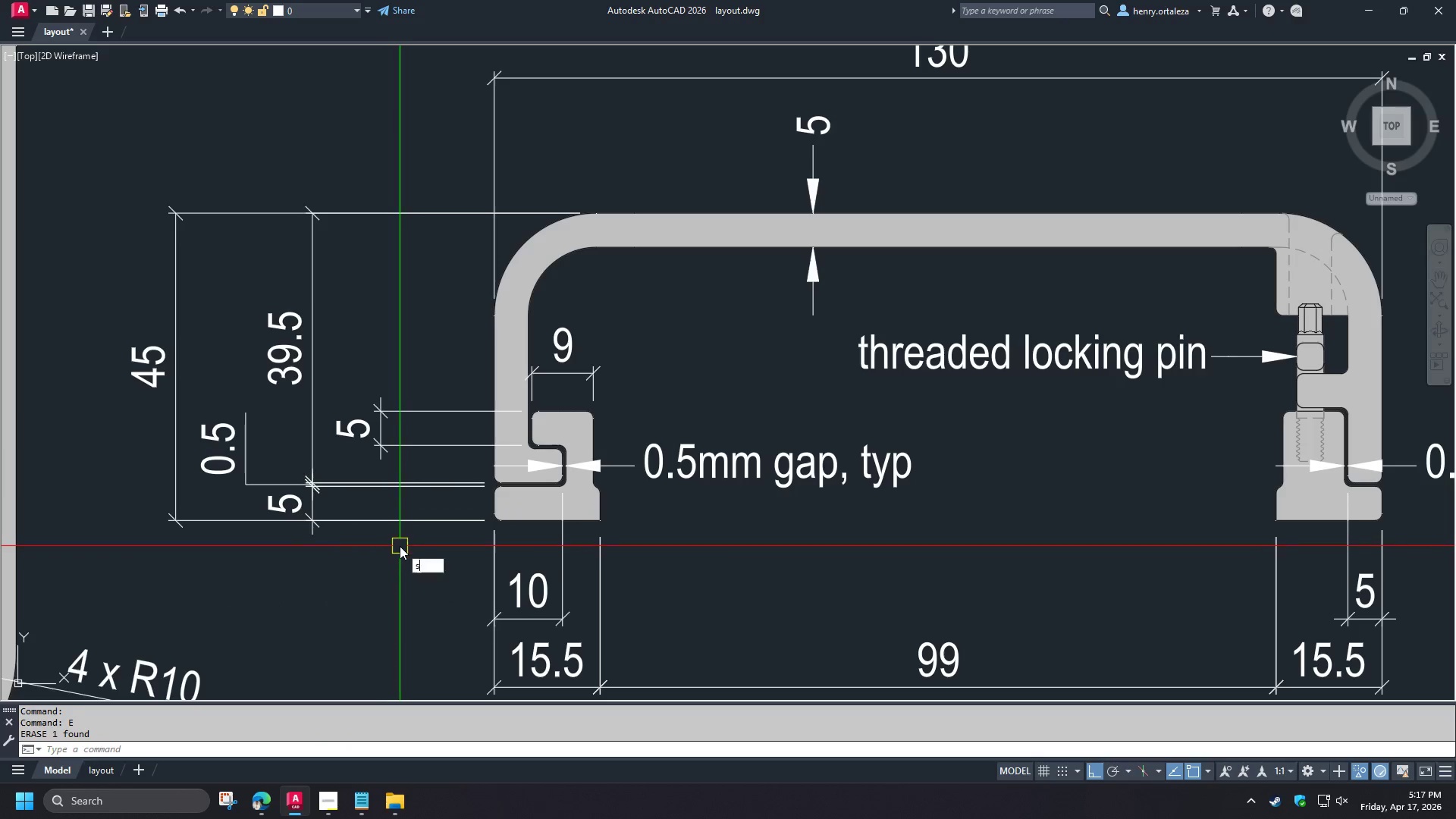 
key(Space)
 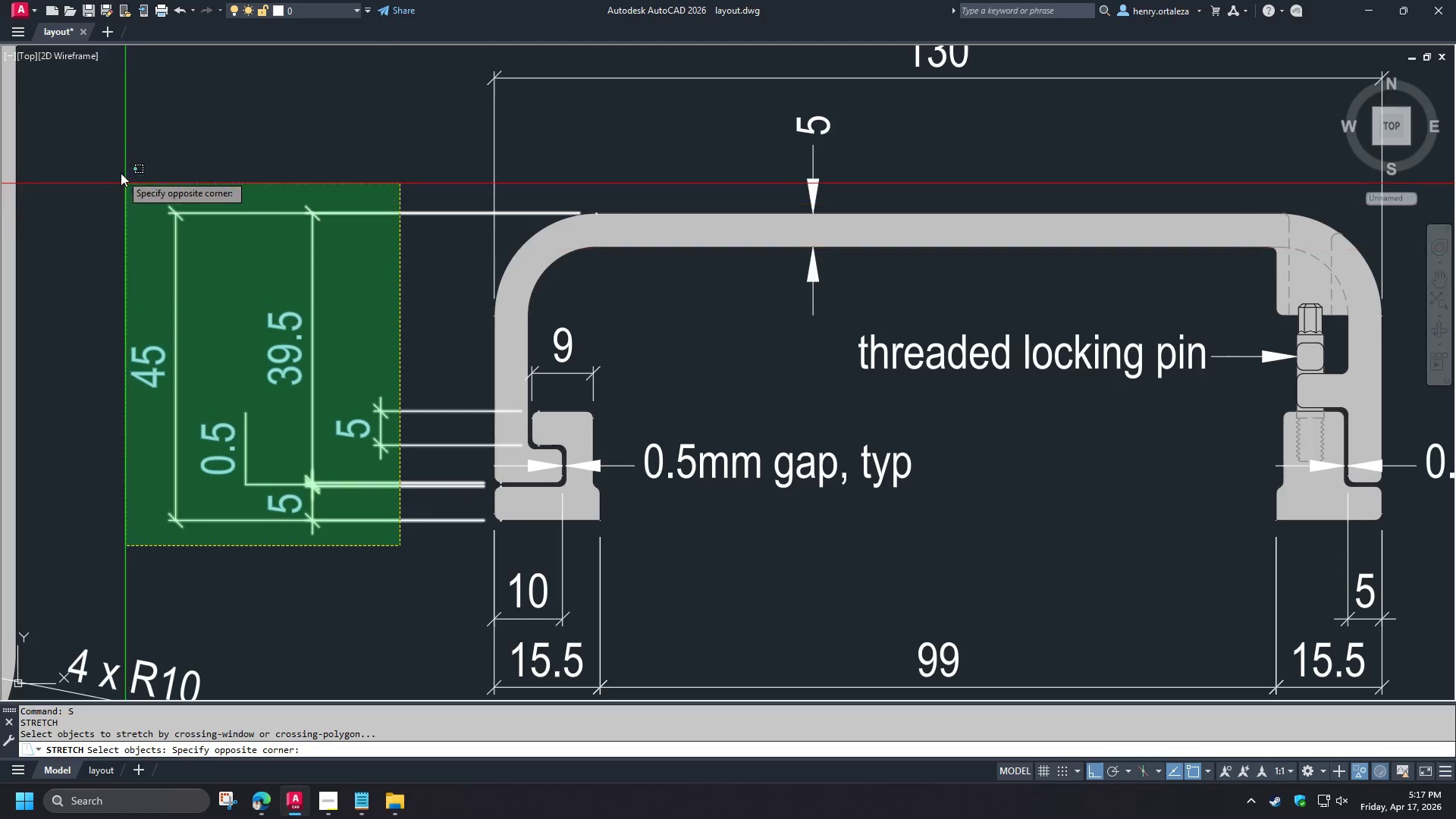 
left_click_drag(start_coordinate=[240, 143], to_coordinate=[245, 143])
 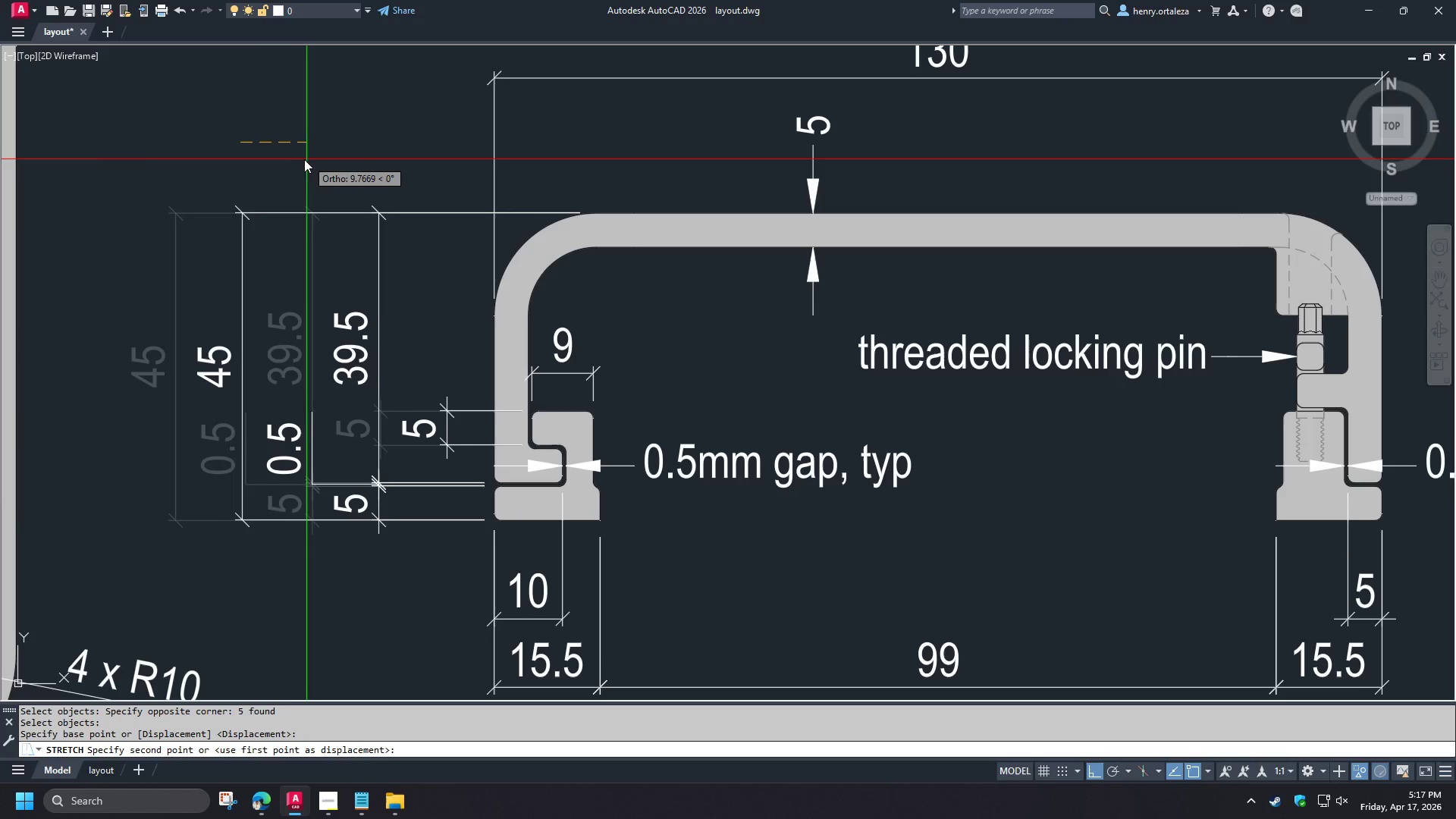 
left_click([296, 160])
 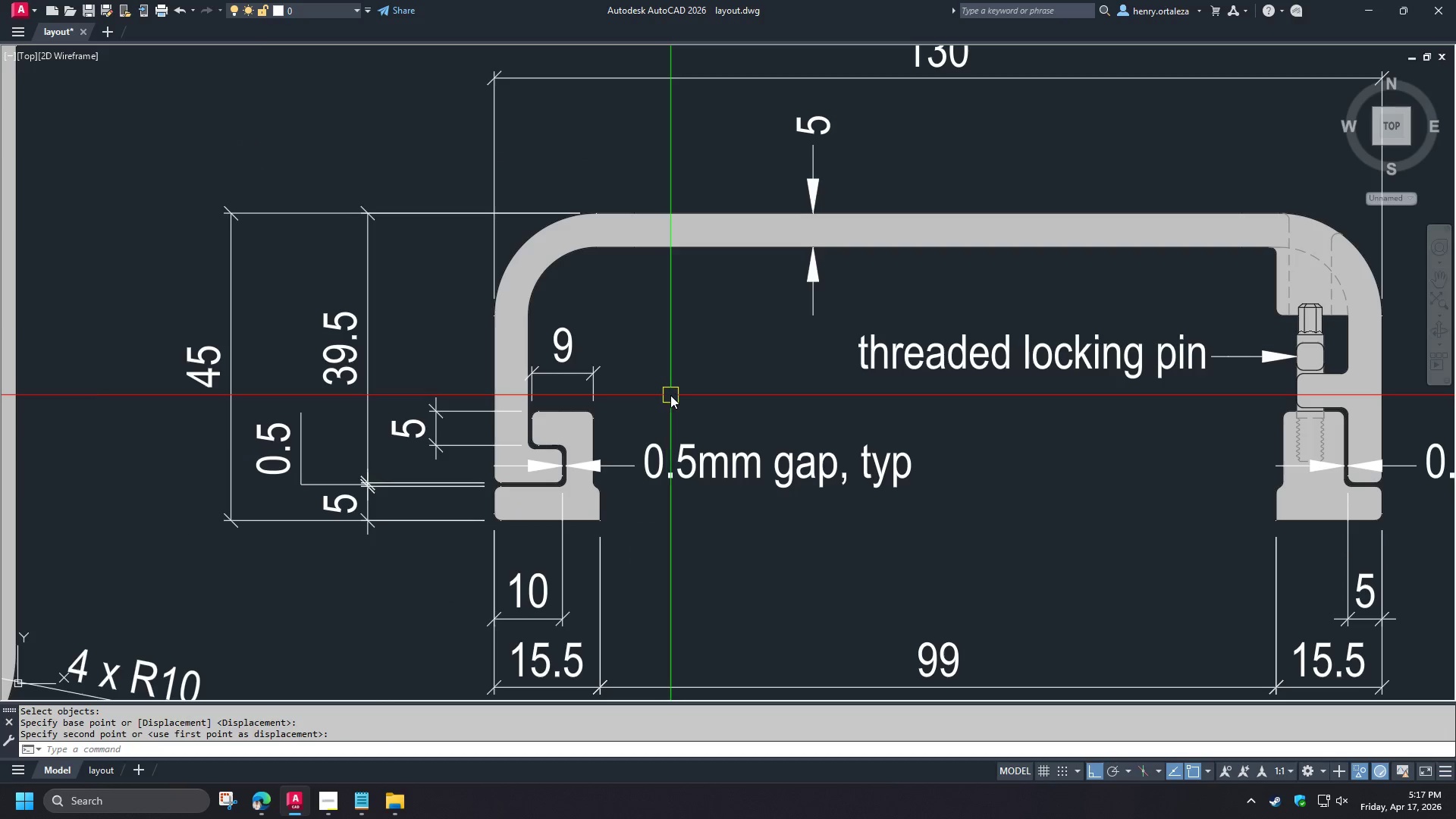 
wait(10.55)
 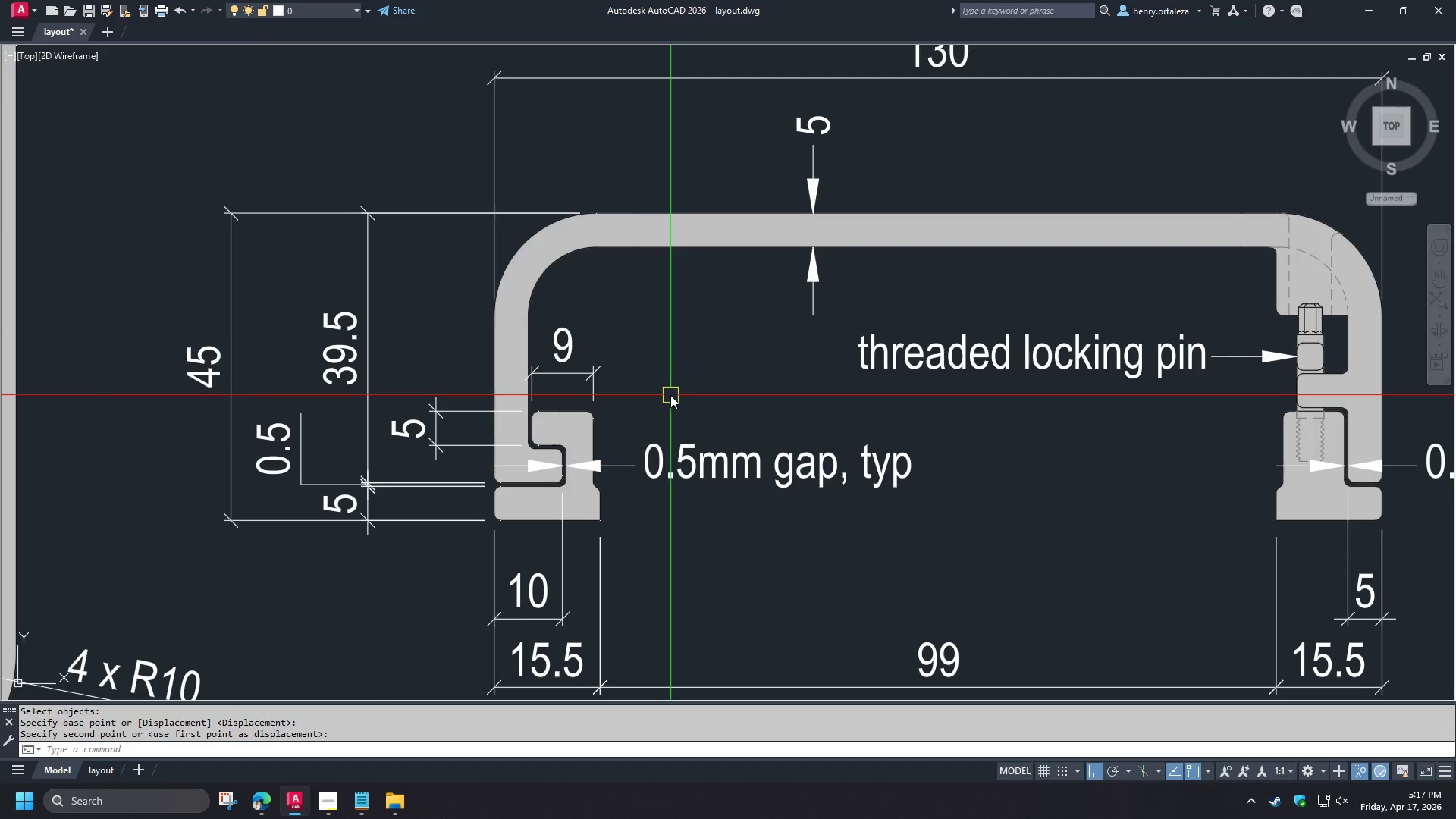 
scroll: coordinate [676, 409], scroll_direction: down, amount: 1.0
 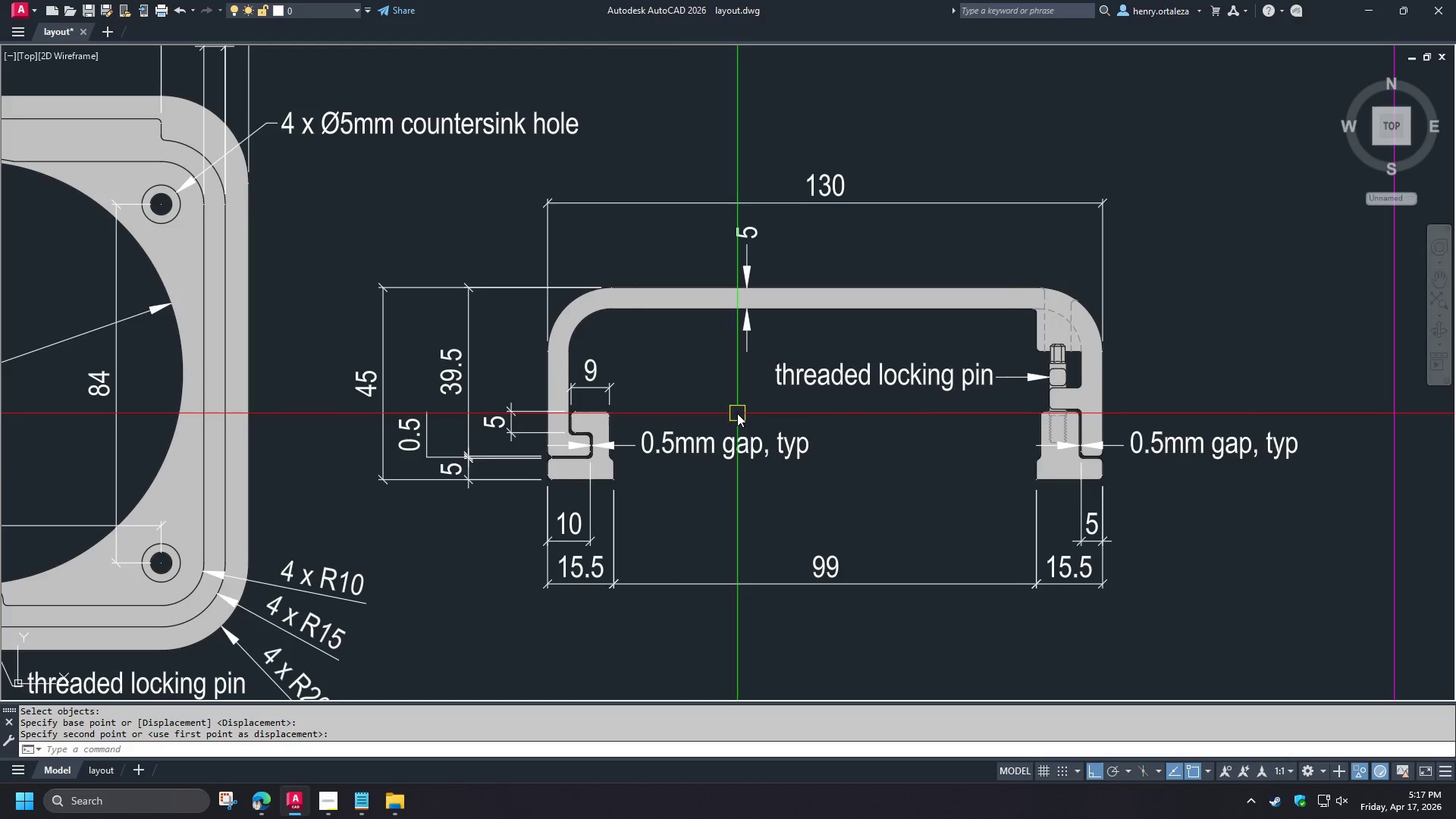 
scroll: coordinate [737, 413], scroll_direction: up, amount: 1.0
 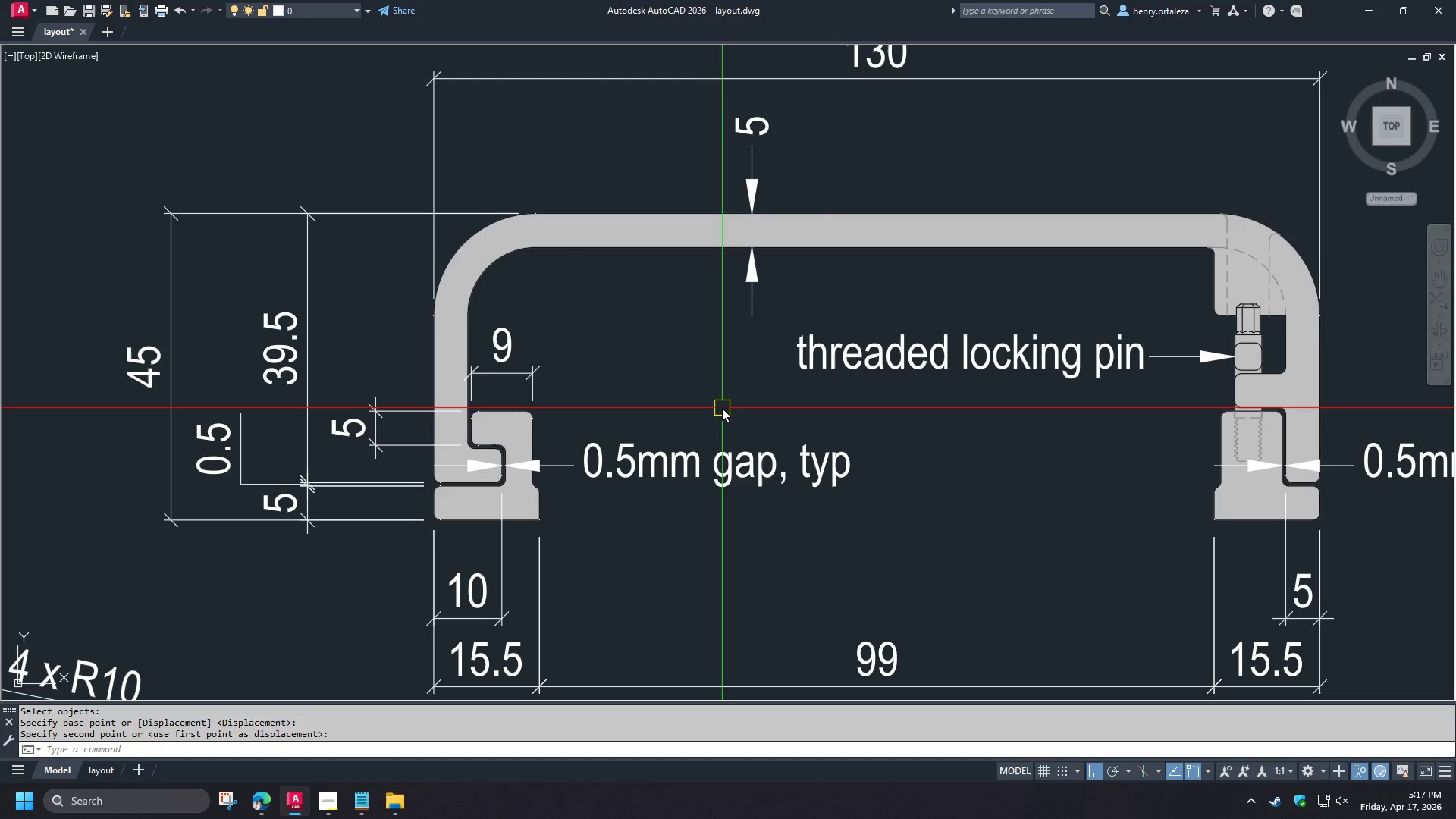 
scroll: coordinate [698, 396], scroll_direction: down, amount: 1.0
 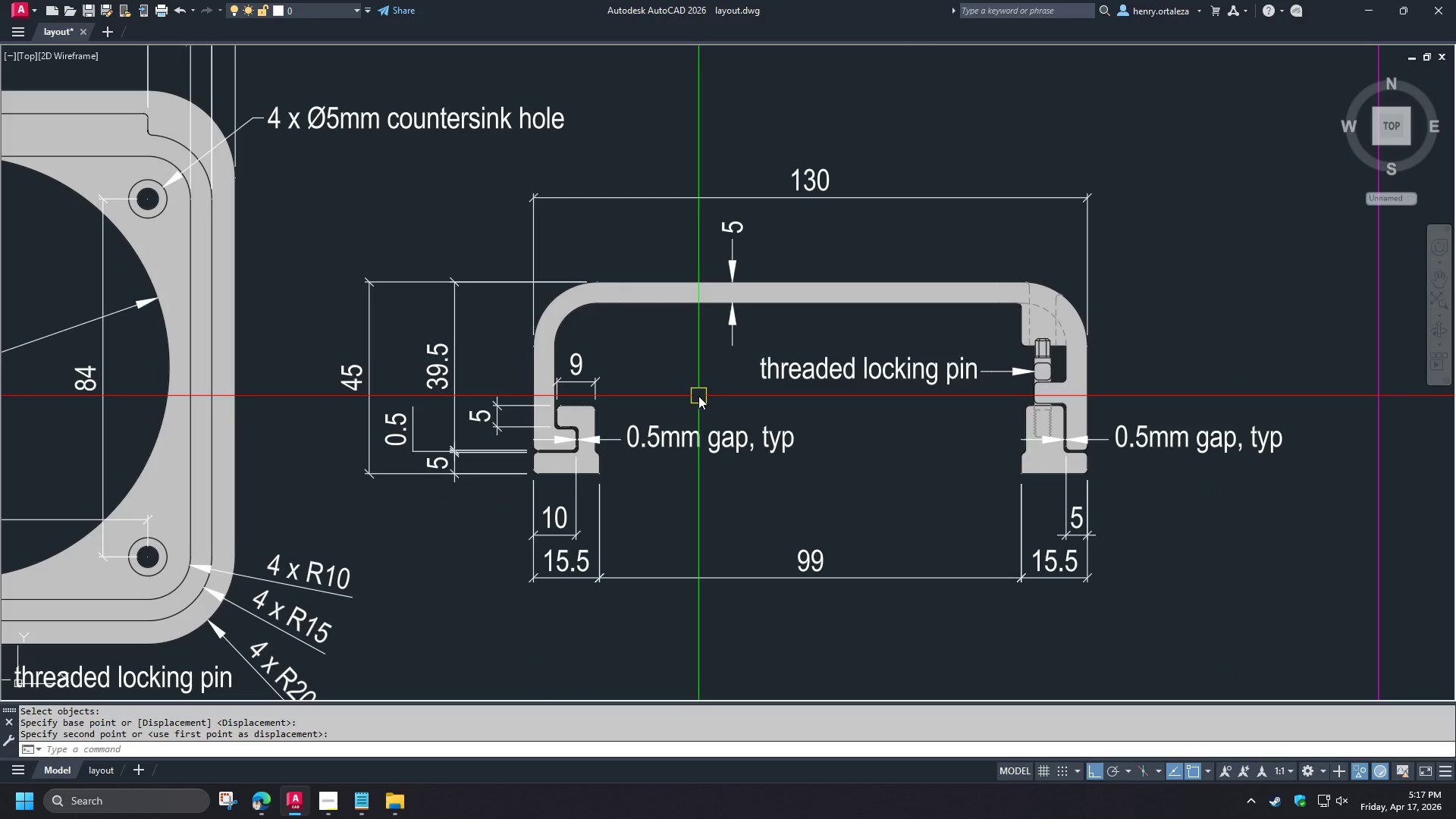 
scroll: coordinate [698, 396], scroll_direction: up, amount: 1.0
 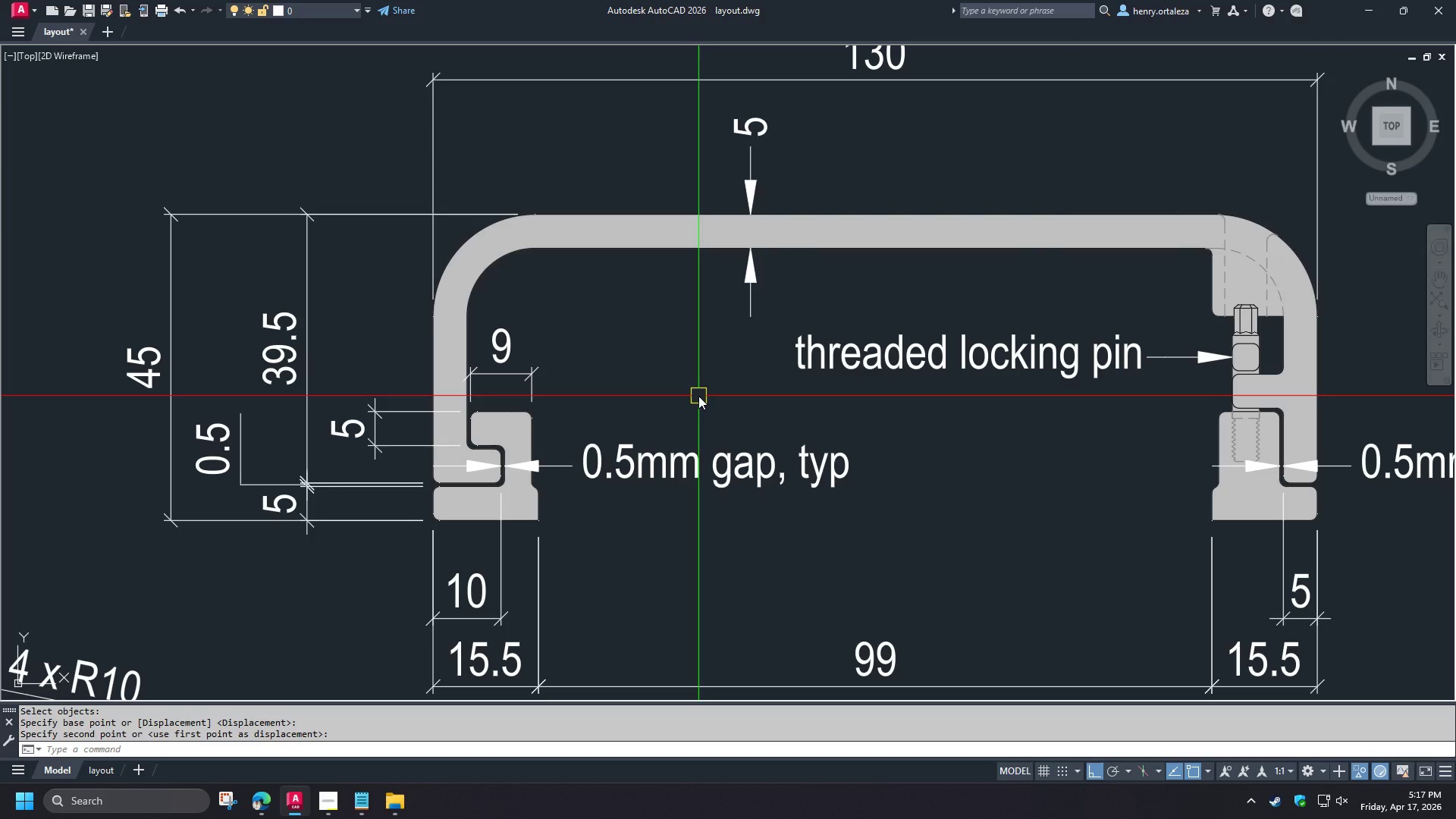 
scroll: coordinate [698, 396], scroll_direction: down, amount: 1.0
 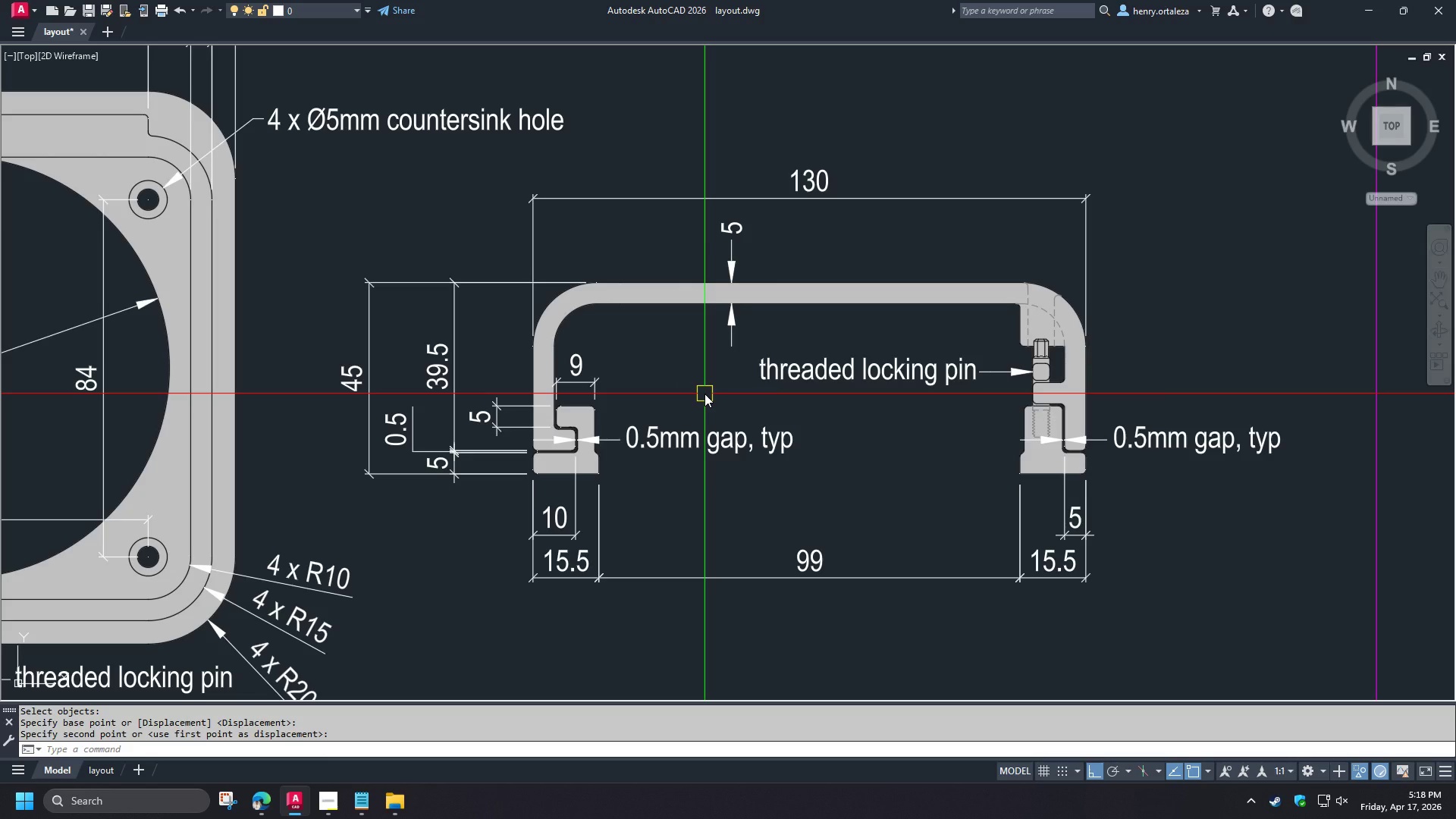 
wait(19.04)
 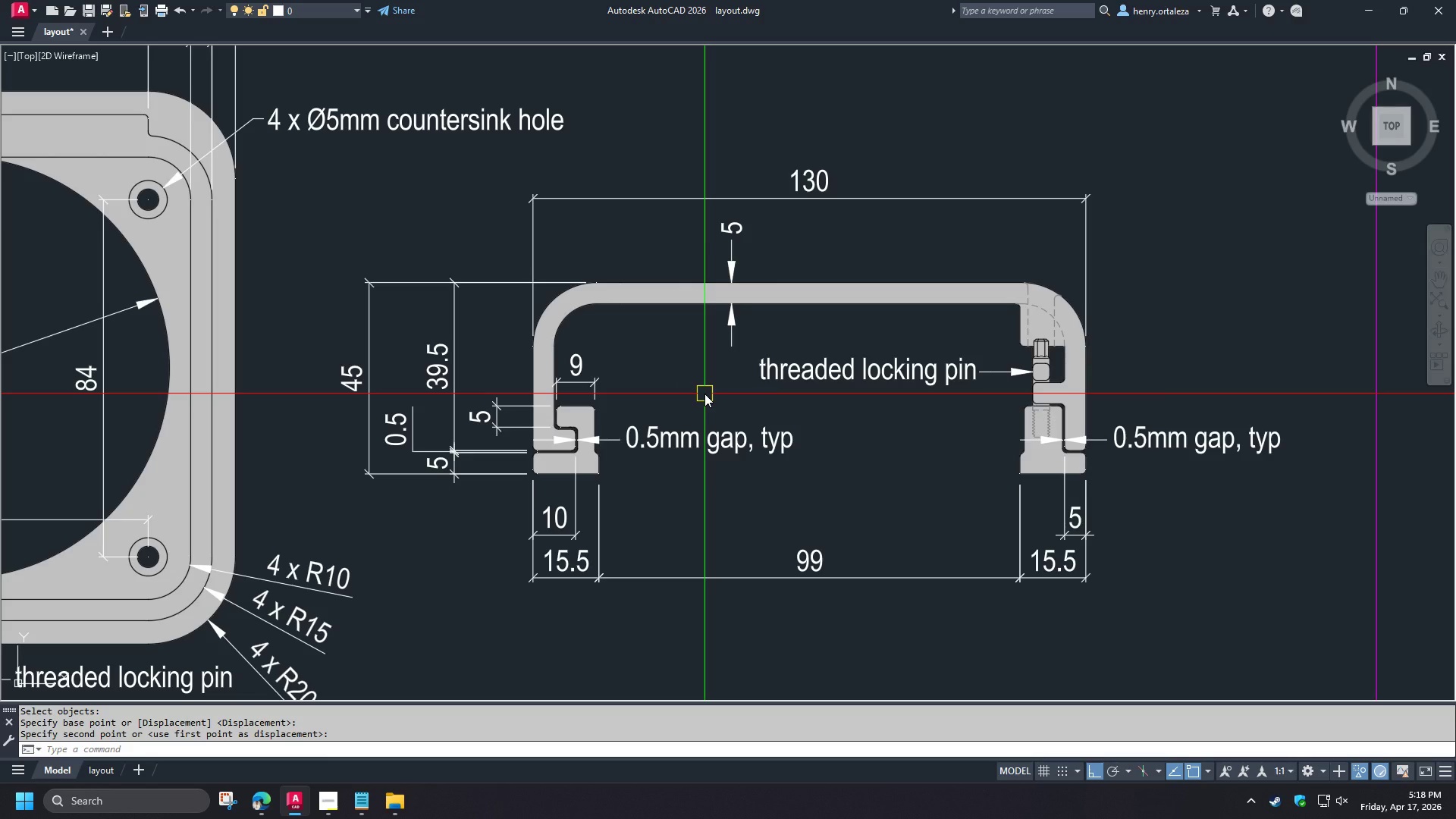 
scroll: coordinate [789, 398], scroll_direction: down, amount: 2.0
 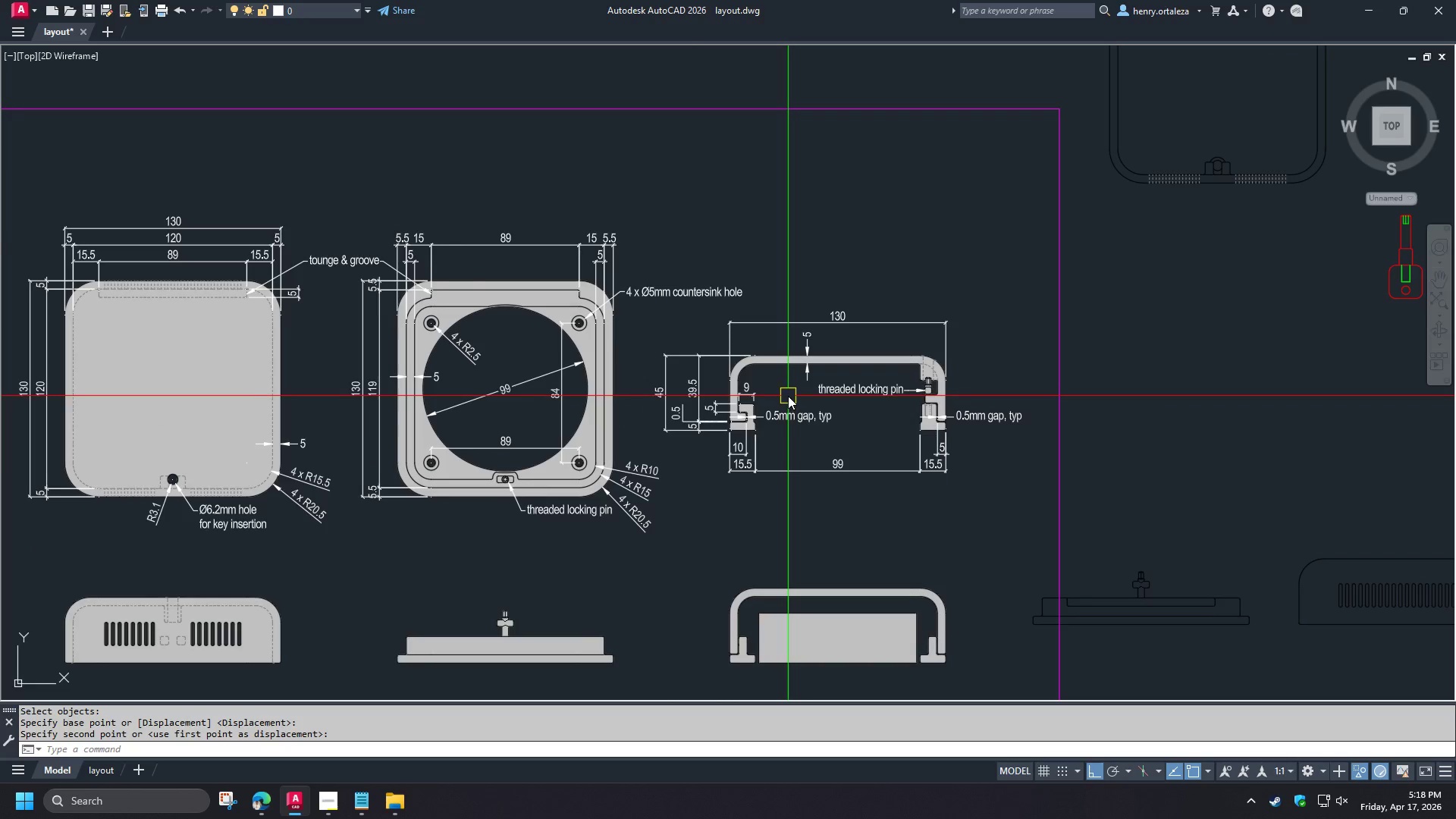 
scroll: coordinate [786, 394], scroll_direction: up, amount: 2.0
 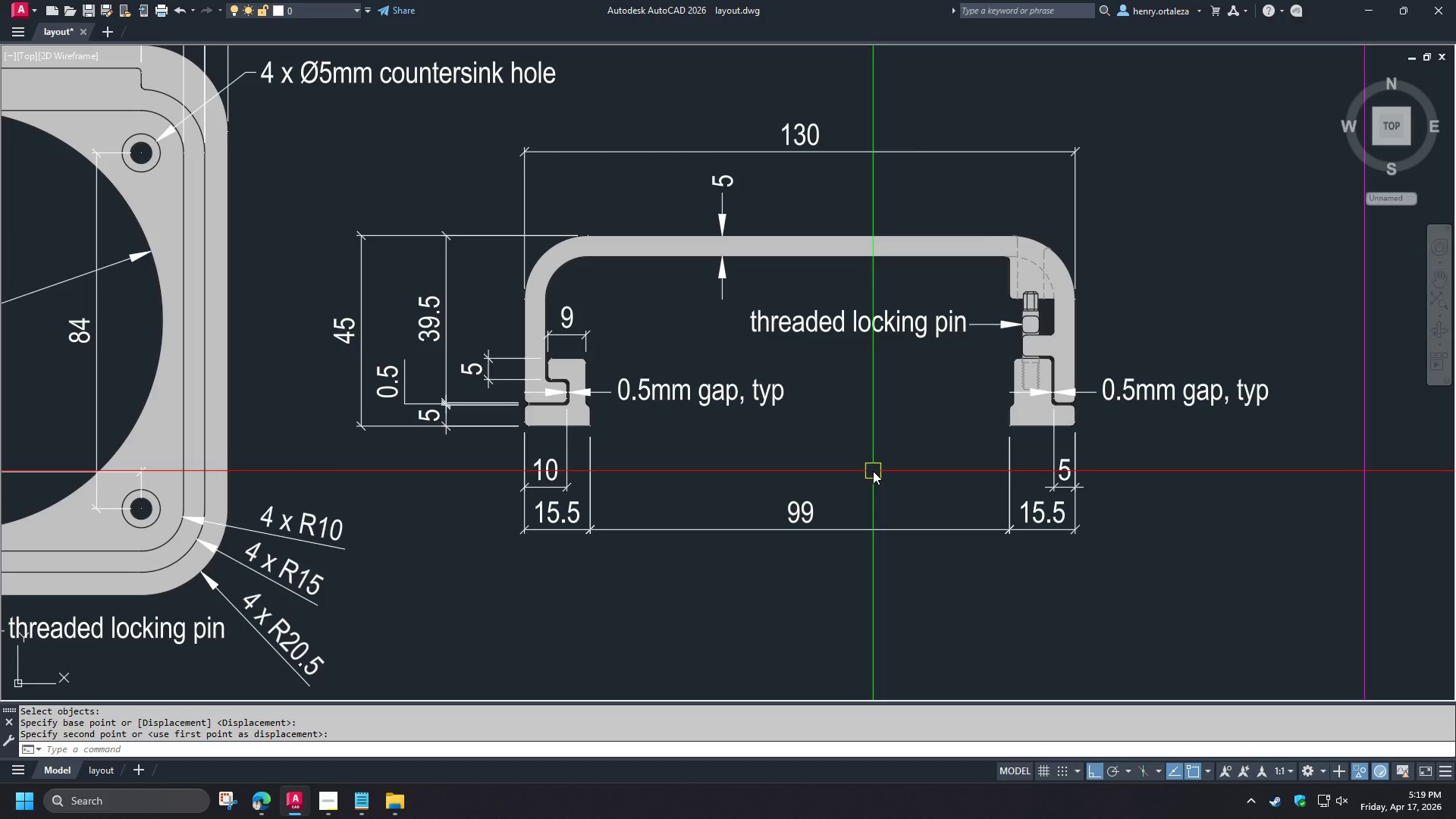 
wait(61.96)
 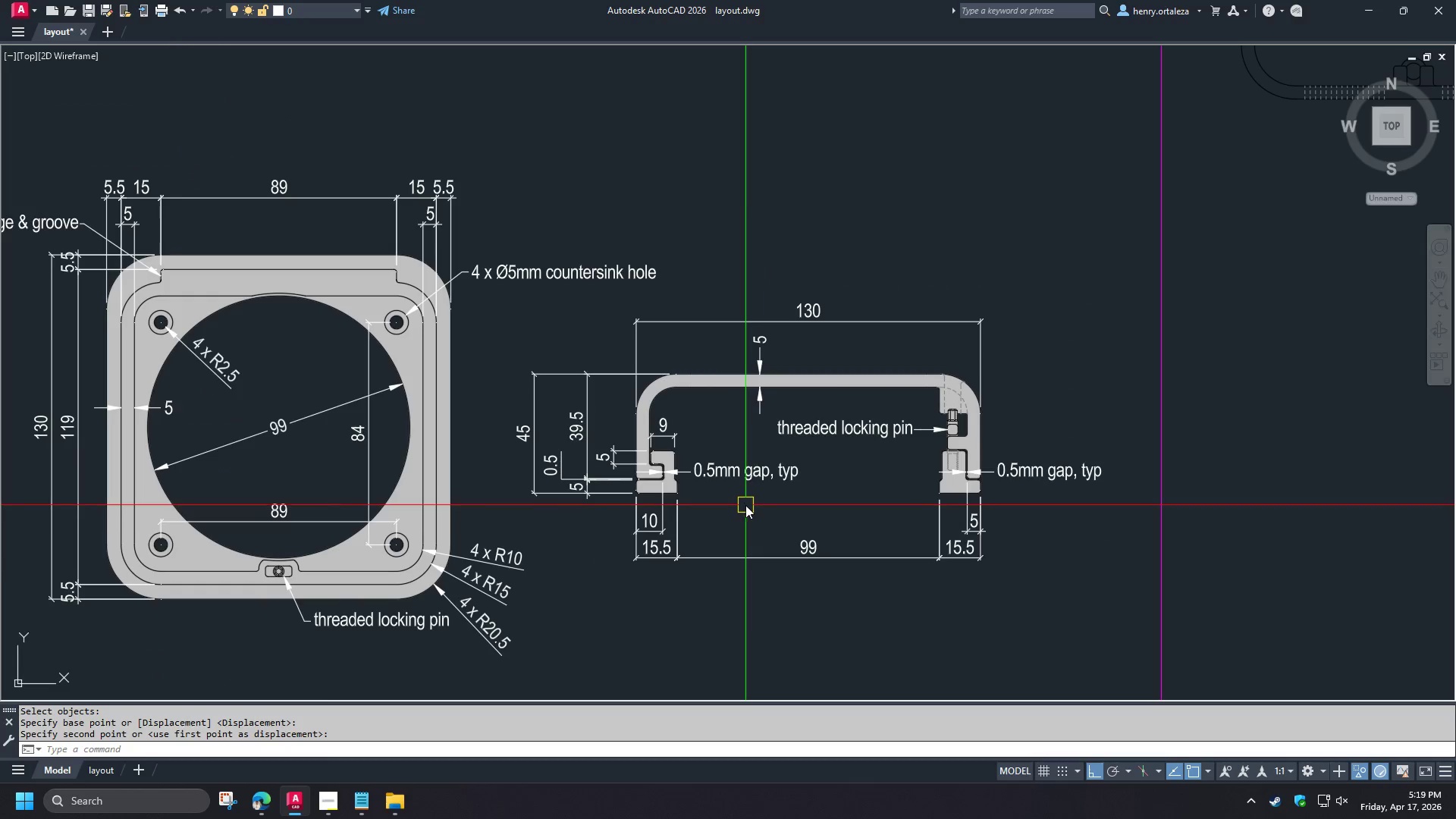 
type(re )
 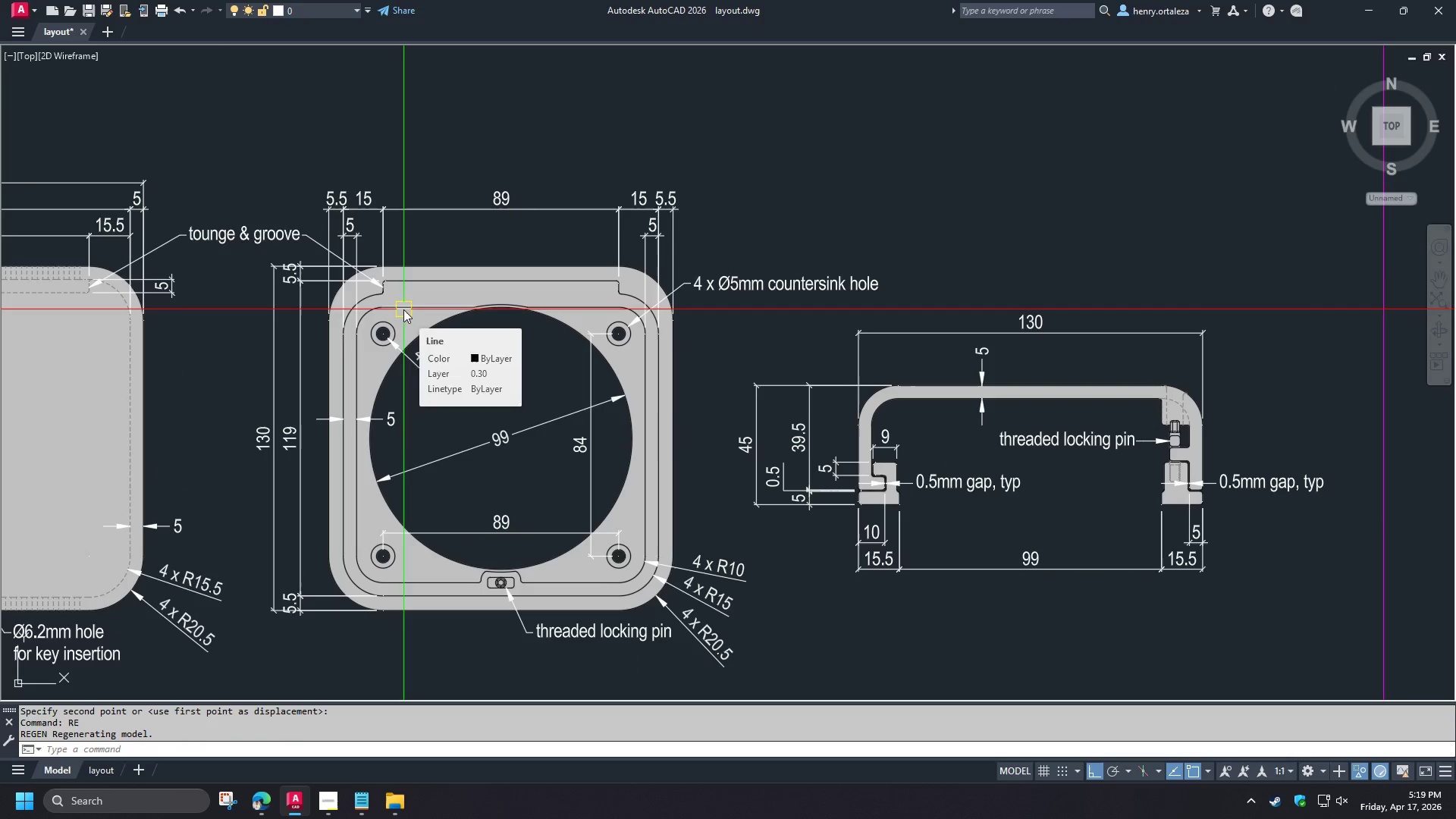 
scroll: coordinate [748, 511], scroll_direction: down, amount: 1.0
 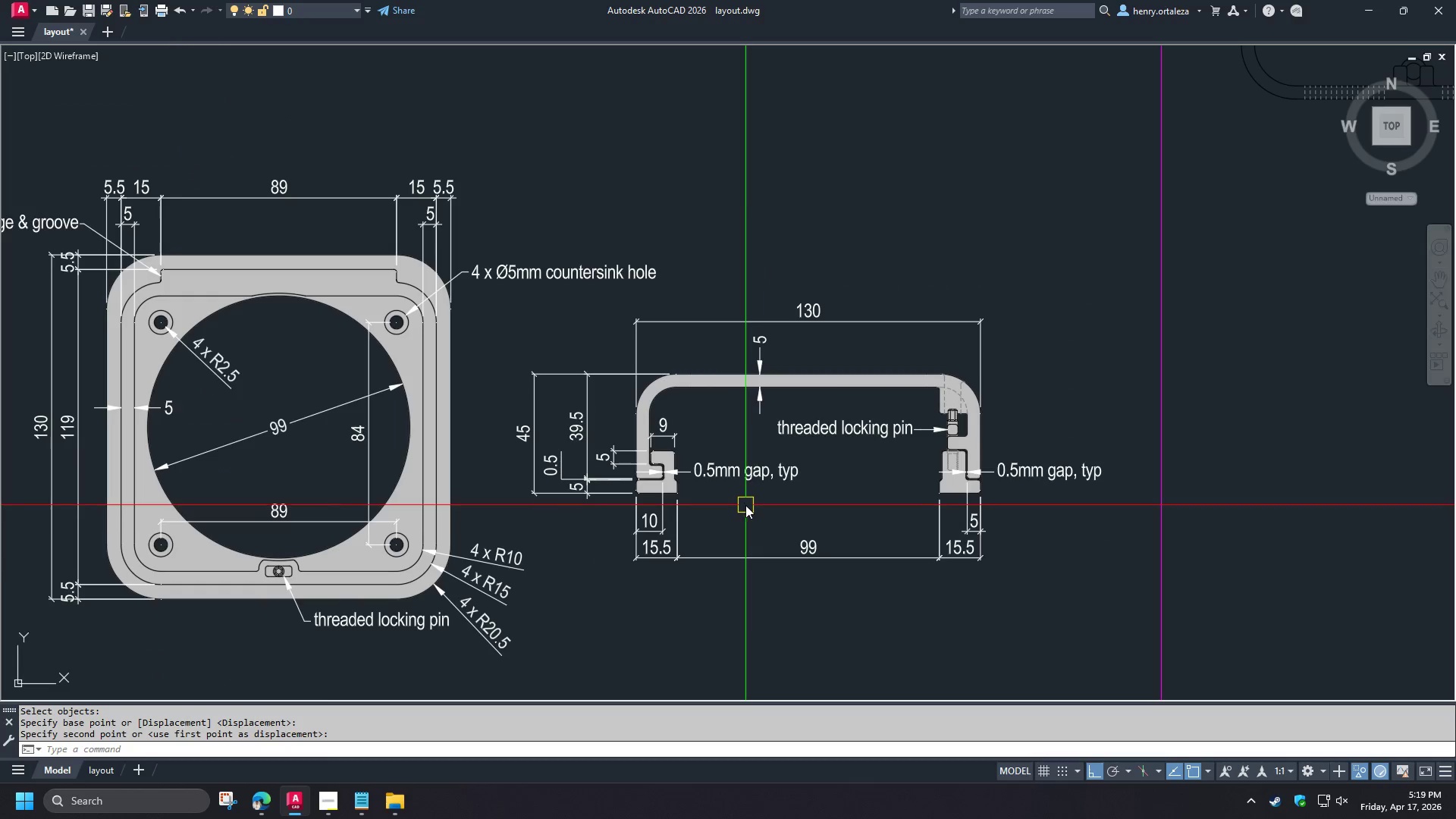 
scroll: coordinate [1041, 441], scroll_direction: up, amount: 1.0
 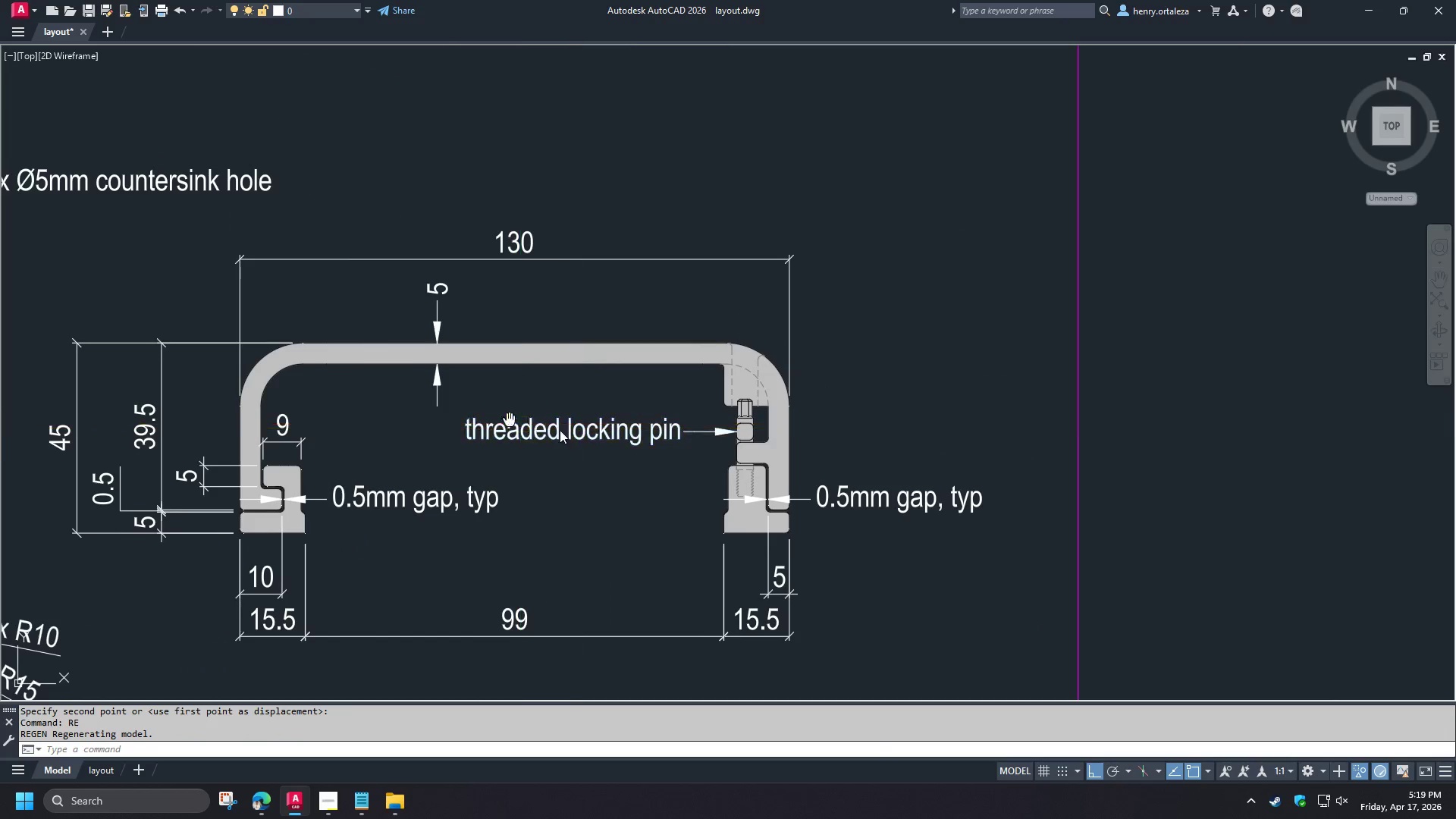 
type(dr)
 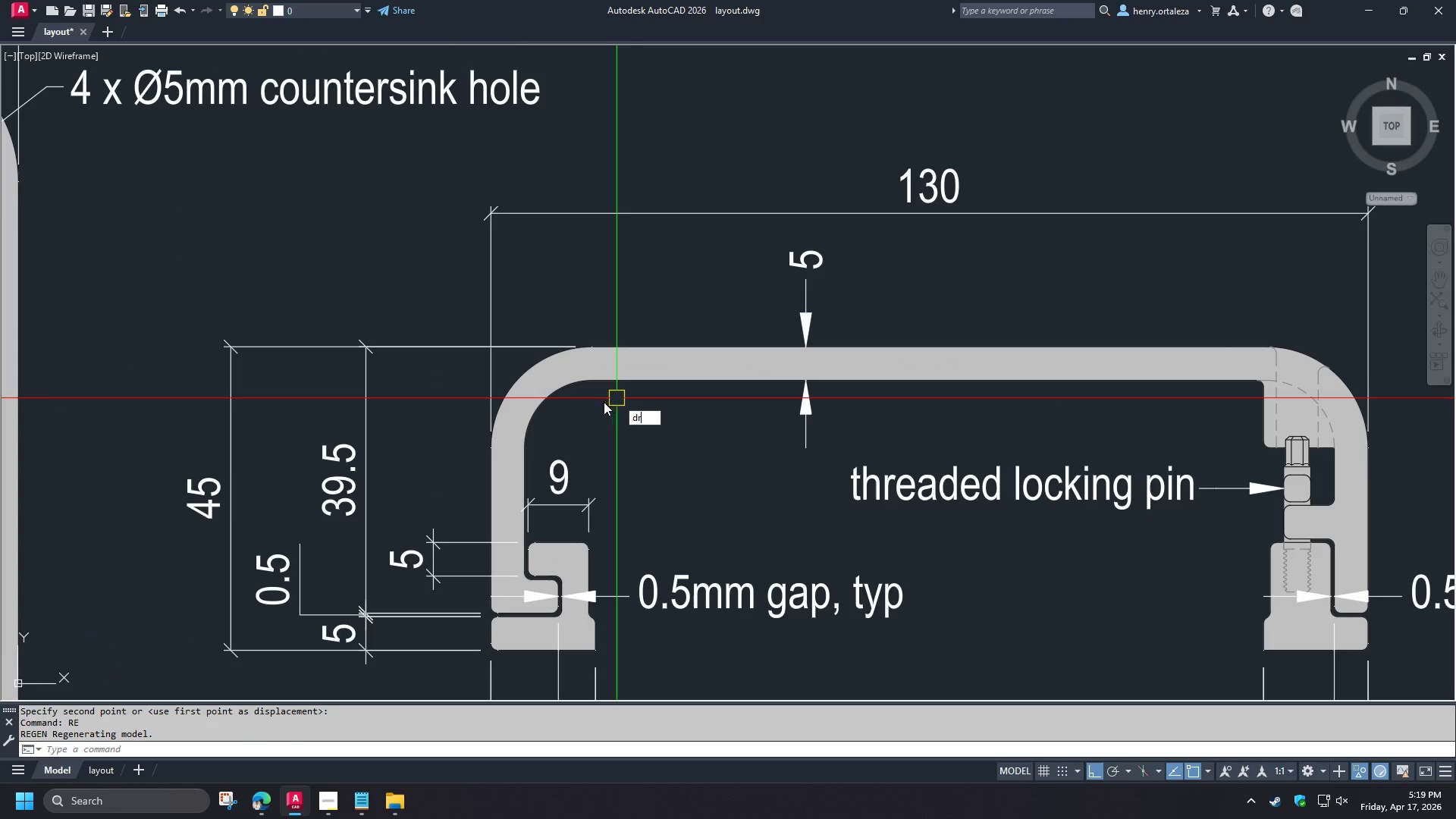 
scroll: coordinate [615, 402], scroll_direction: up, amount: 1.0
 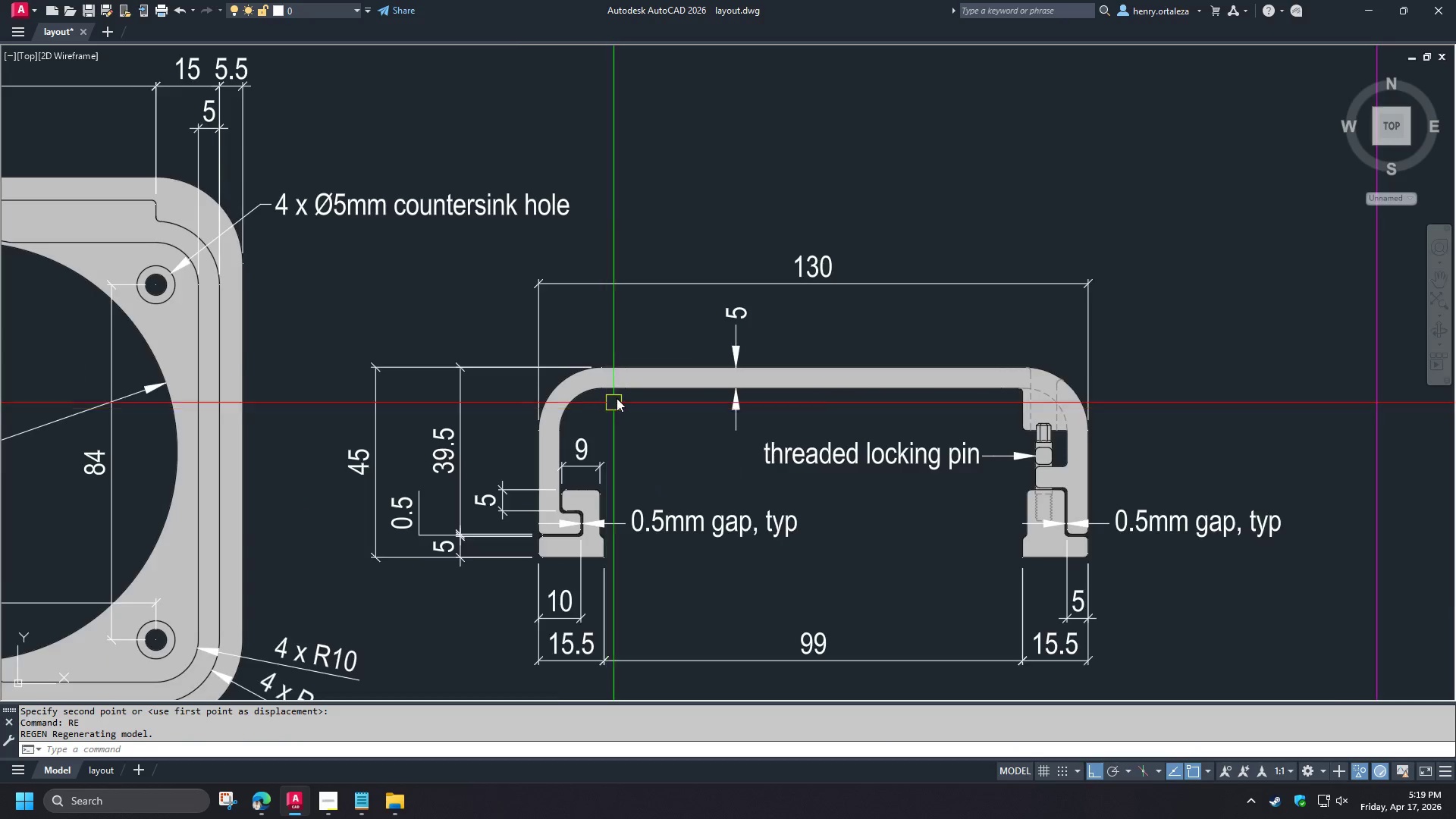 
key(A)
 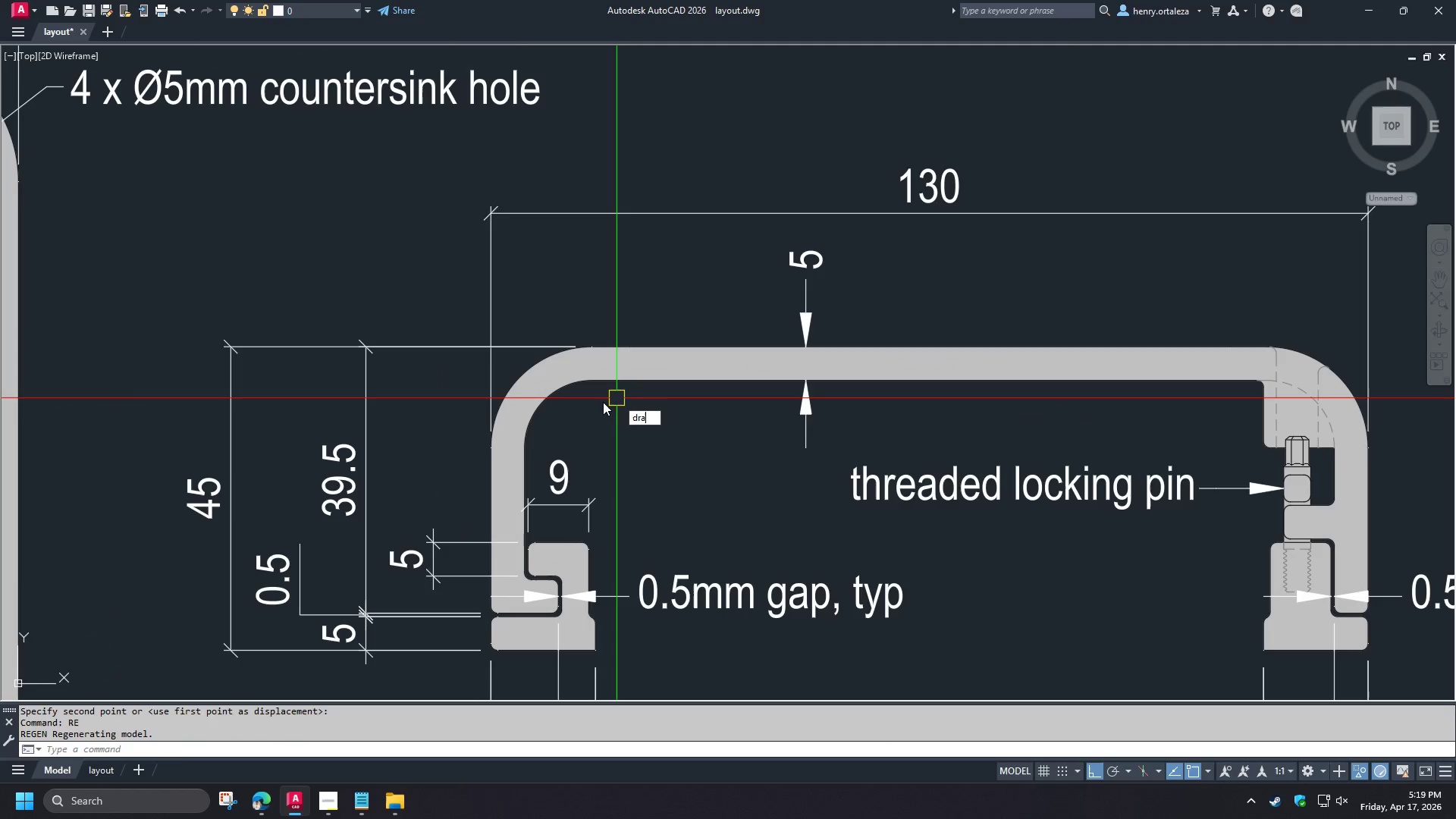 
key(Space)
 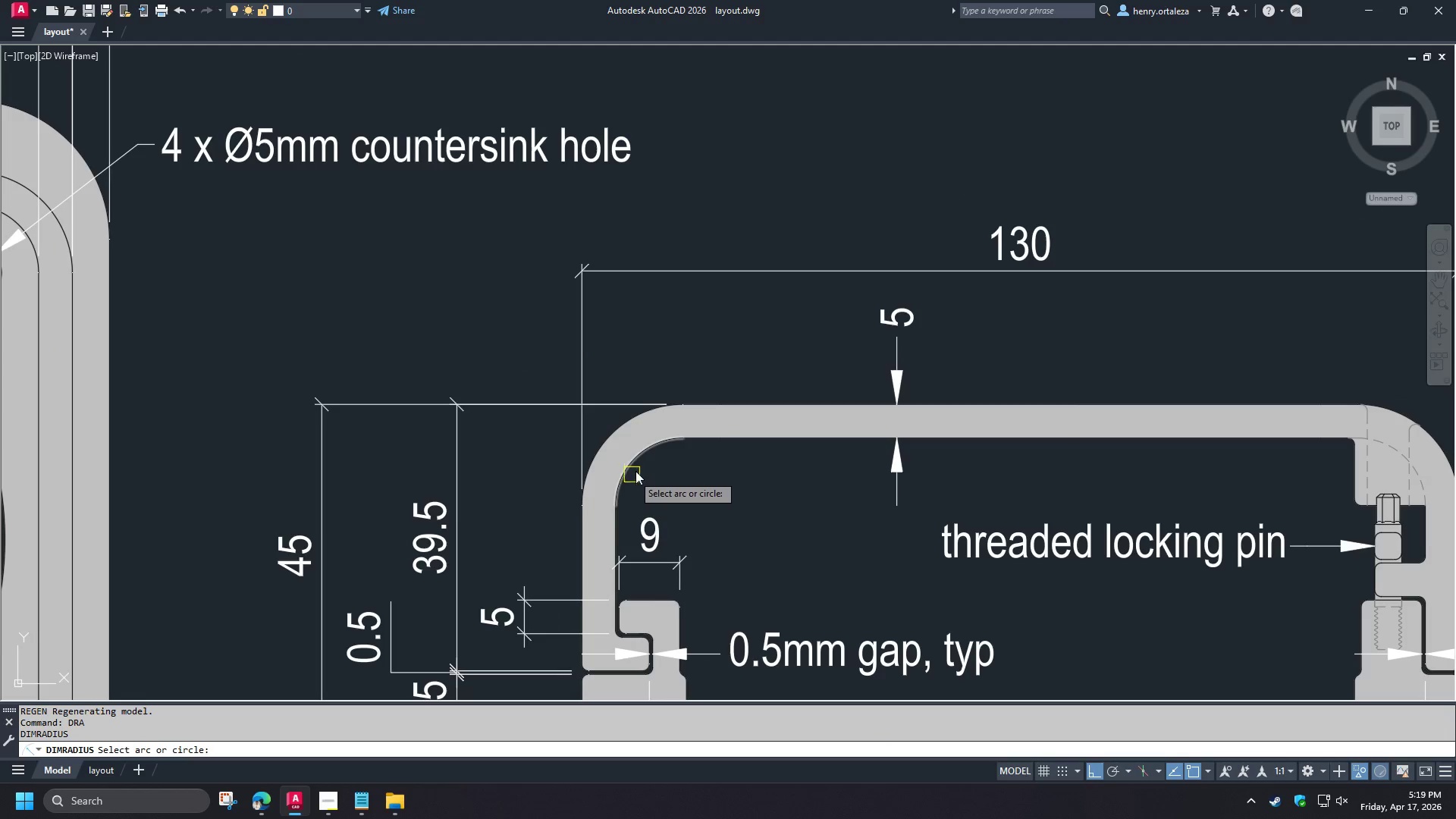 
left_click([644, 457])
 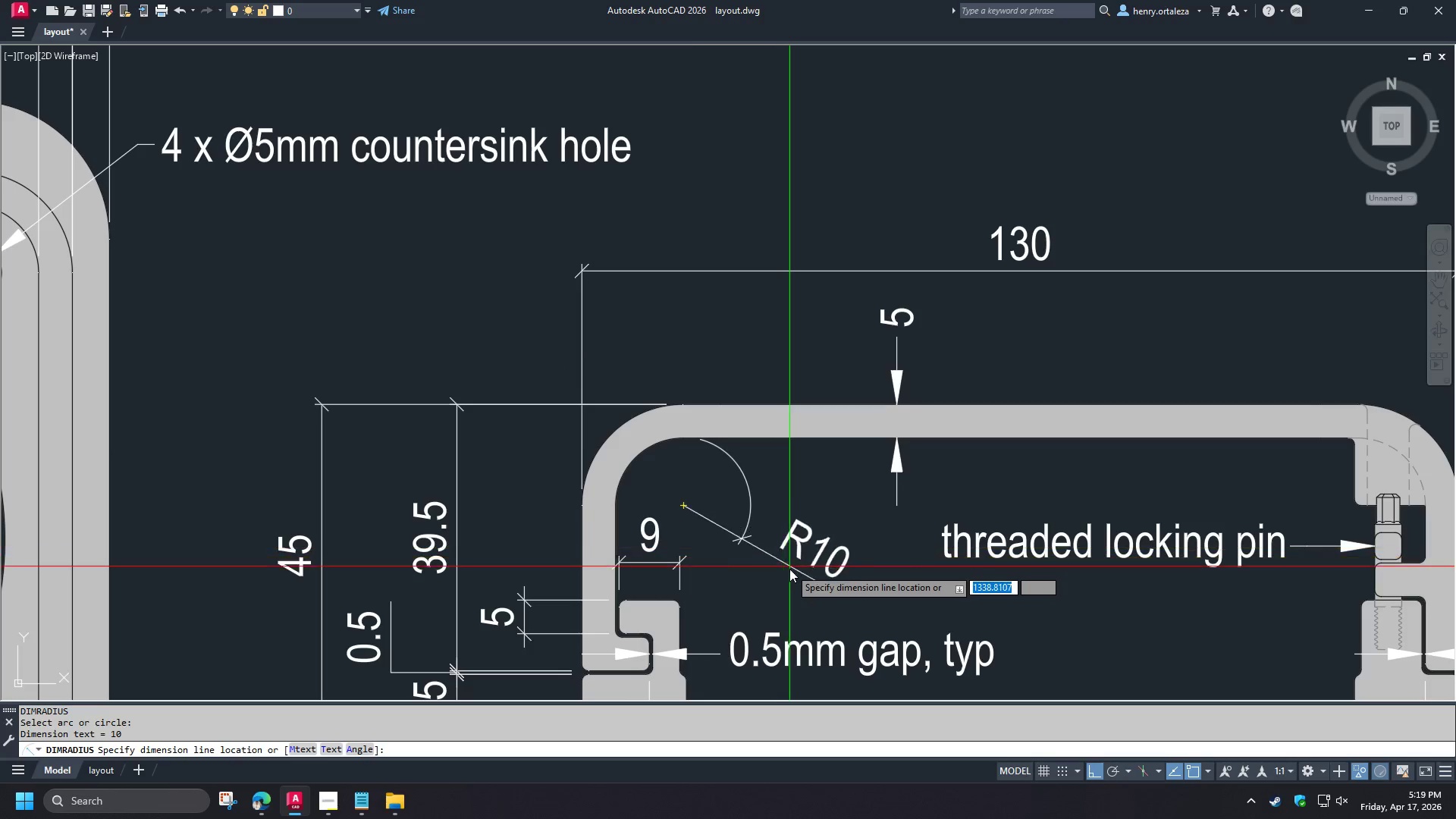 
wait(5.98)
 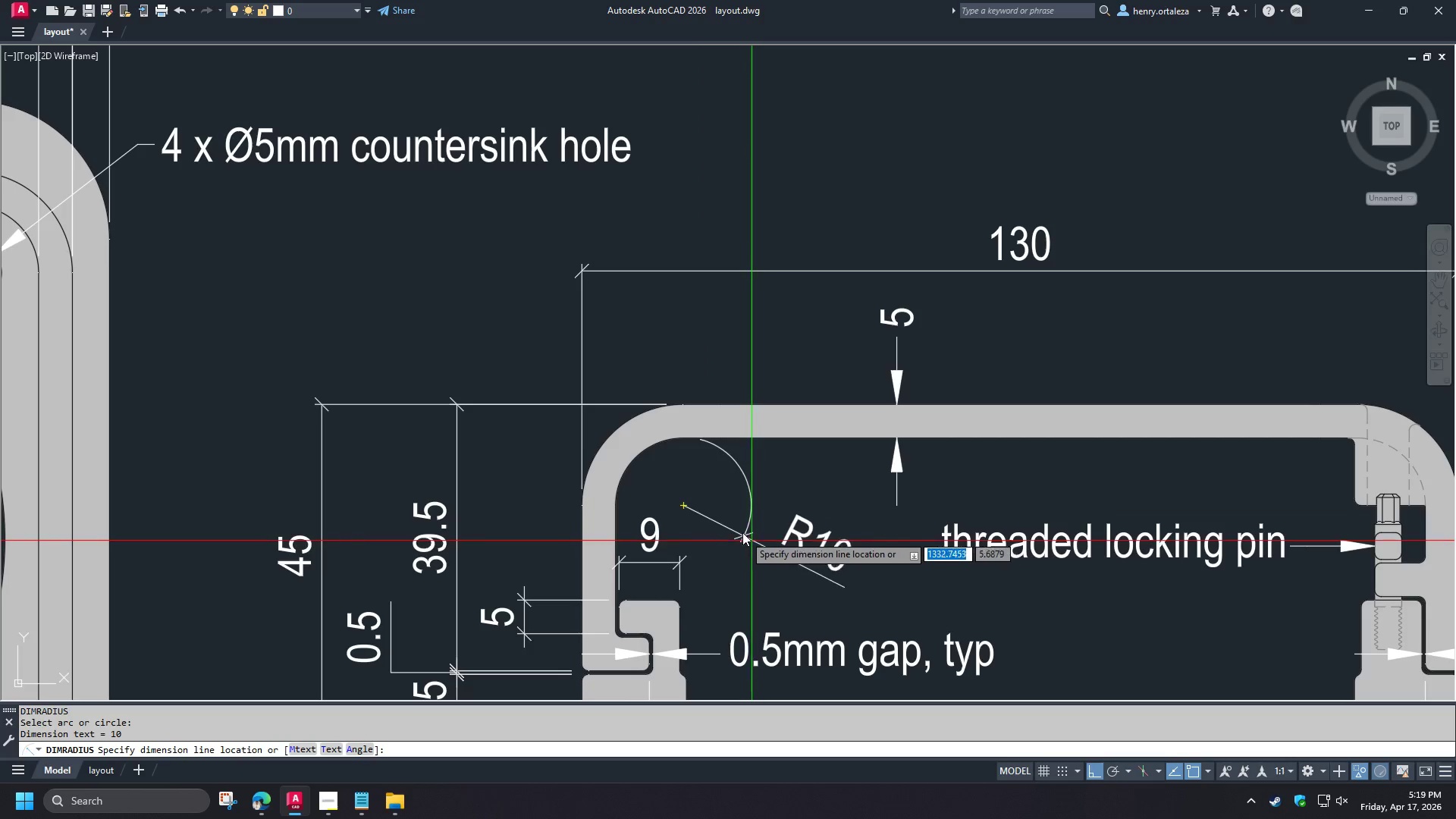 
left_click([770, 560])
 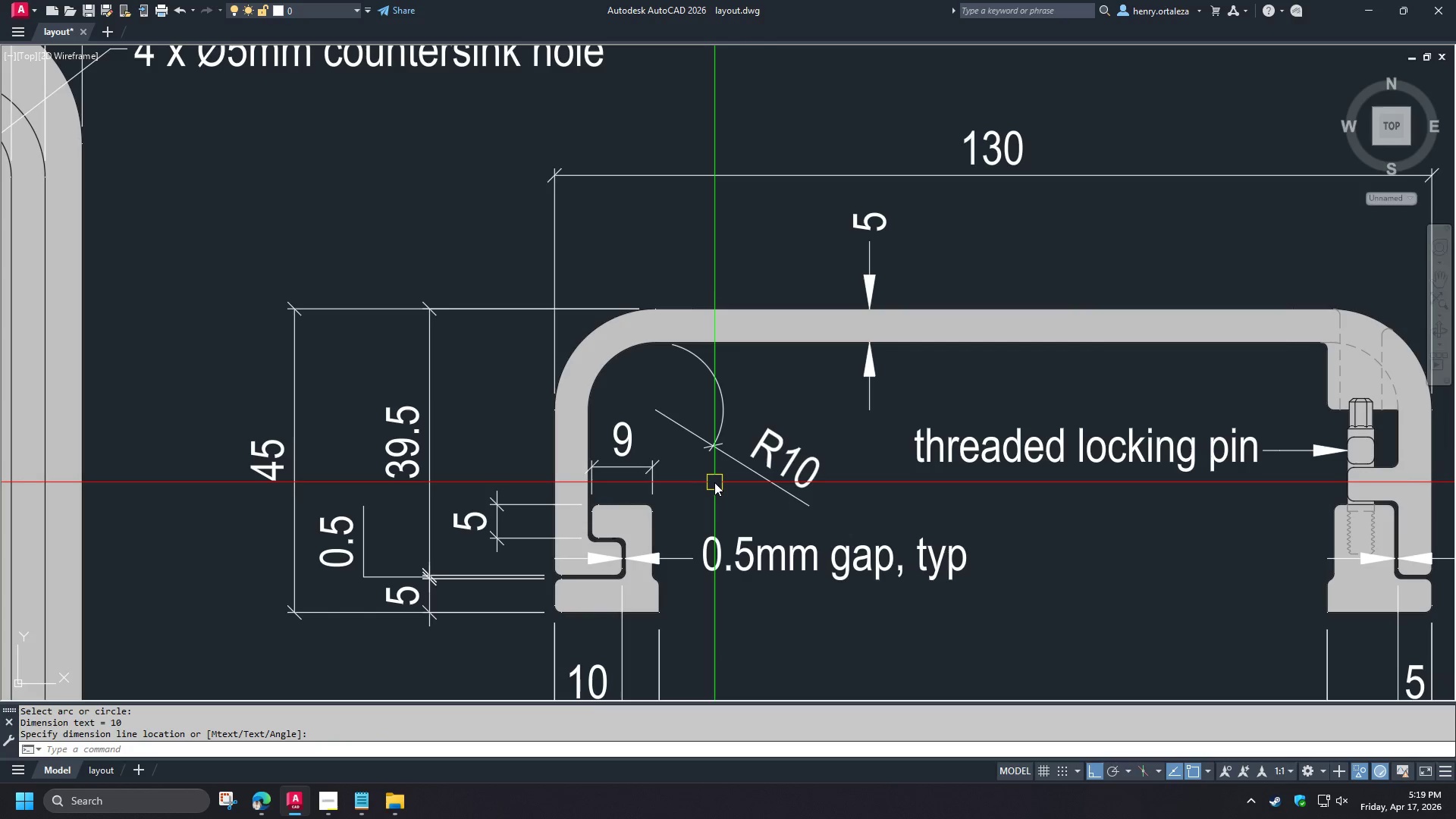 
type(dra )
 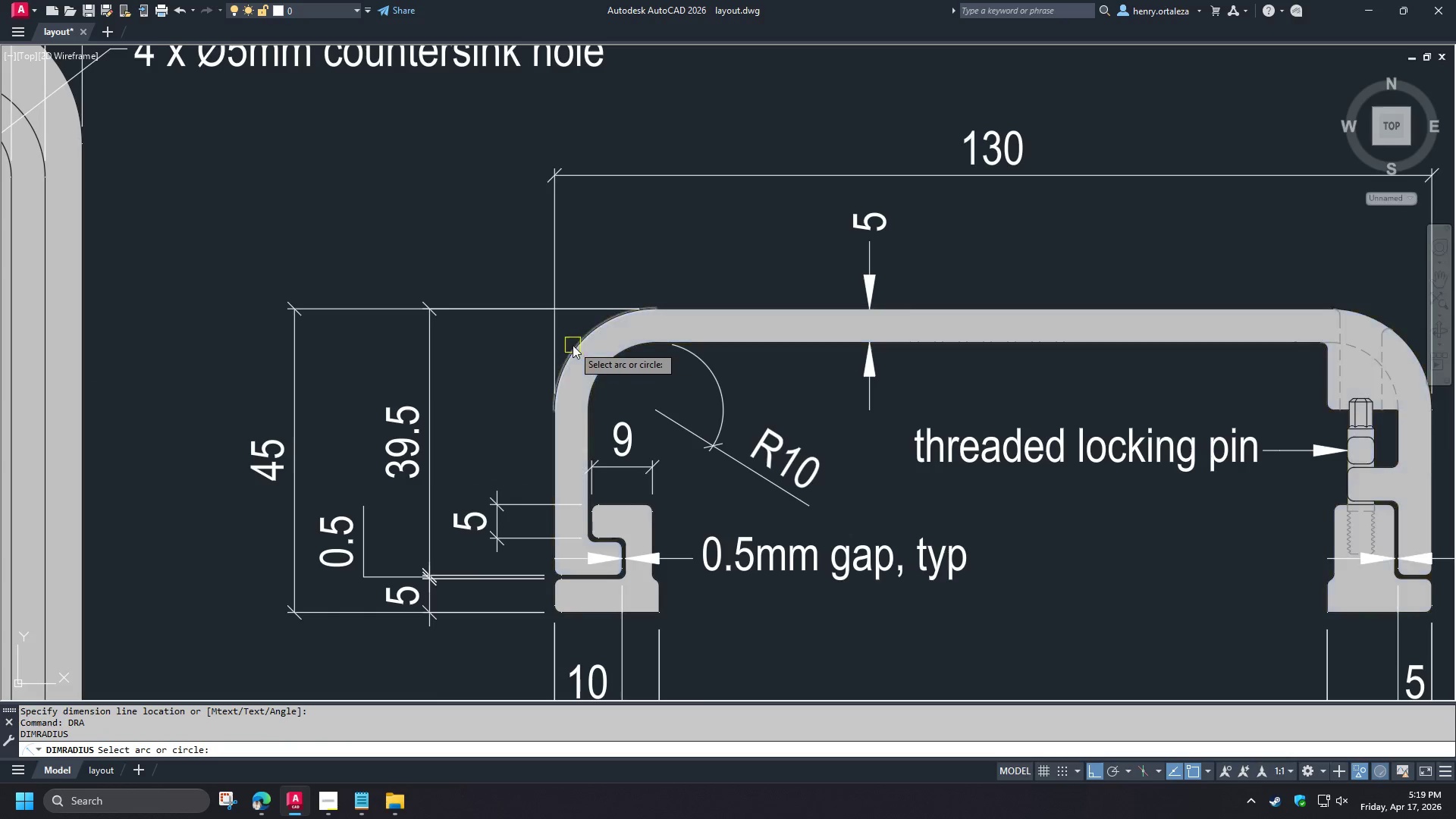 
left_click([573, 345])
 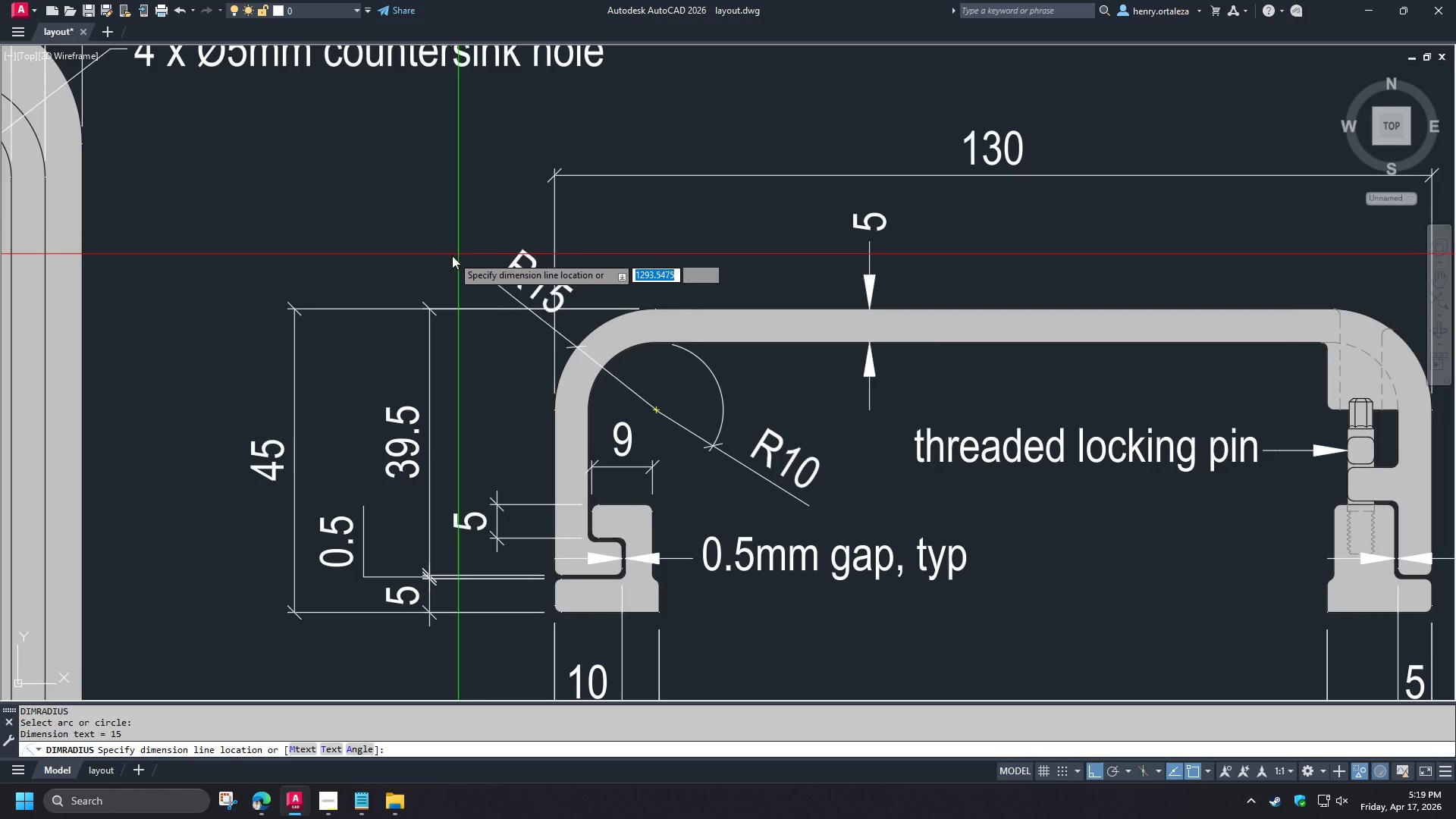 
left_click([452, 256])
 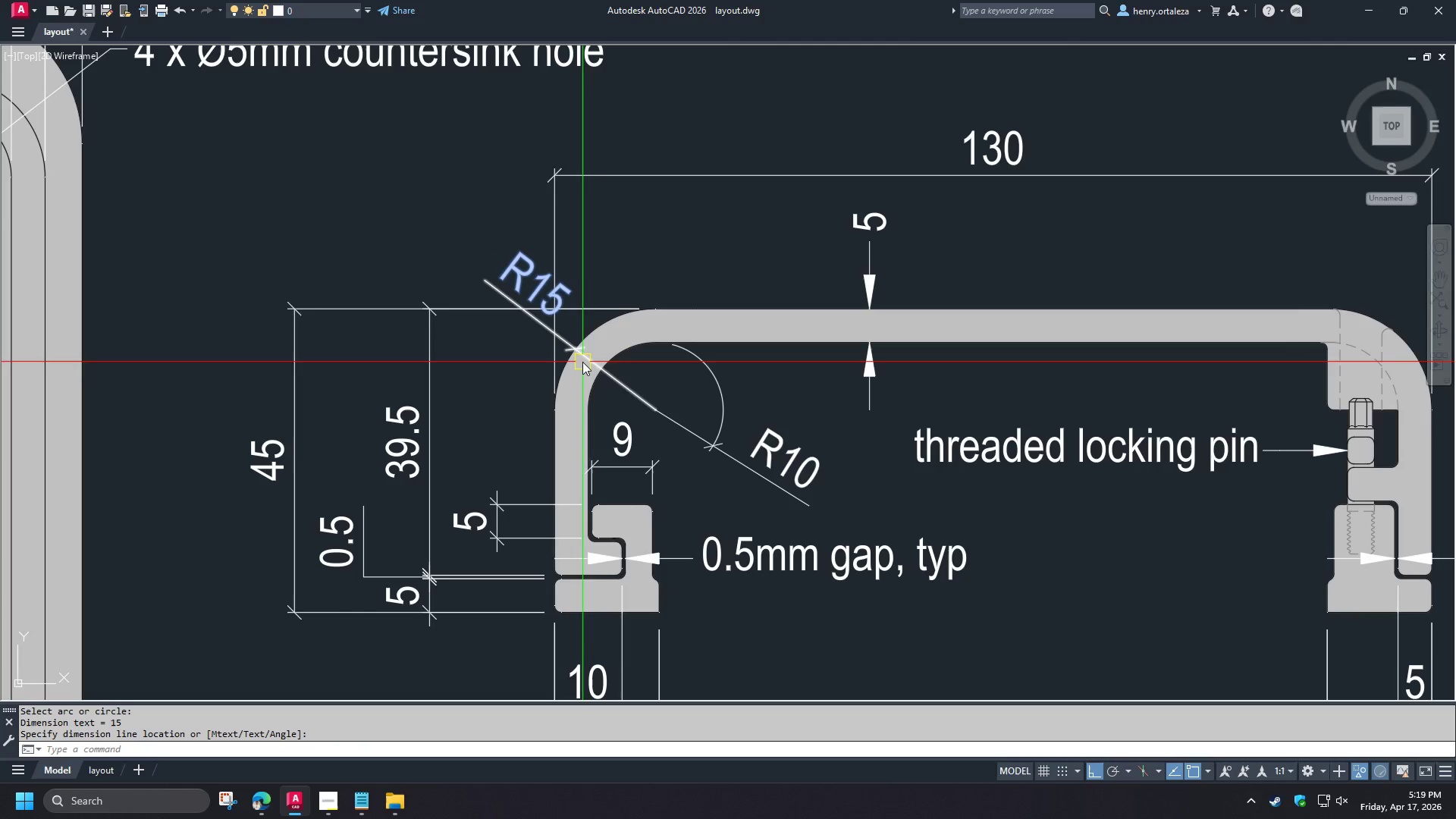 
type(ma )
 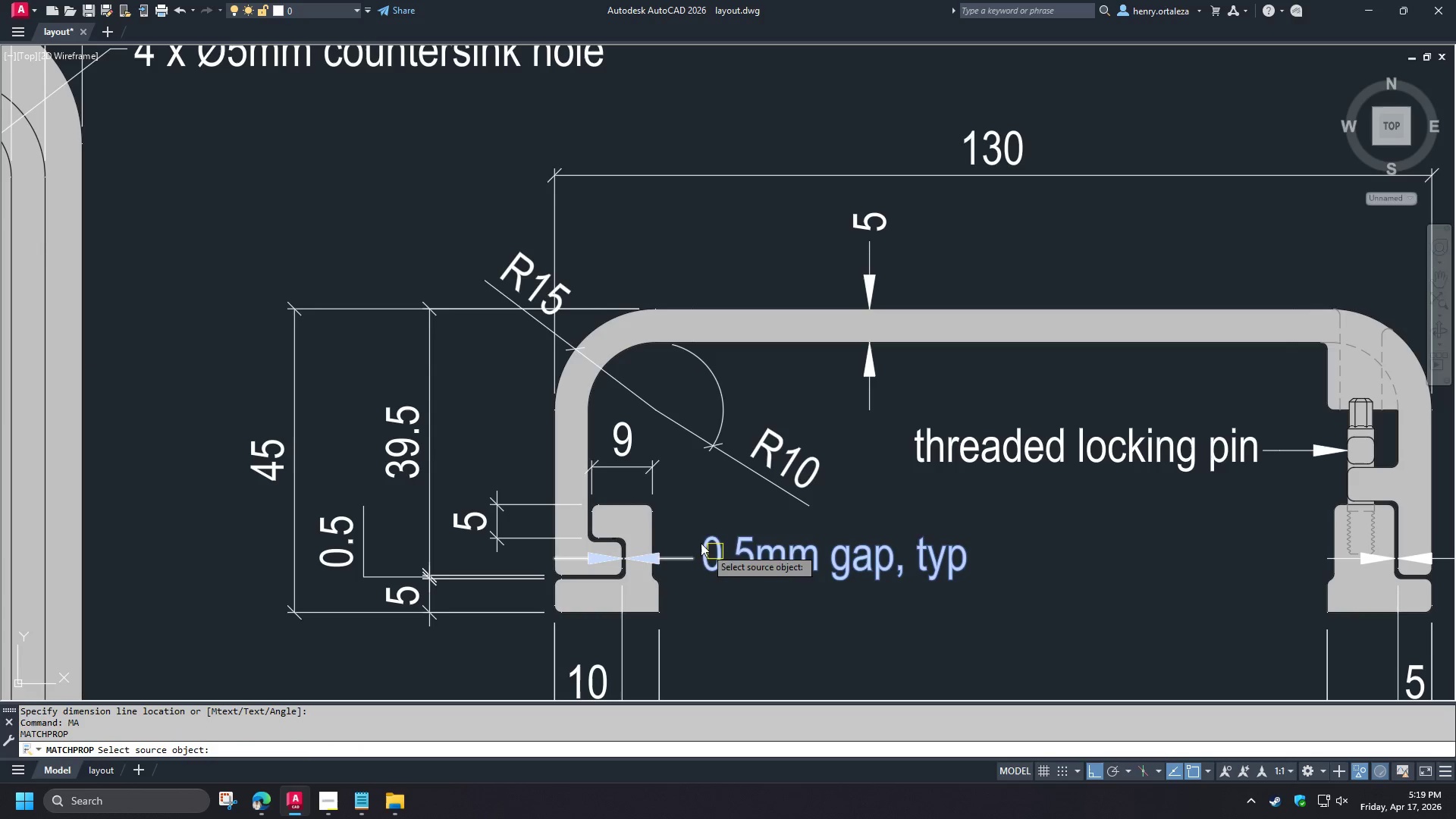 
scroll: coordinate [682, 508], scroll_direction: down, amount: 1.0
 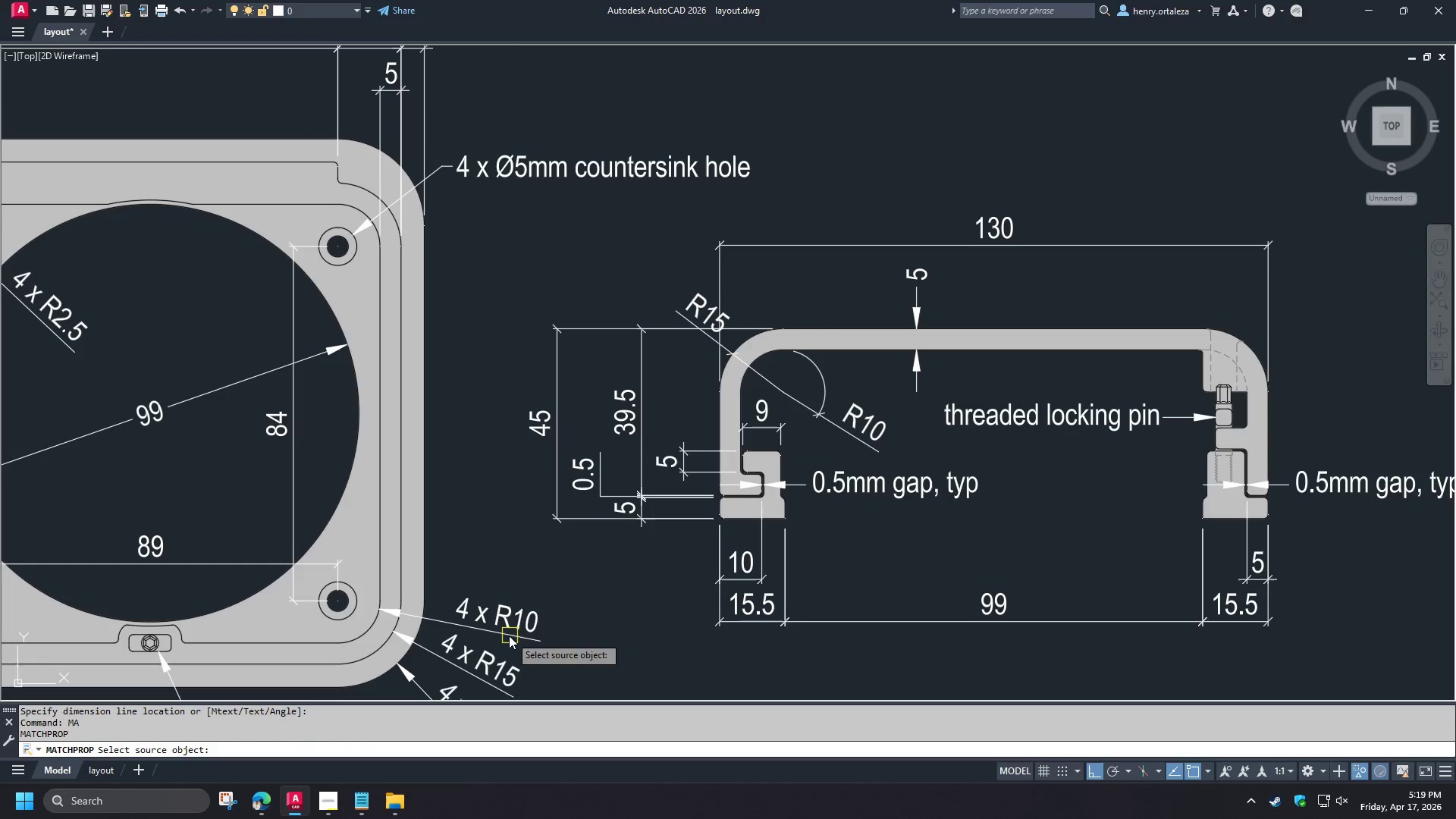 
scroll: coordinate [694, 270], scroll_direction: up, amount: 1.0
 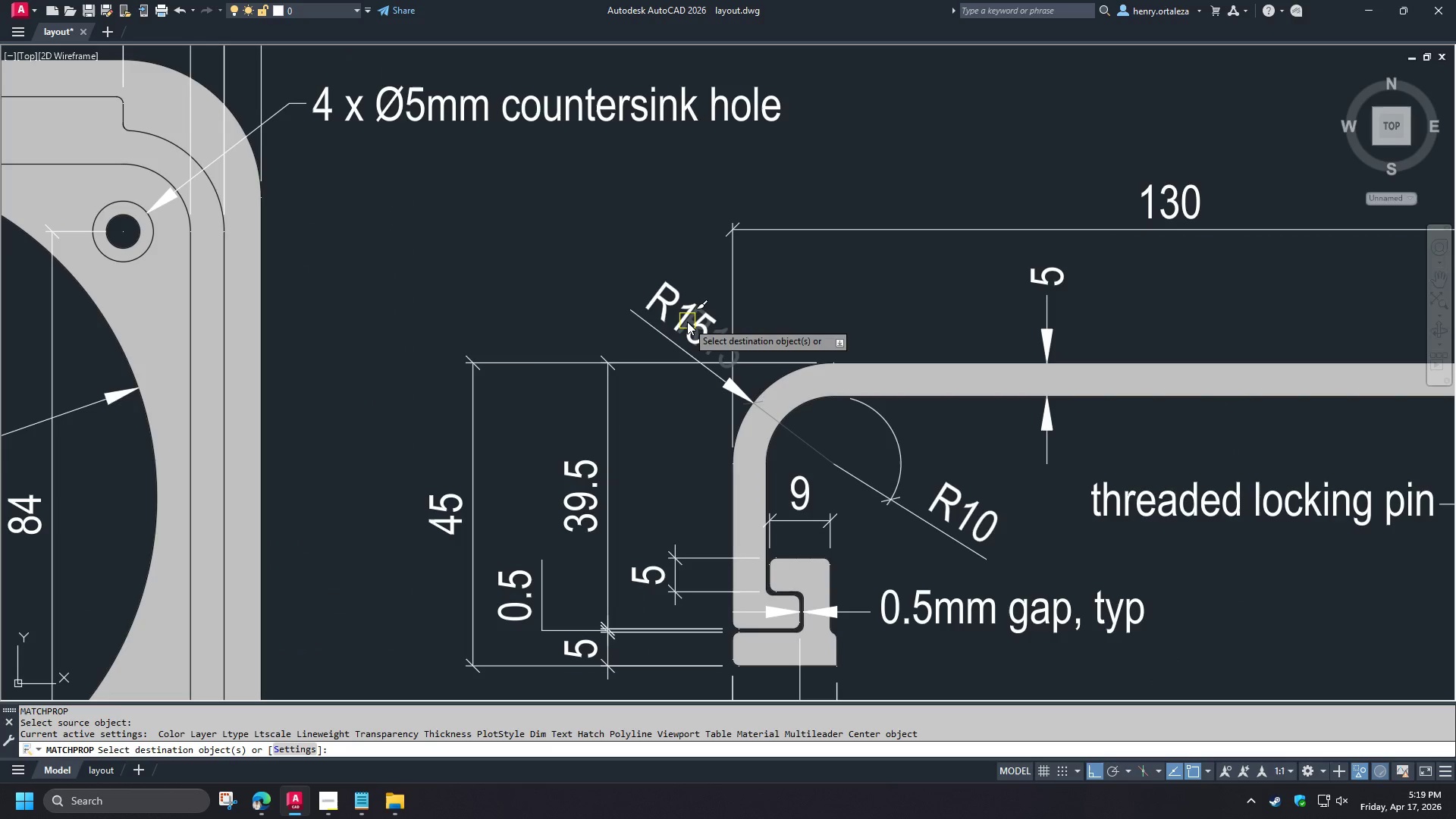 
left_click([687, 322])
 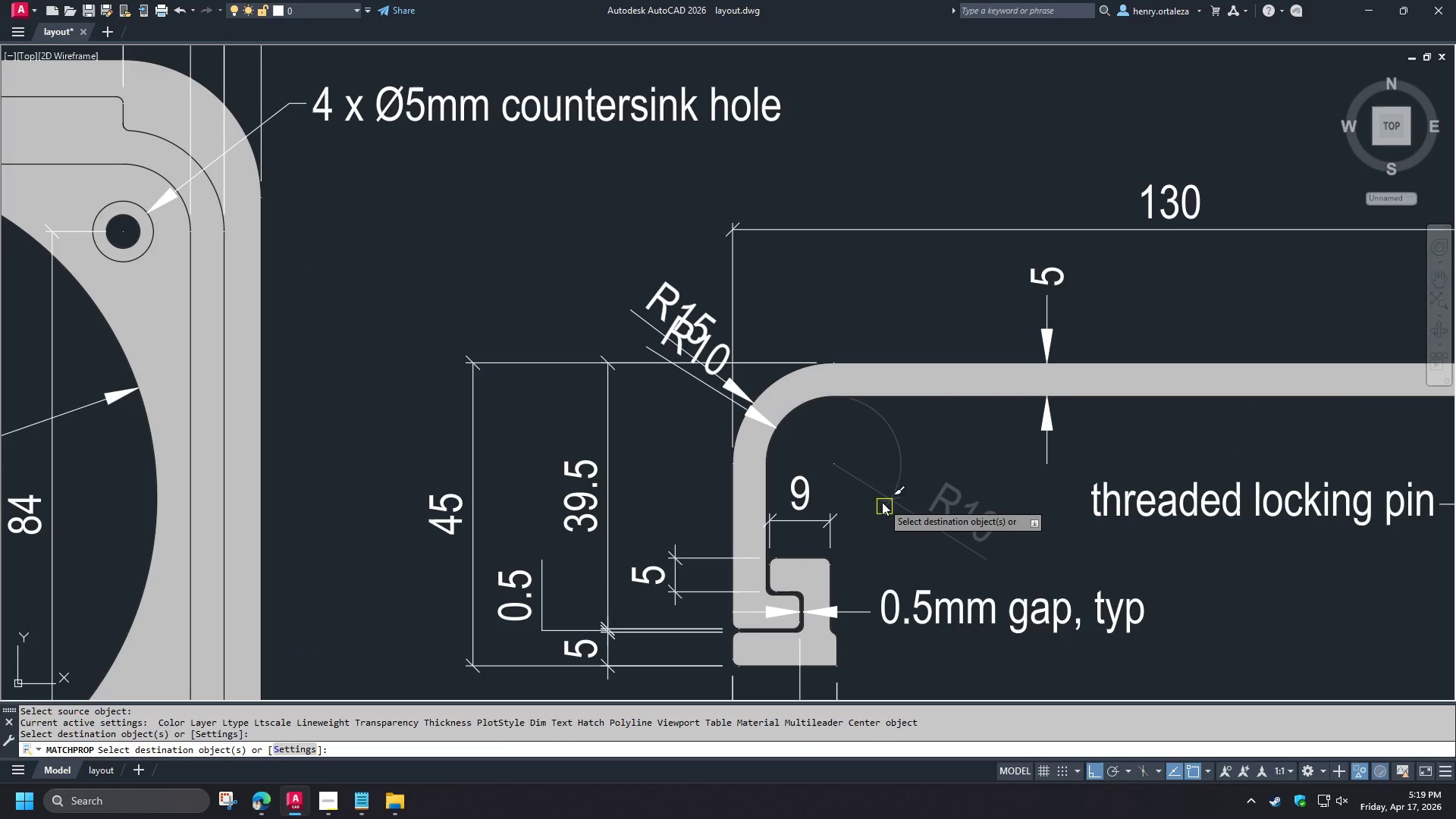 
left_click_drag(start_coordinate=[882, 500], to_coordinate=[702, 391])
 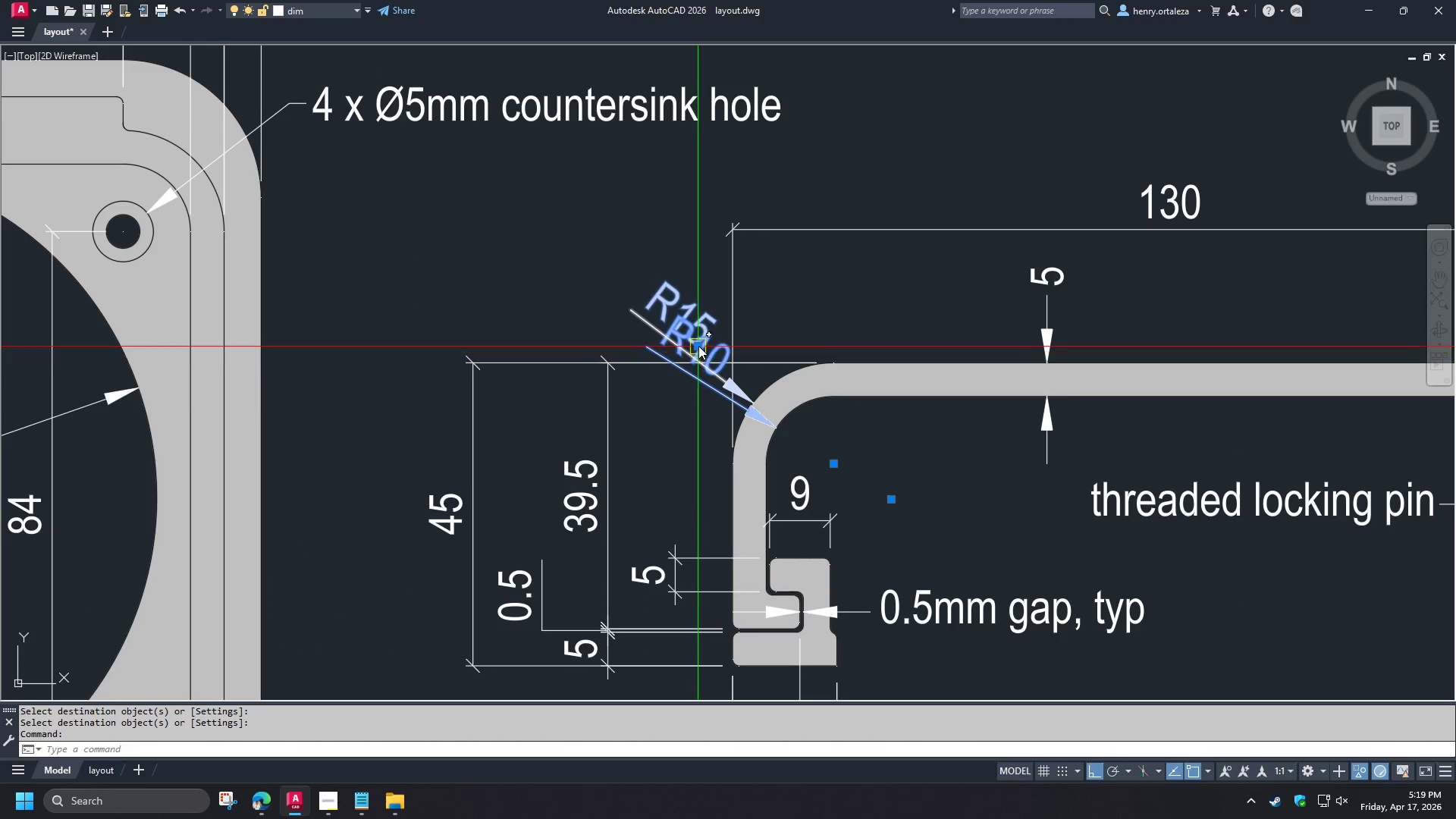 
key(Space)
 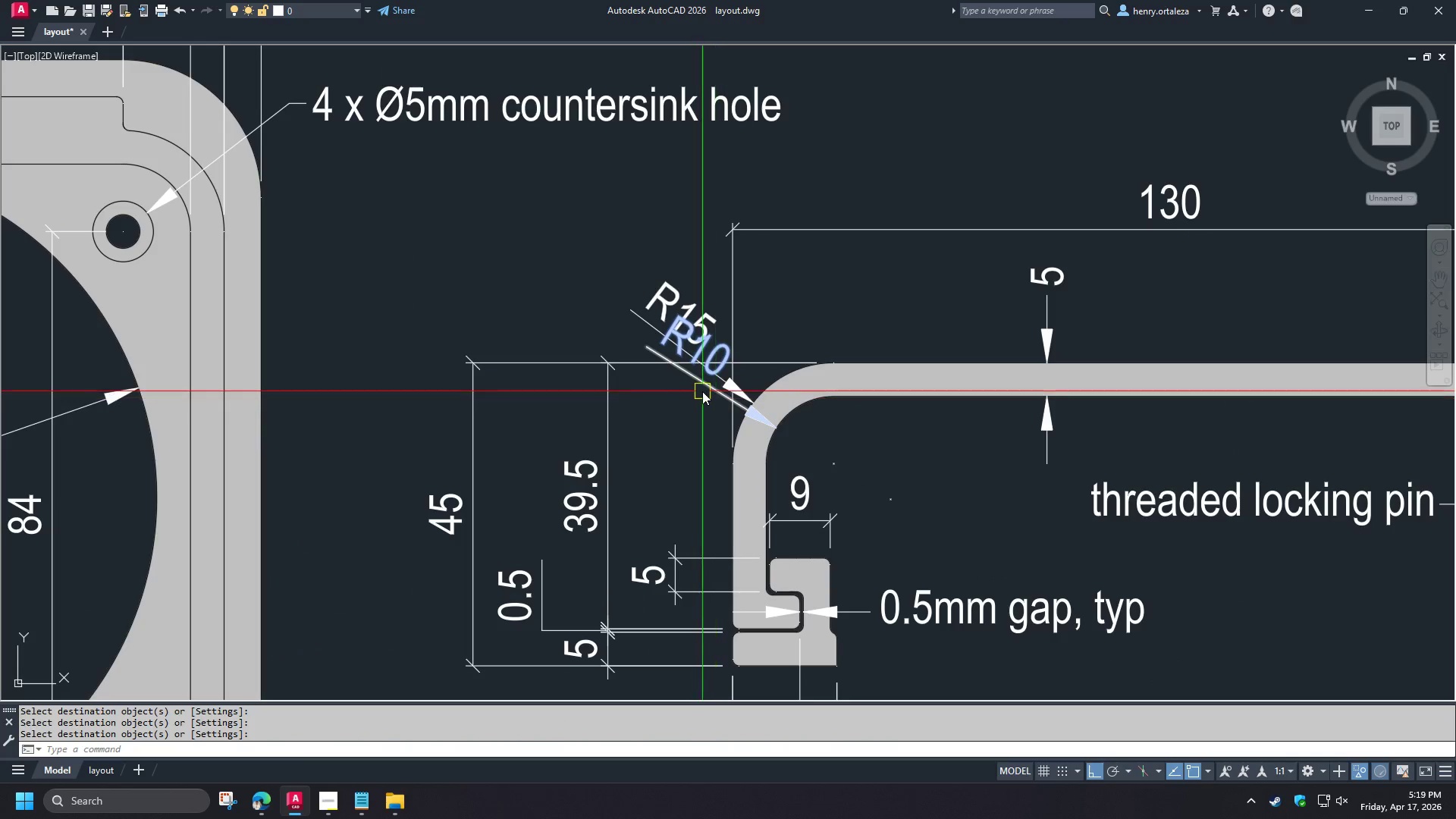 
left_click([702, 391])
 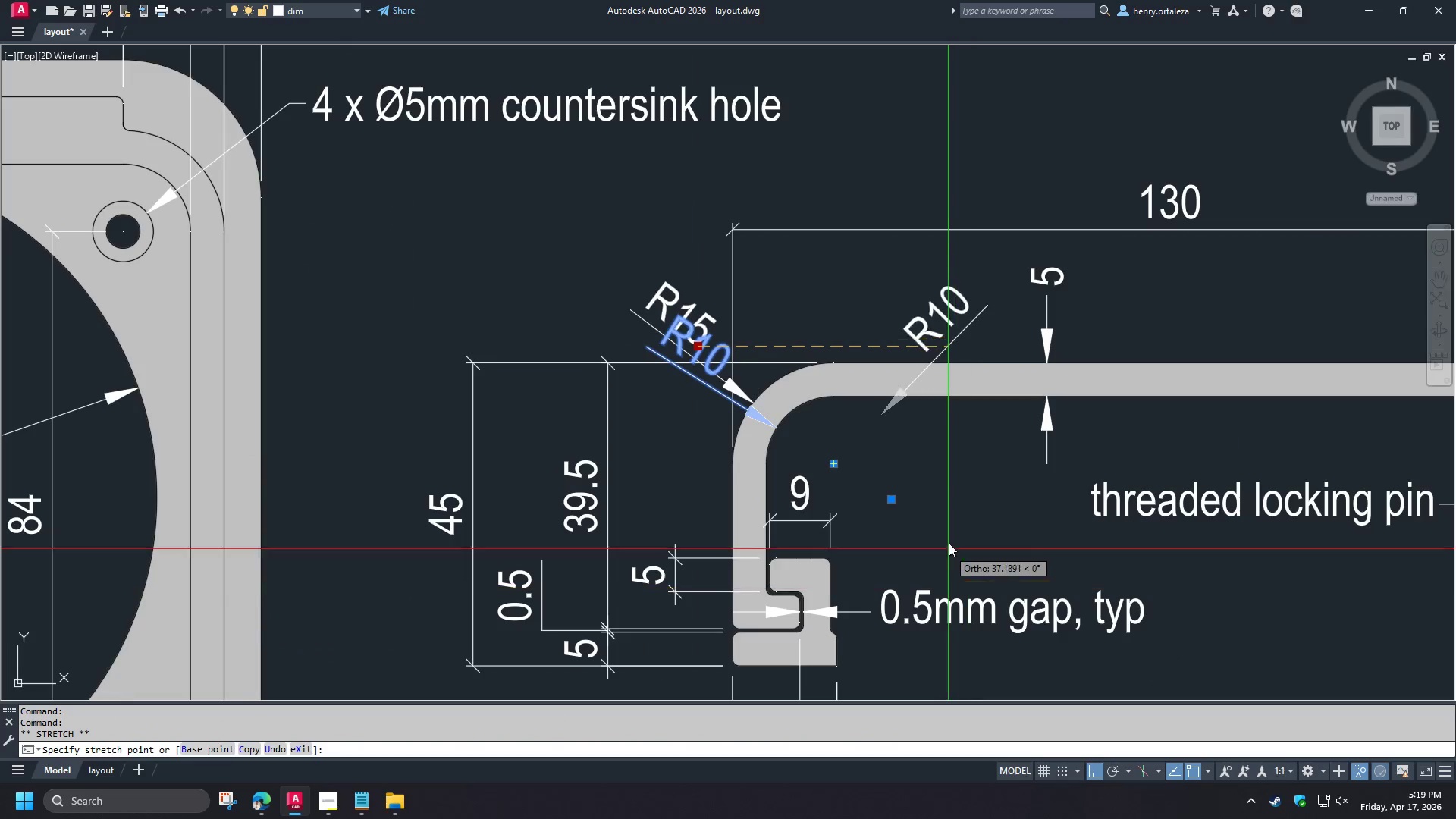 
left_click([982, 538])
 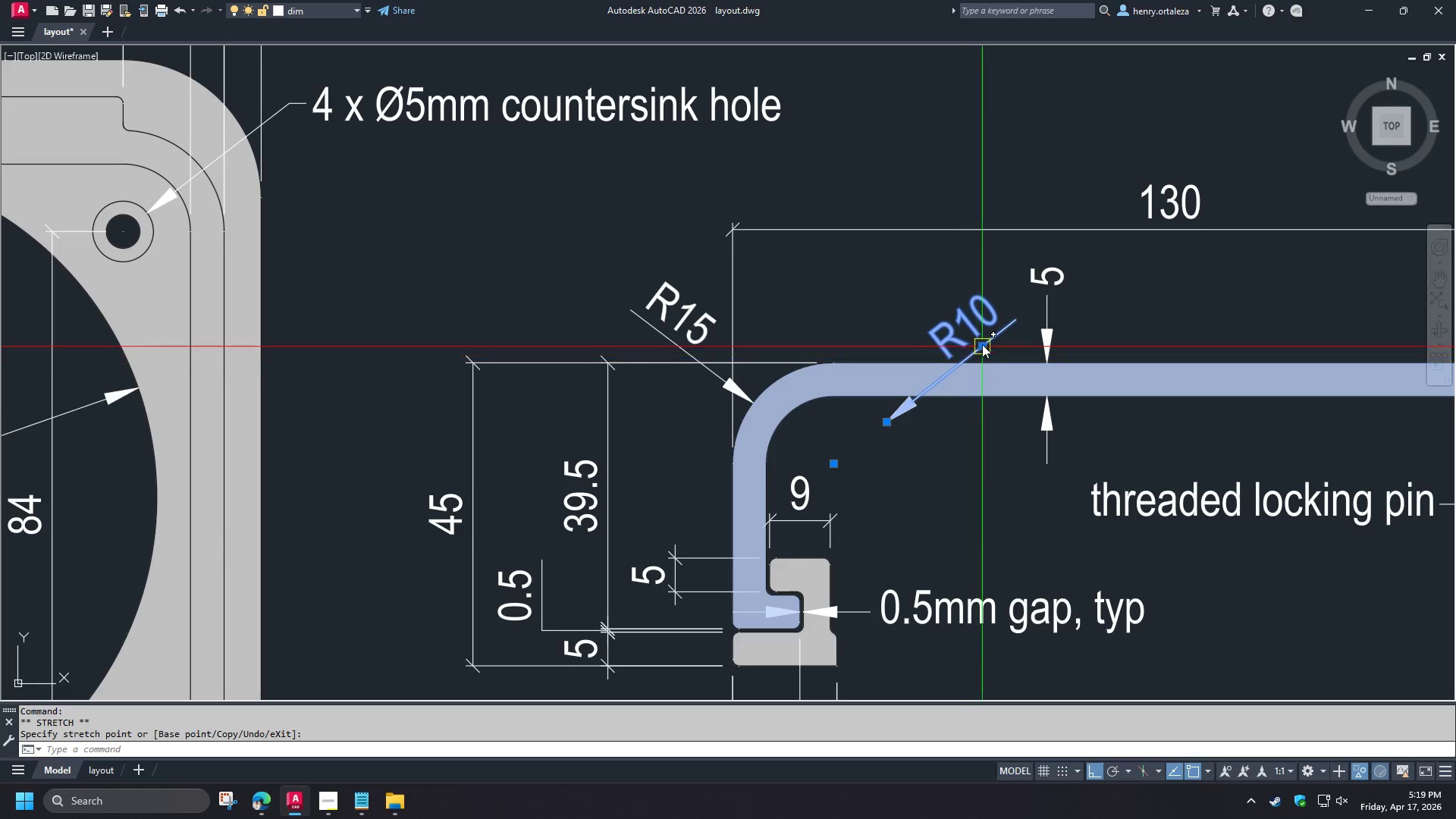 
left_click([982, 344])
 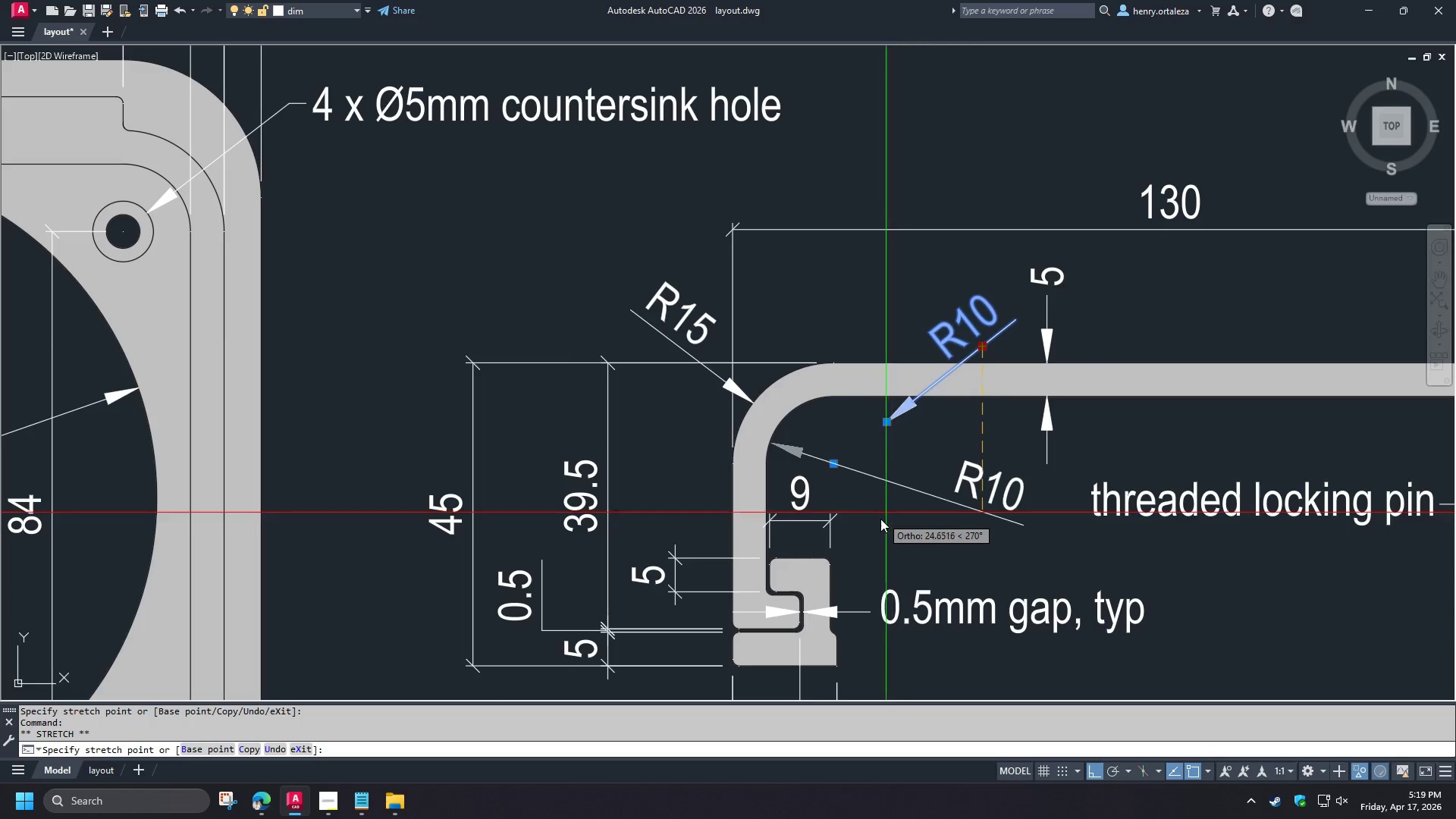 
left_click([871, 523])
 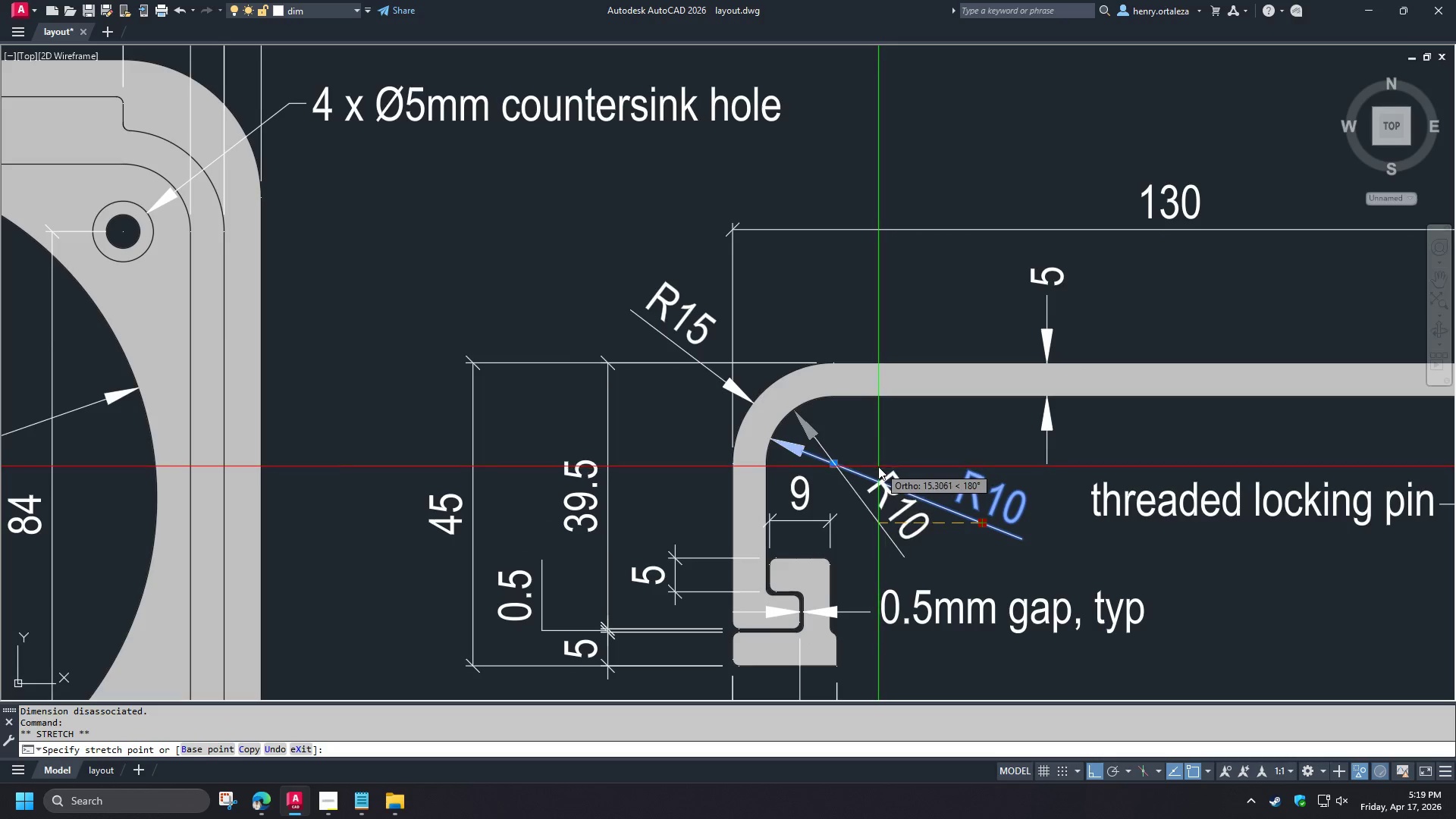 
left_click([871, 472])
 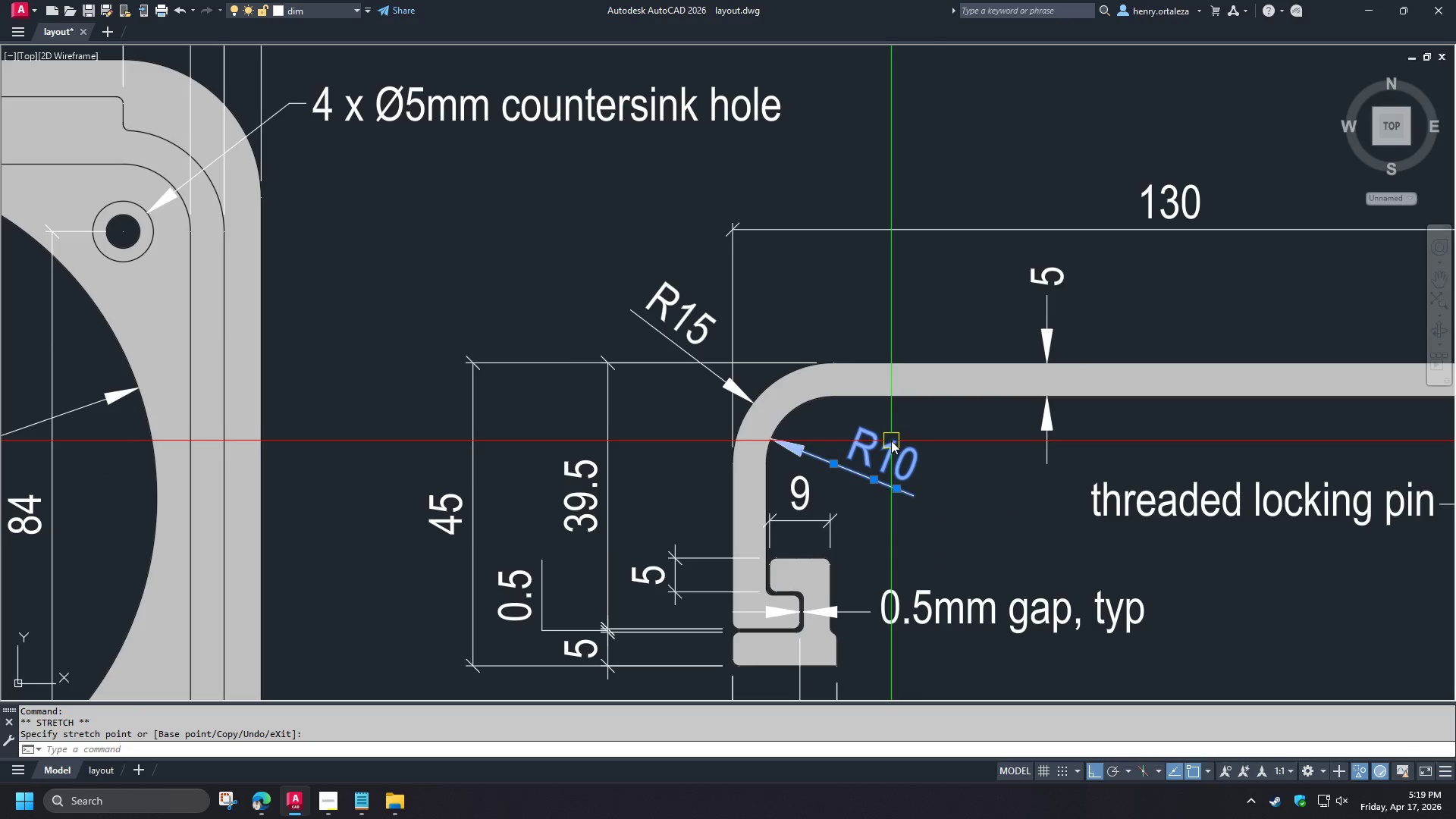 
scroll: coordinate [883, 475], scroll_direction: up, amount: 2.0
 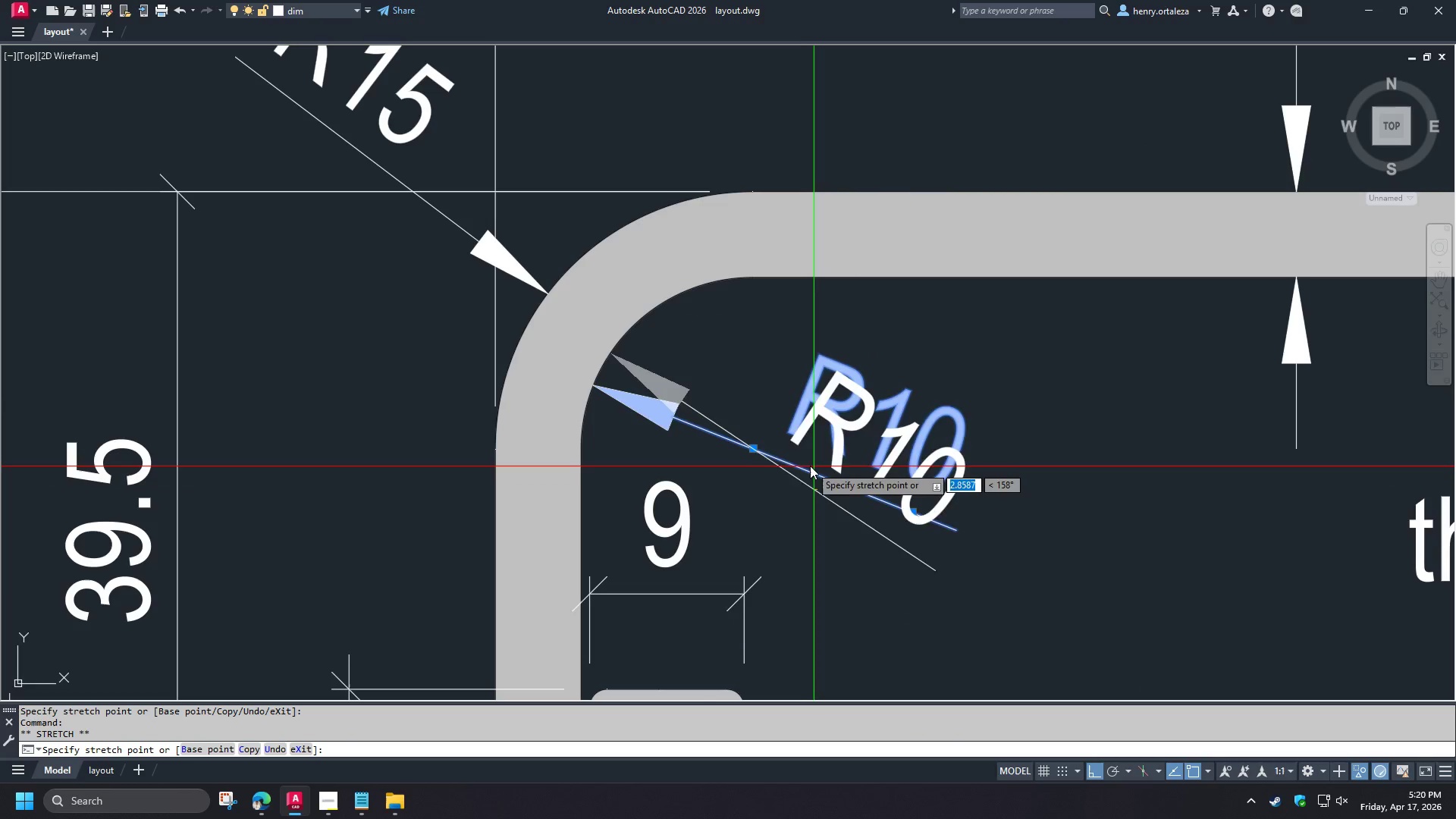 
left_click([795, 460])
 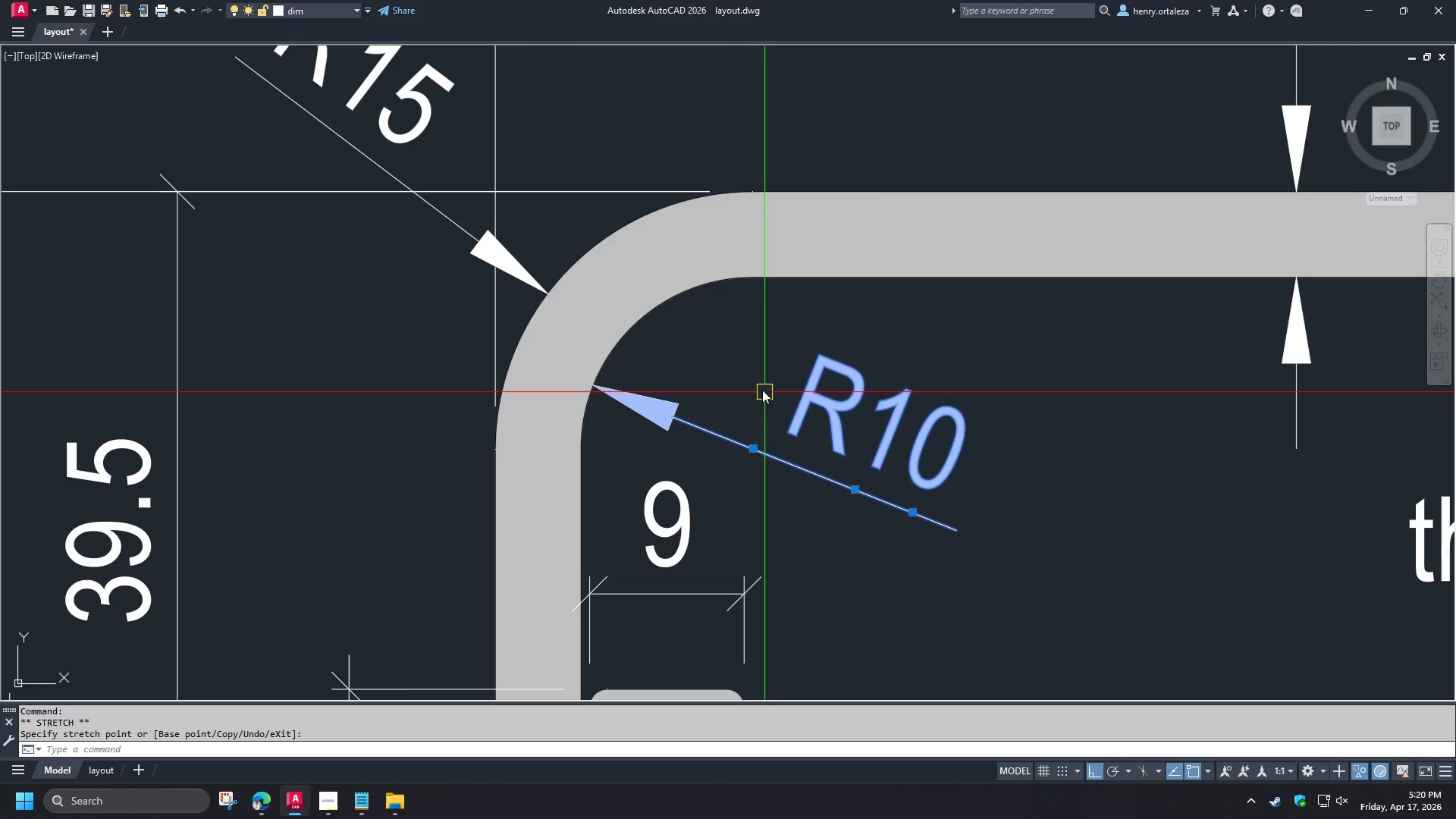 
key(Escape)
 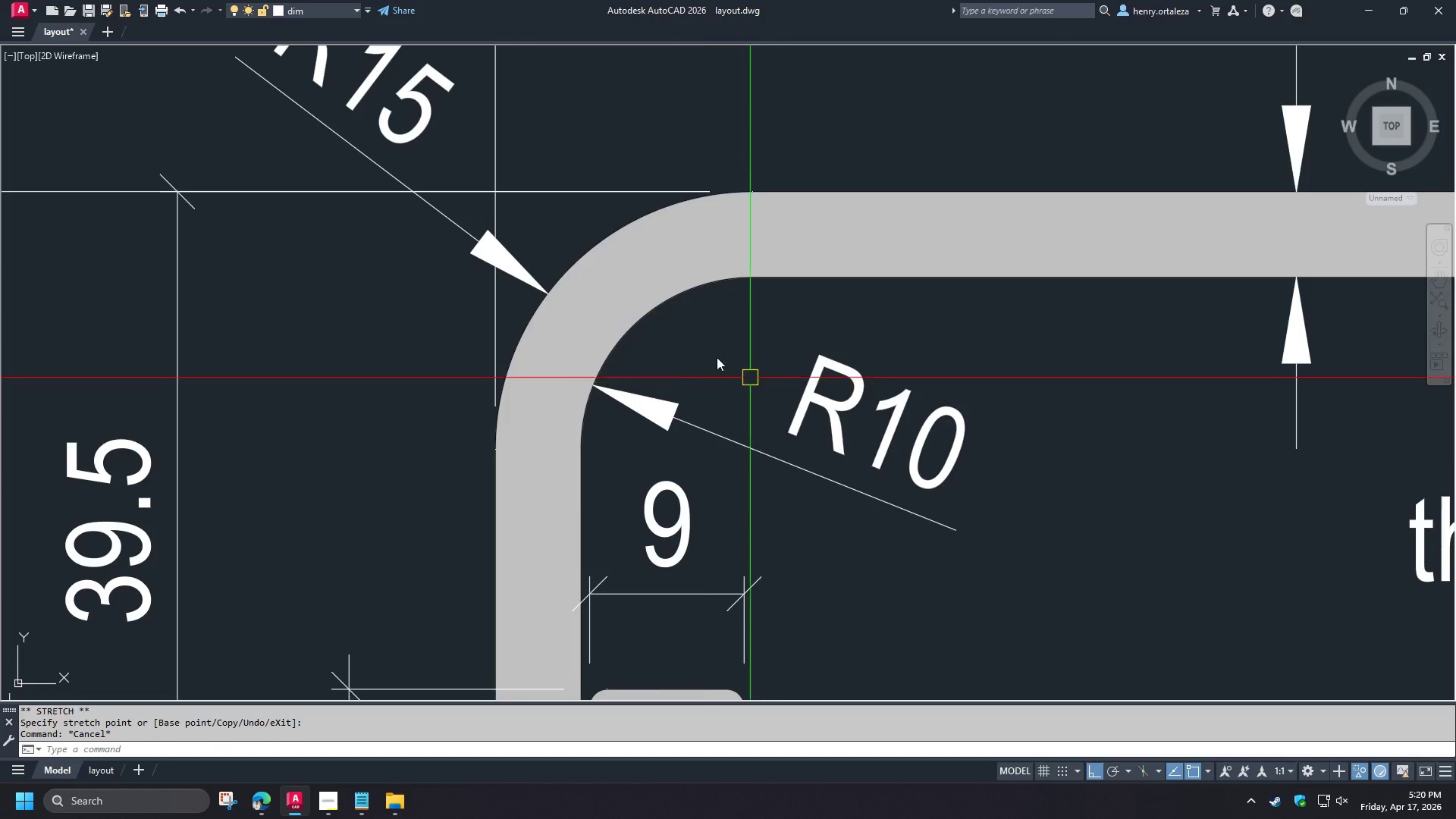 
scroll: coordinate [676, 289], scroll_direction: down, amount: 3.0
 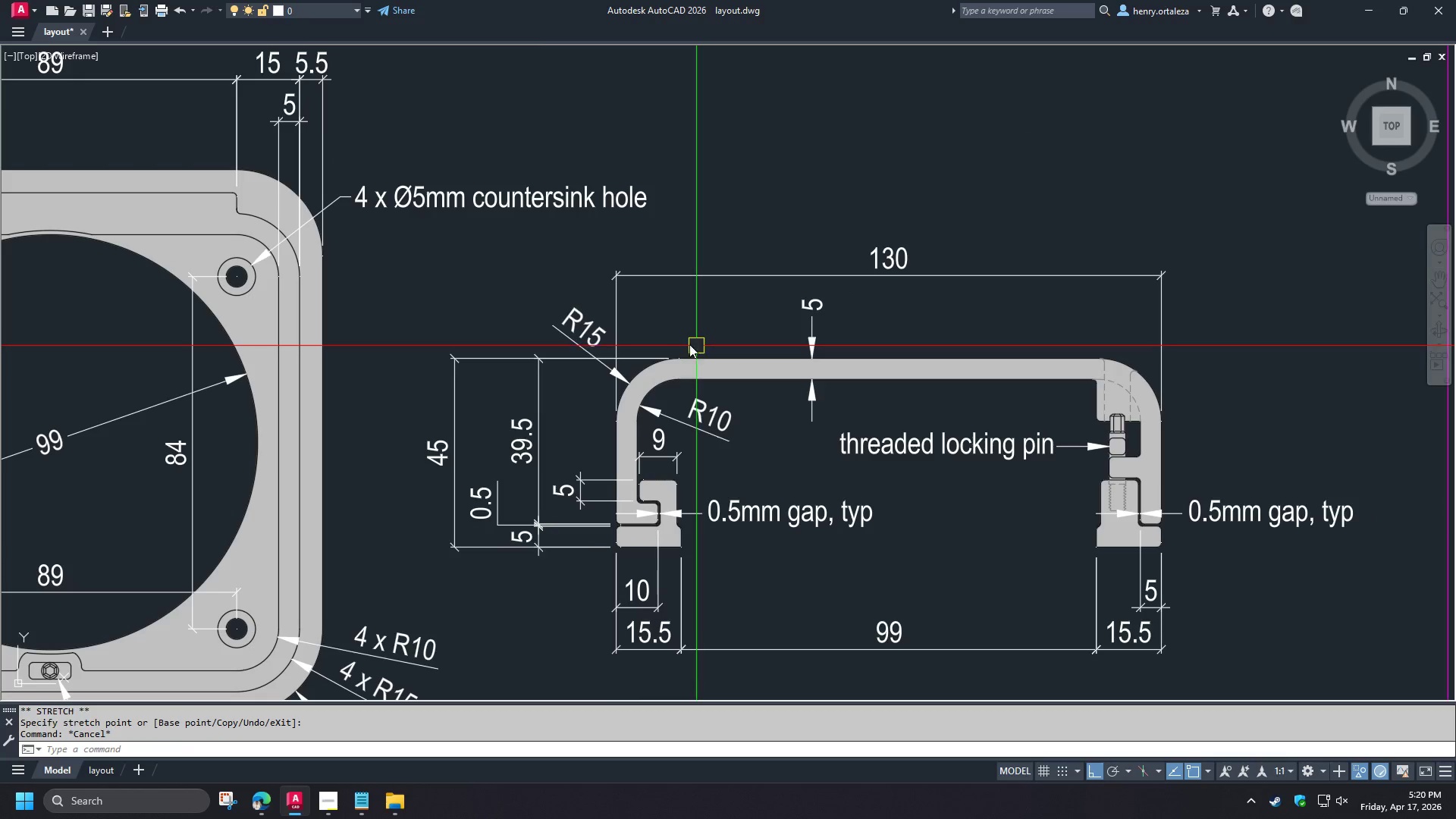 
double_click([567, 318])
 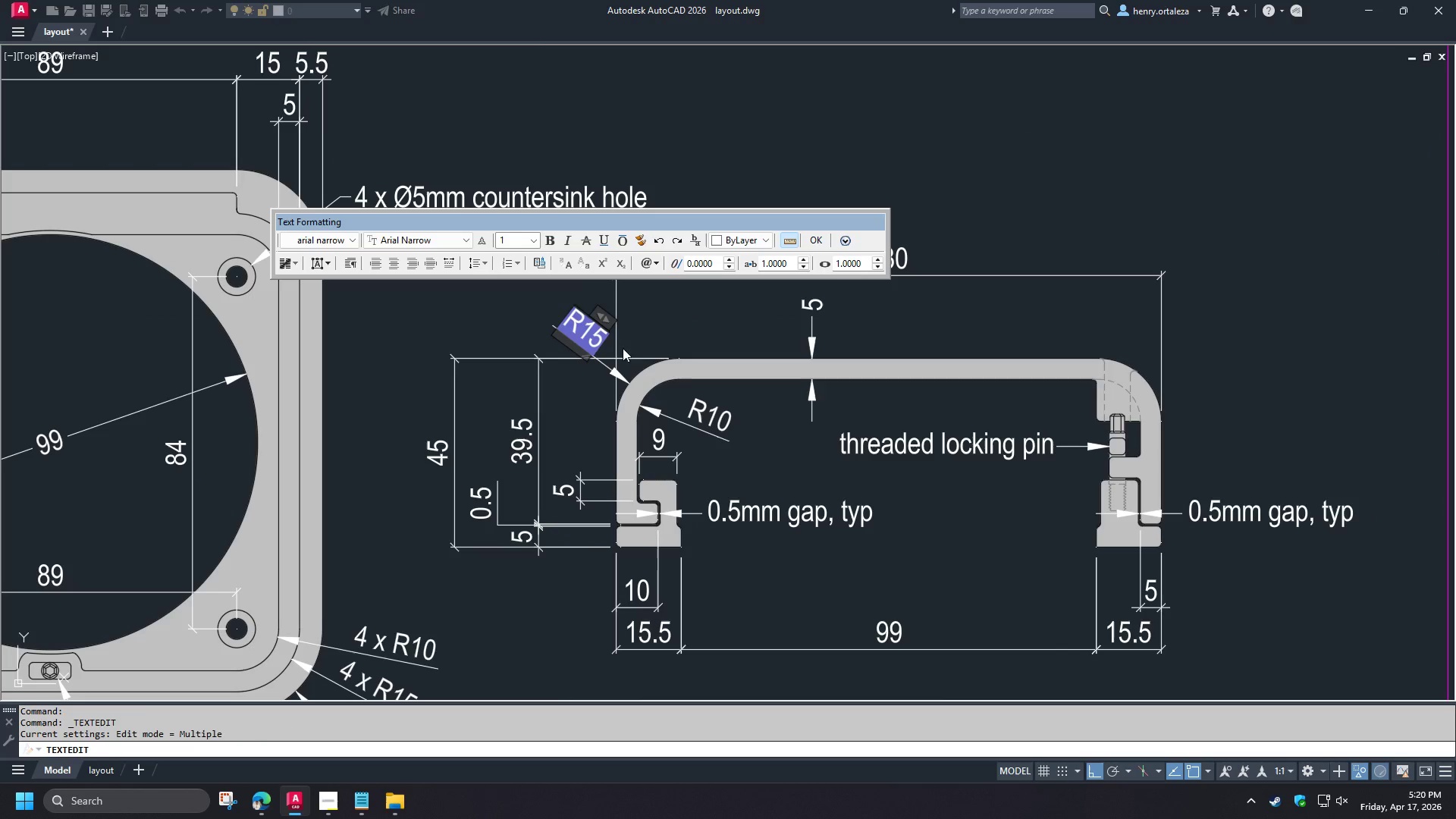 
key(2)
 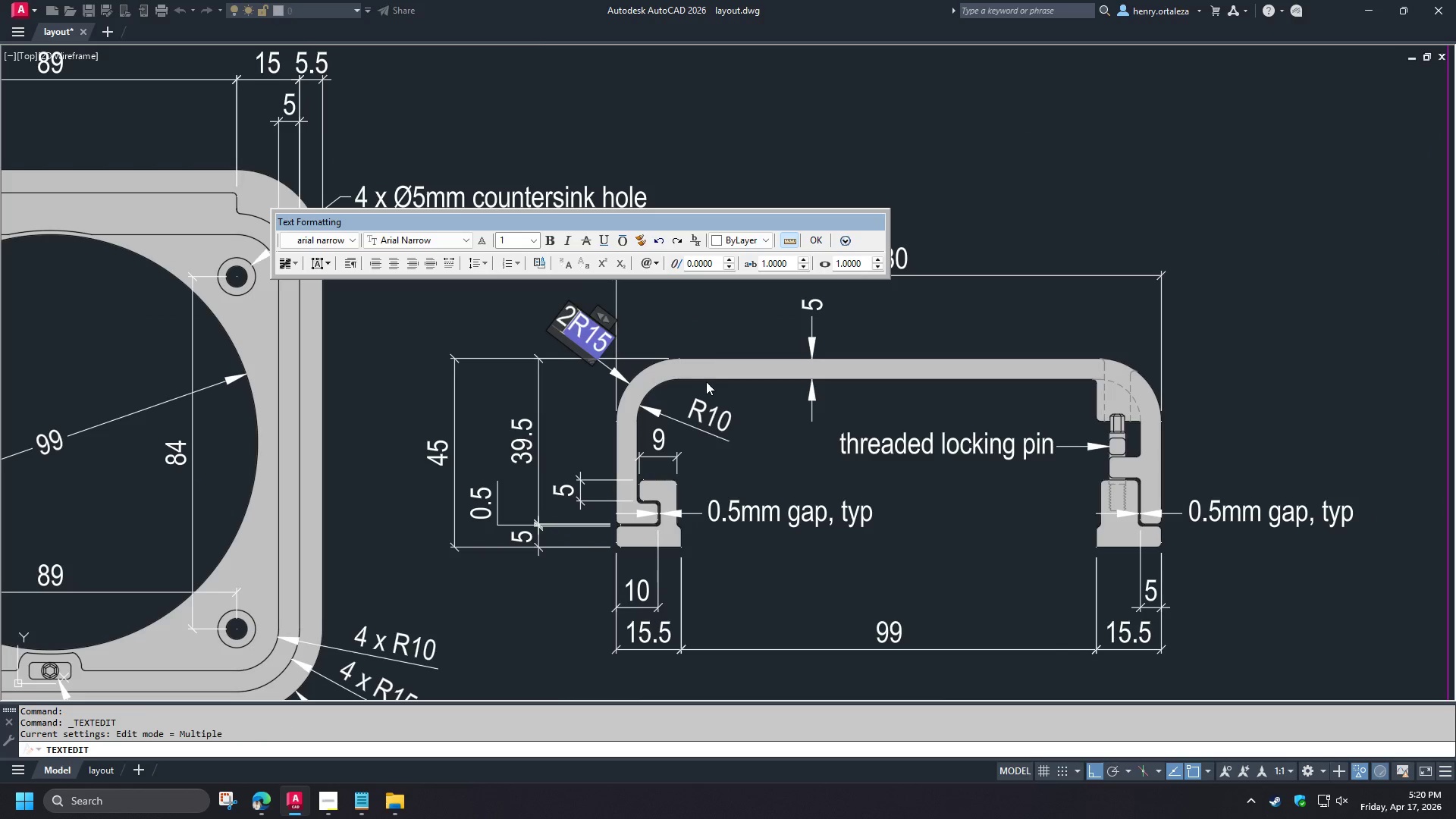 
key(Space)
 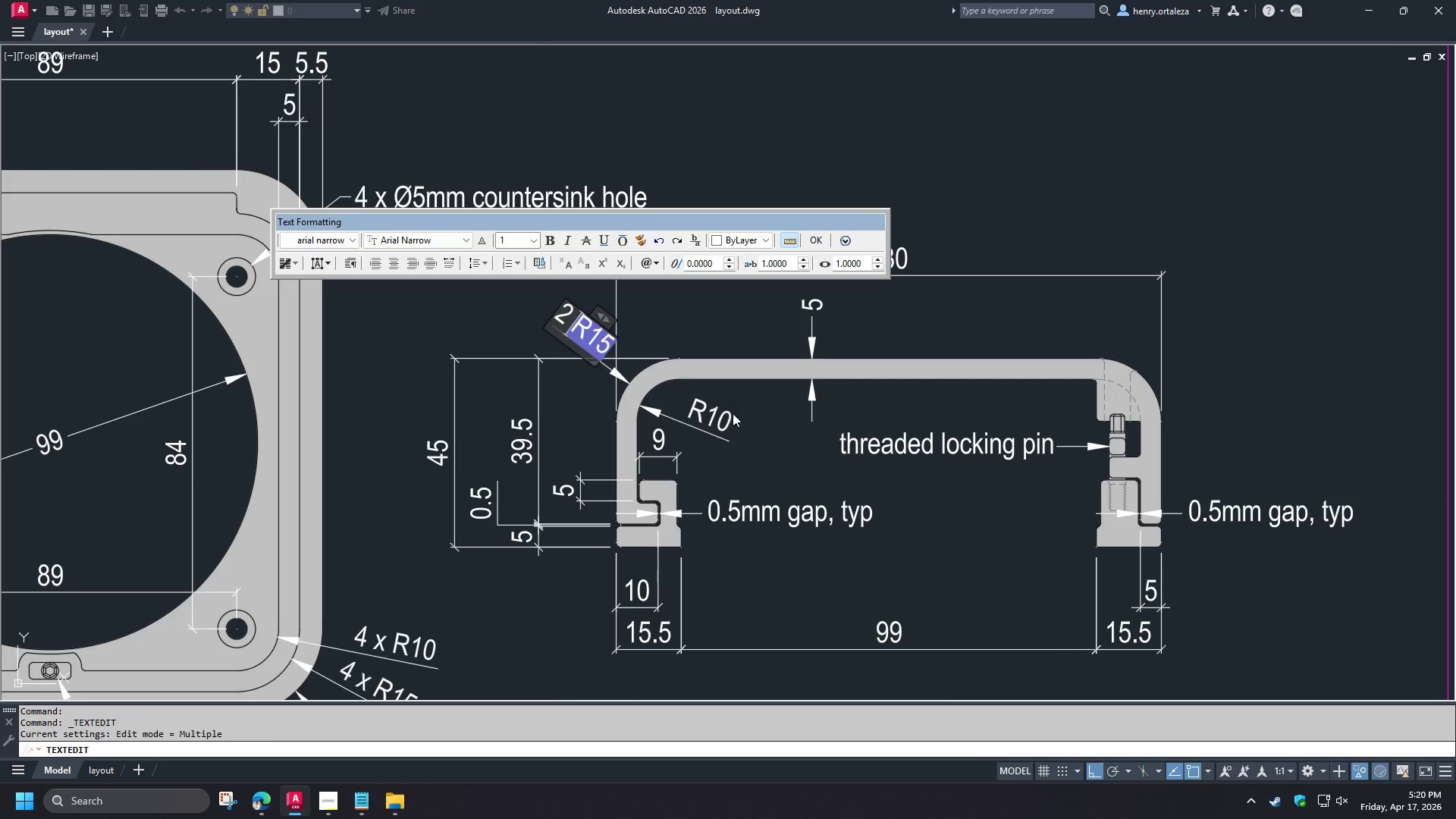 
key(X)
 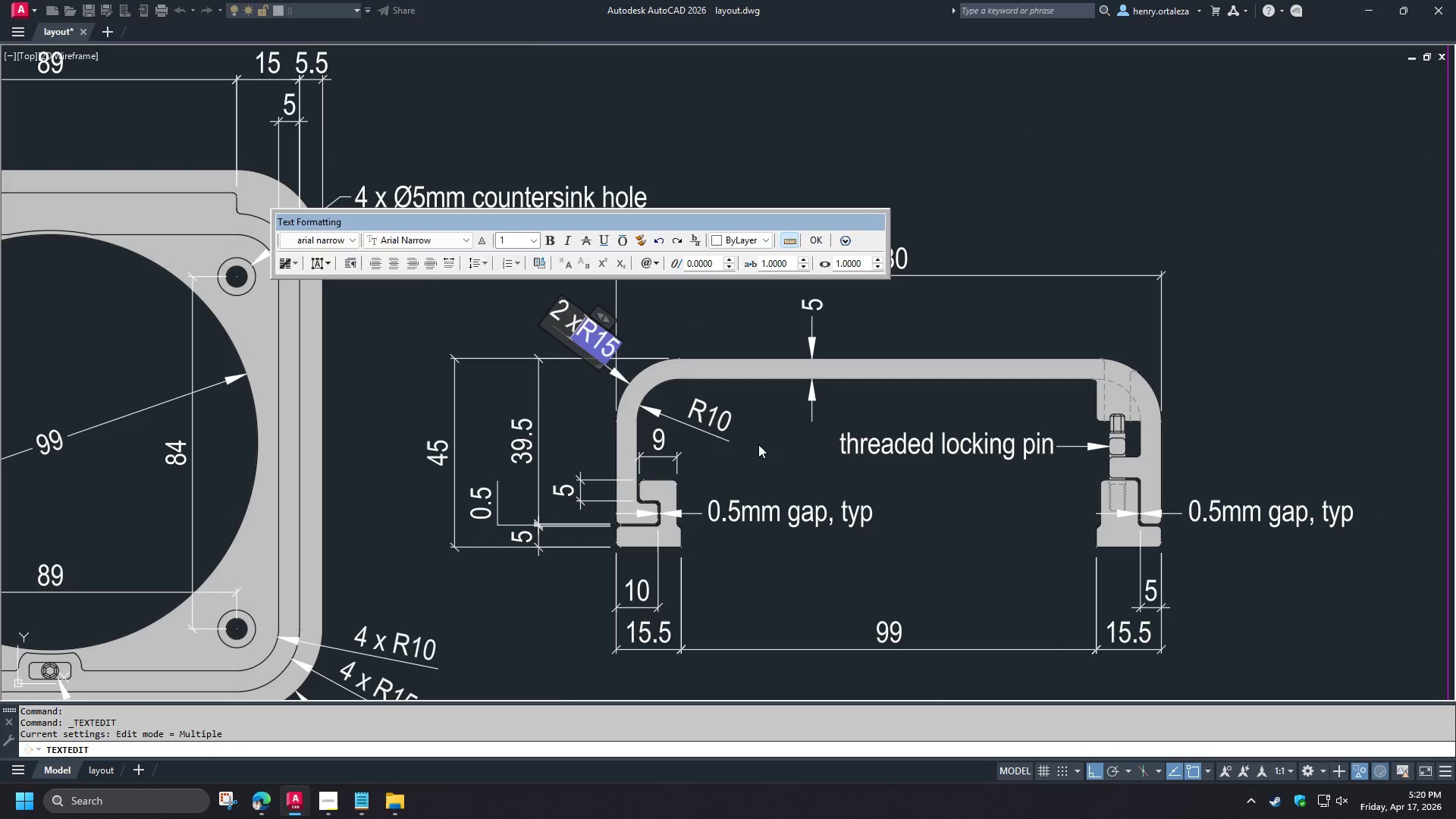 
key(Space)
 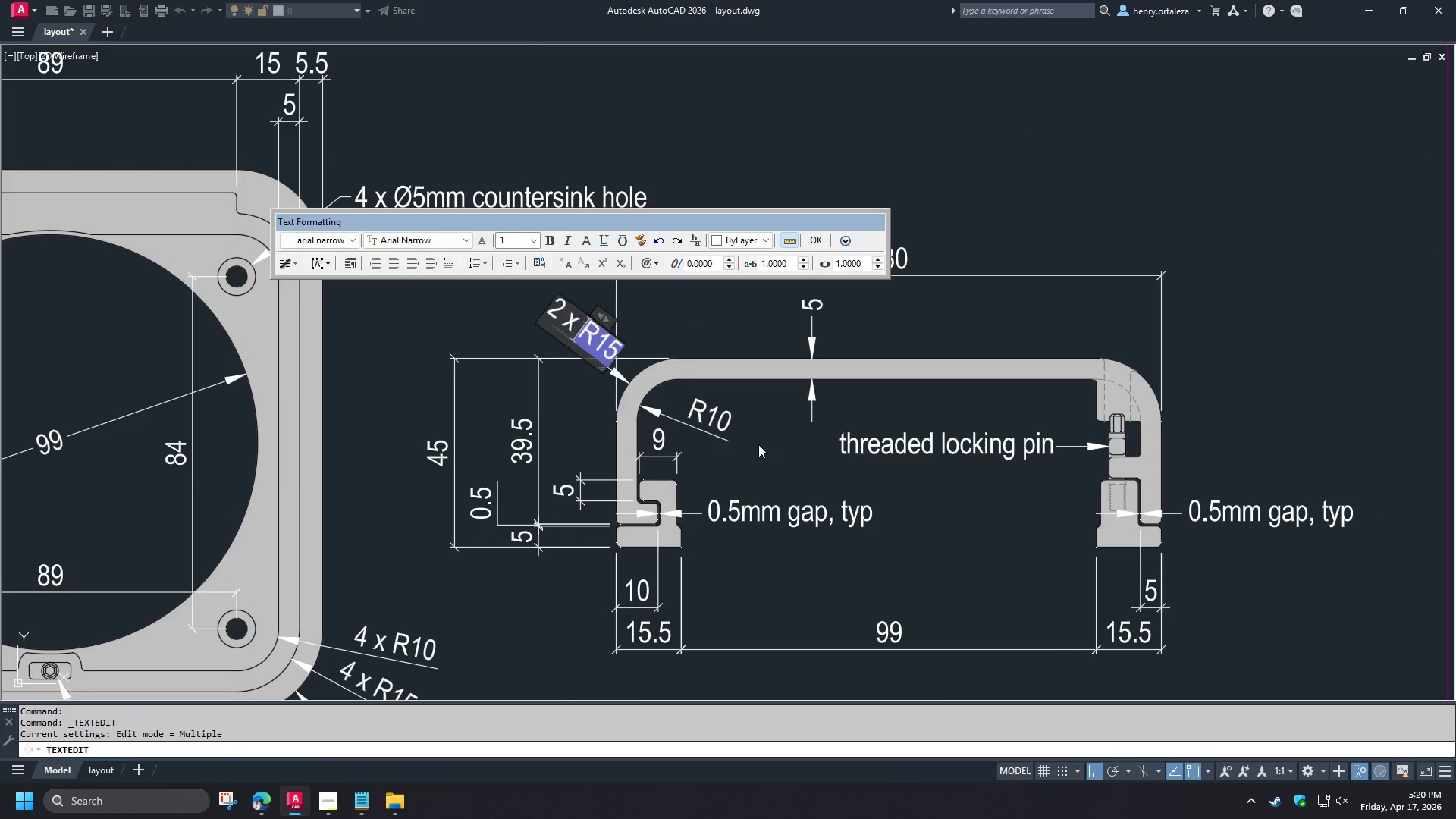 
left_click([758, 444])
 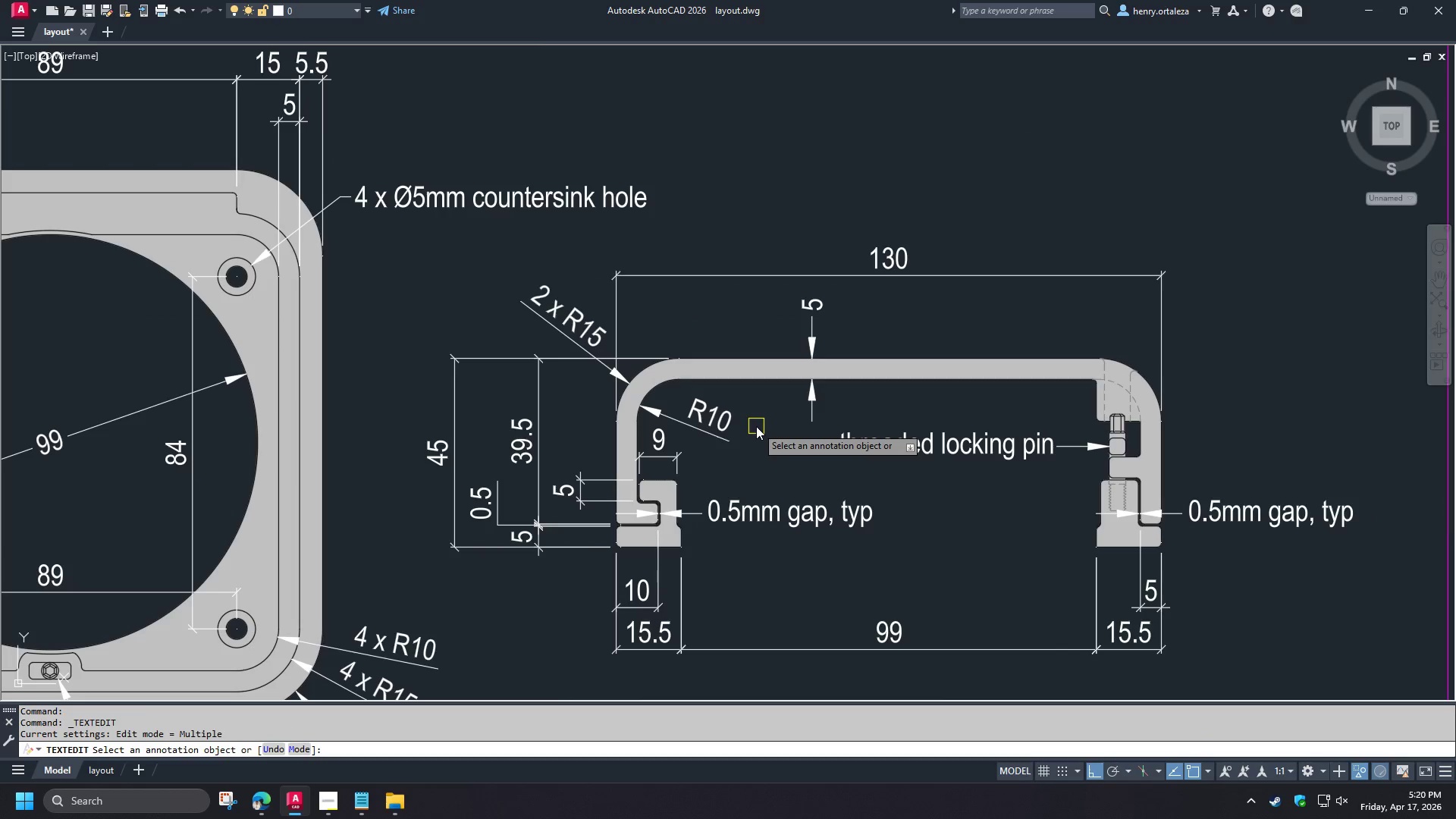 
left_click([720, 418])
 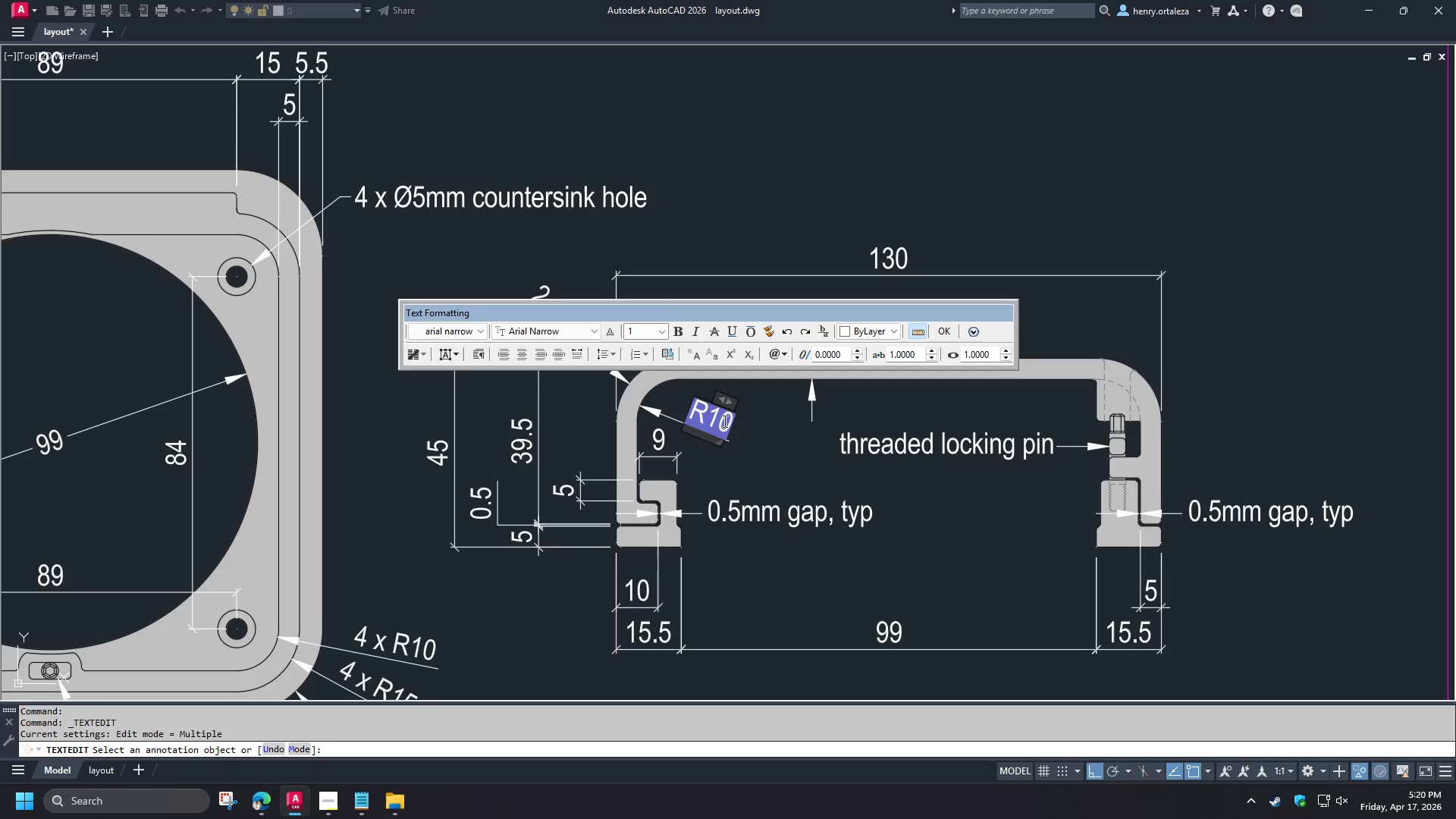 
key(2)
 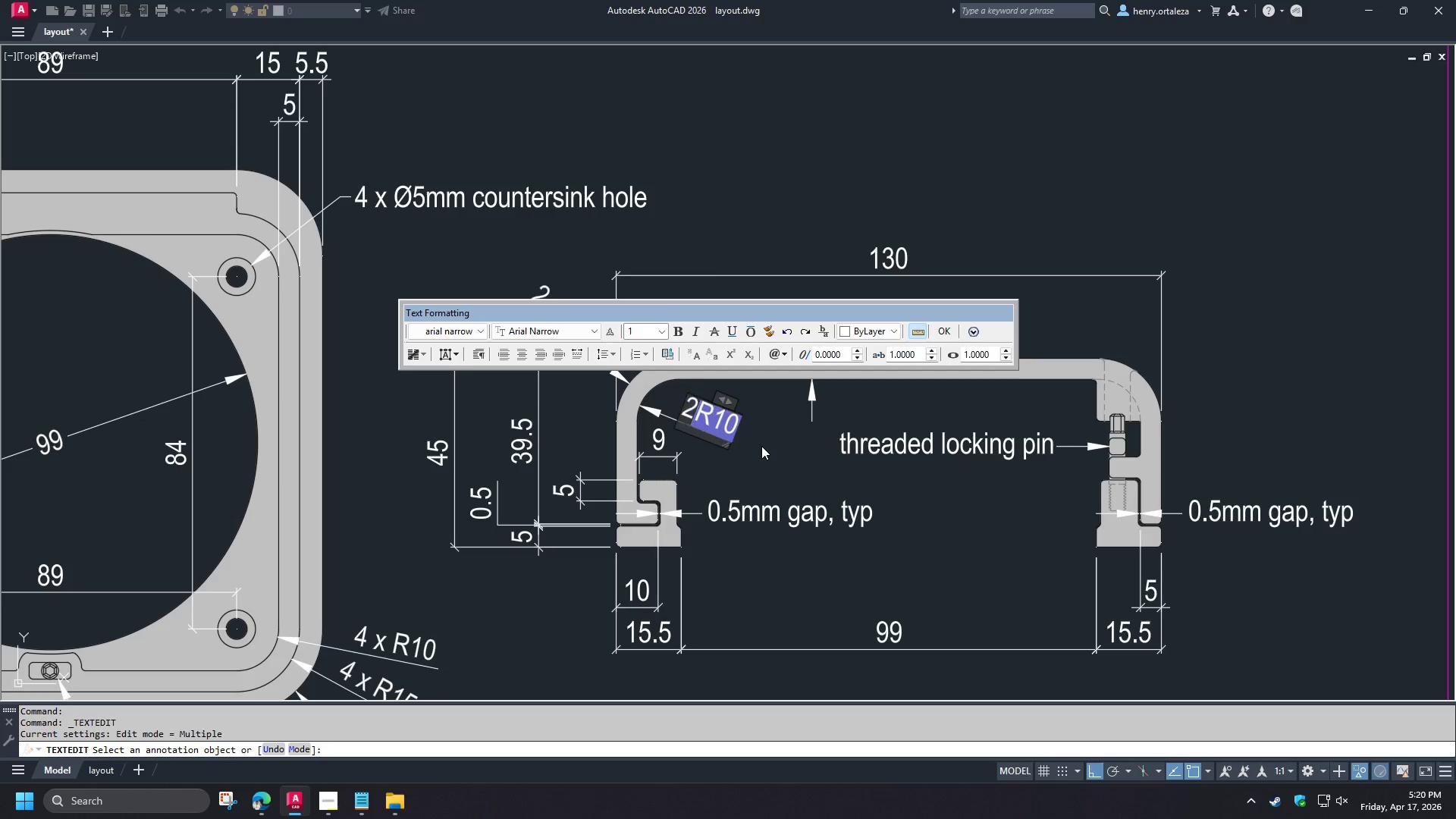 
key(Space)
 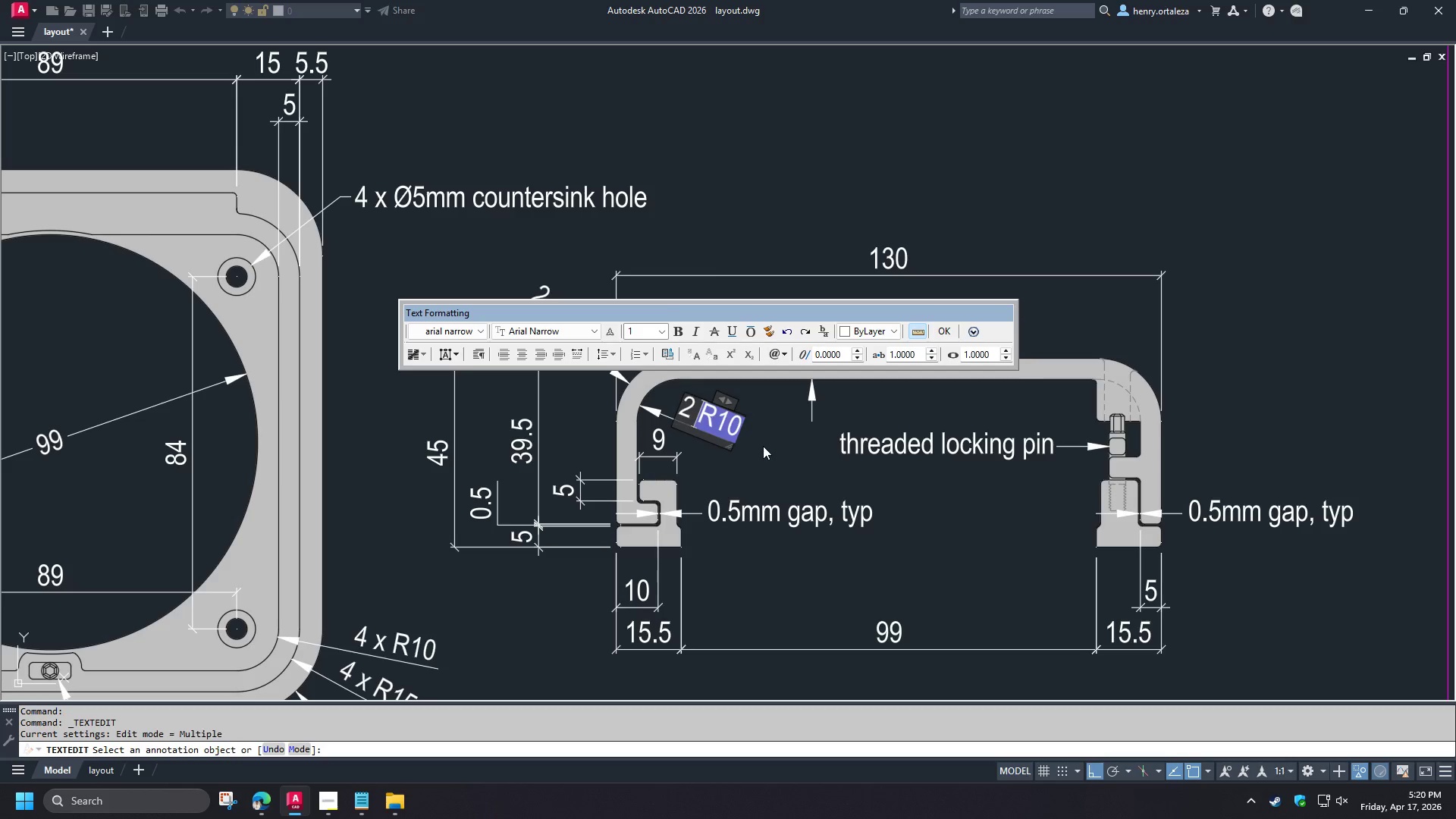 
key(X)
 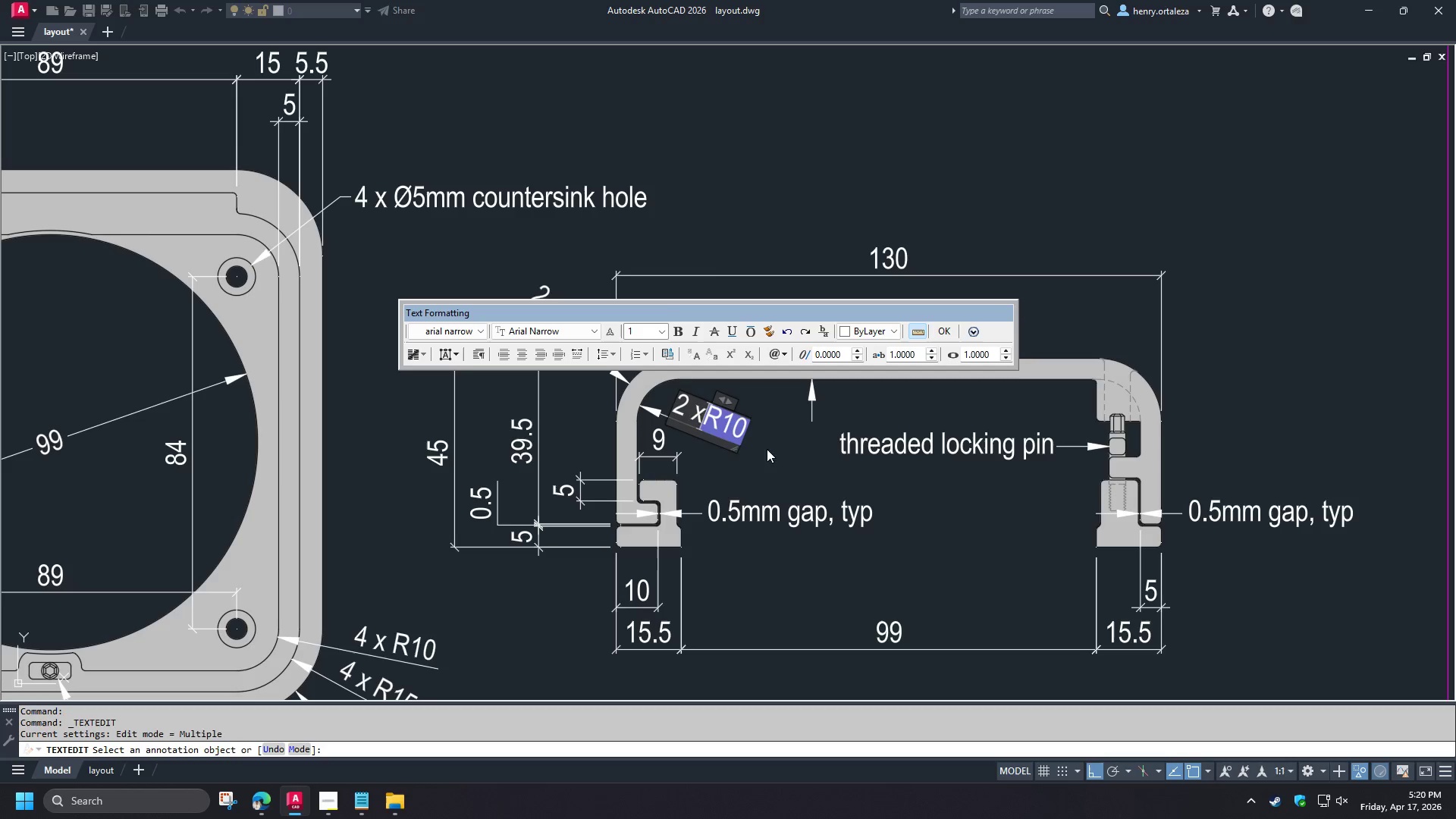 
key(Space)
 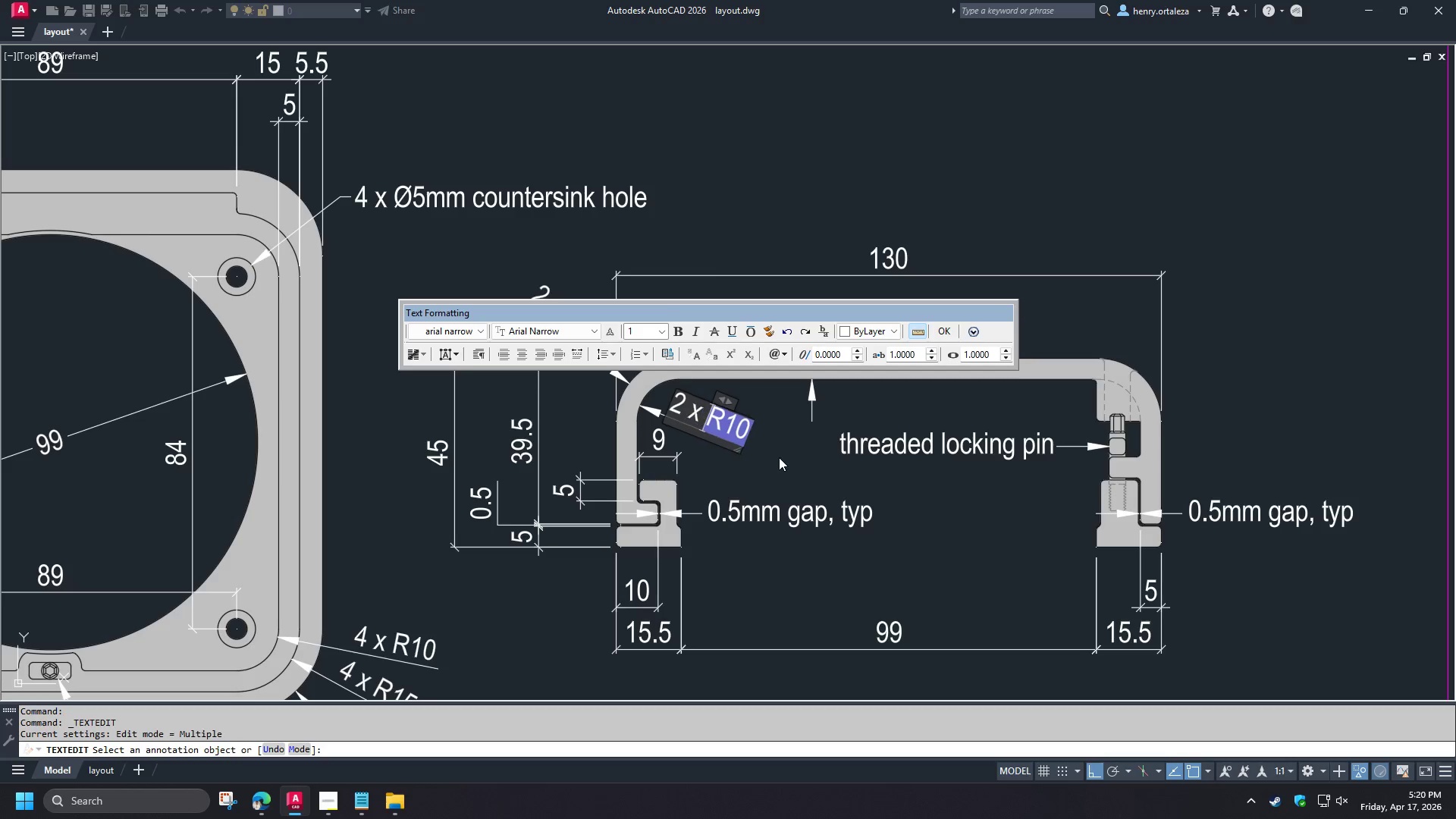 
left_click([780, 459])
 